 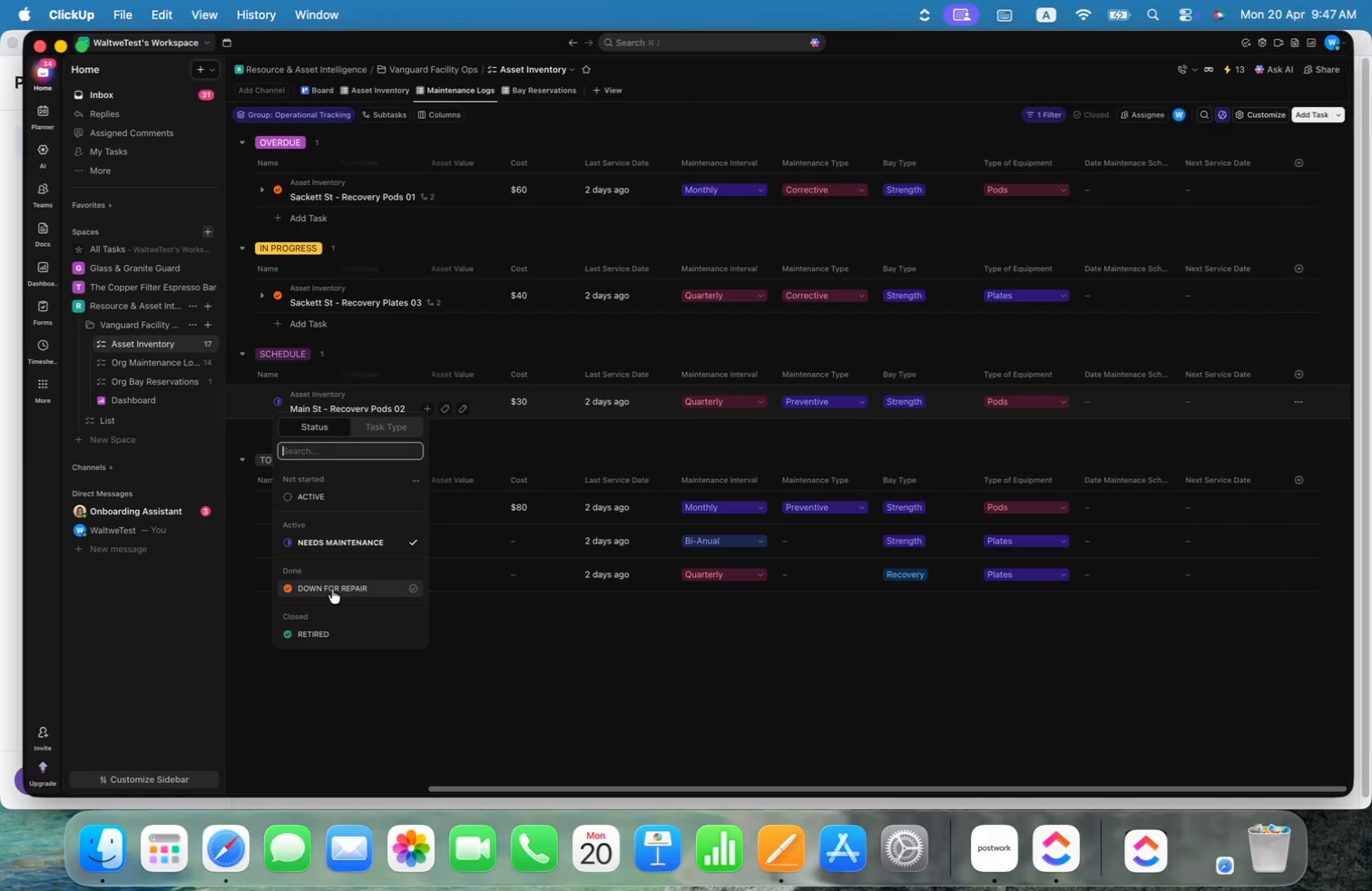 
left_click([651, 669])
 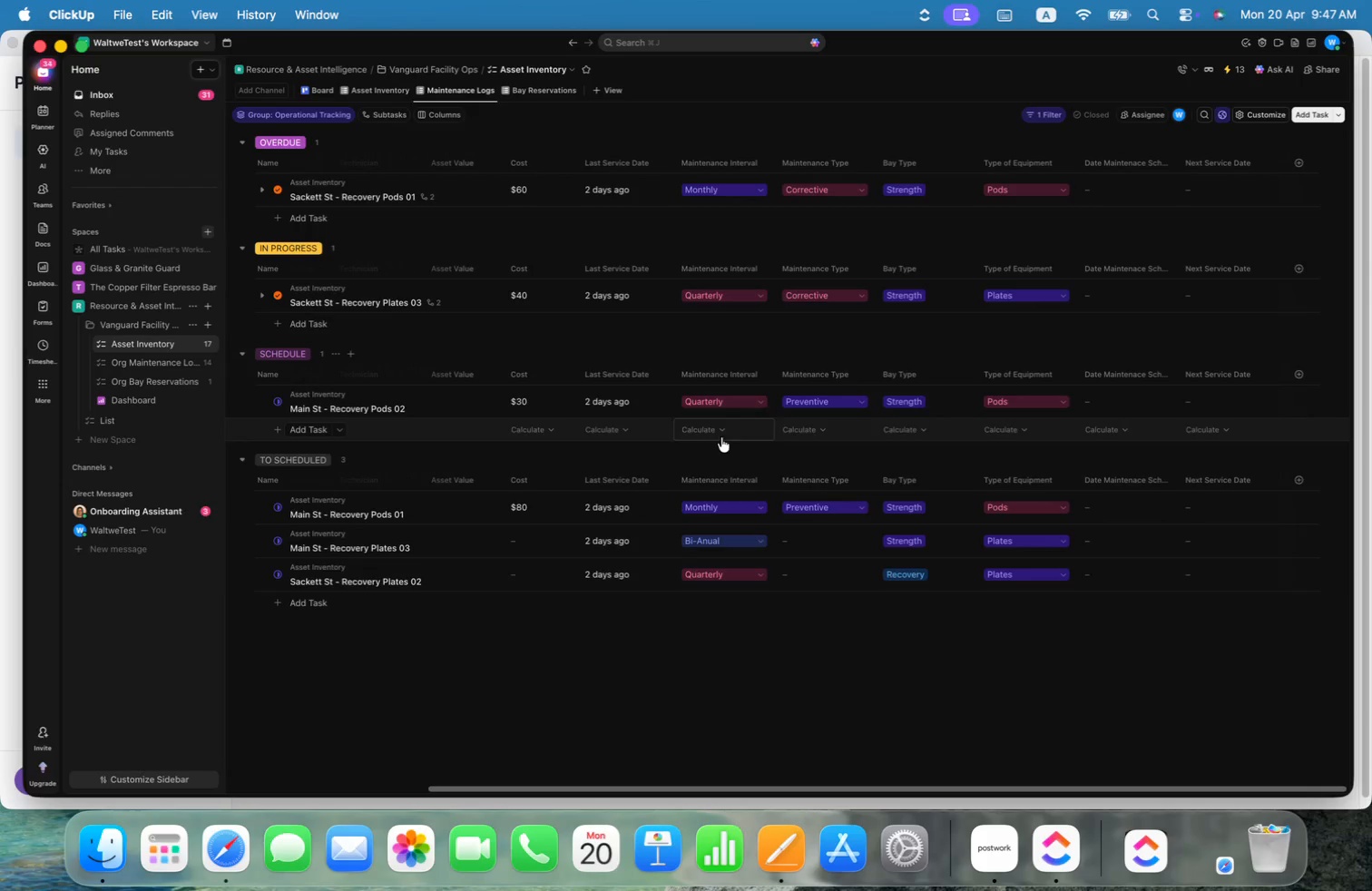 
left_click_drag(start_coordinate=[859, 788], to_coordinate=[553, 780])
 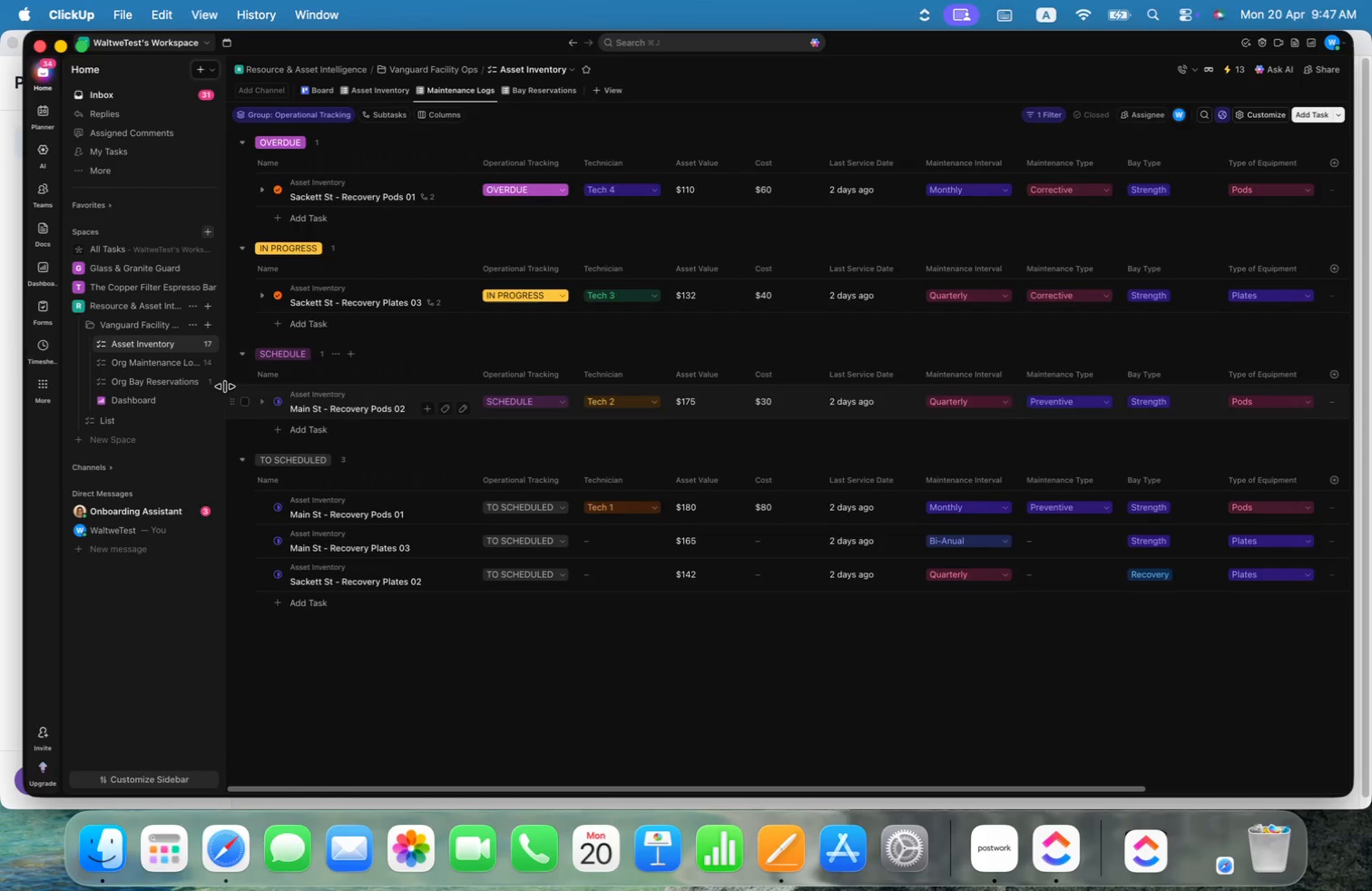 
left_click([243, 404])
 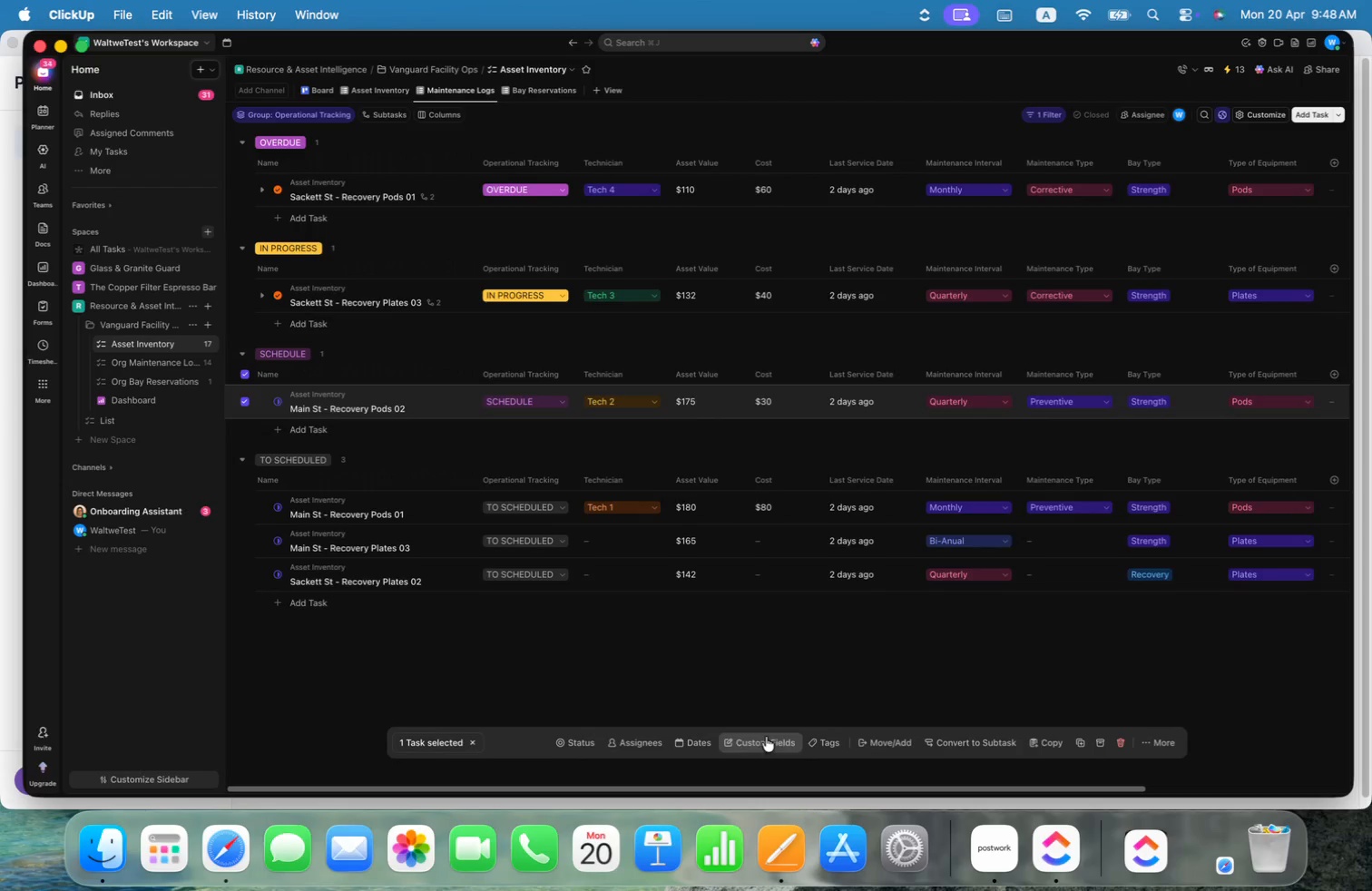 
wait(5.7)
 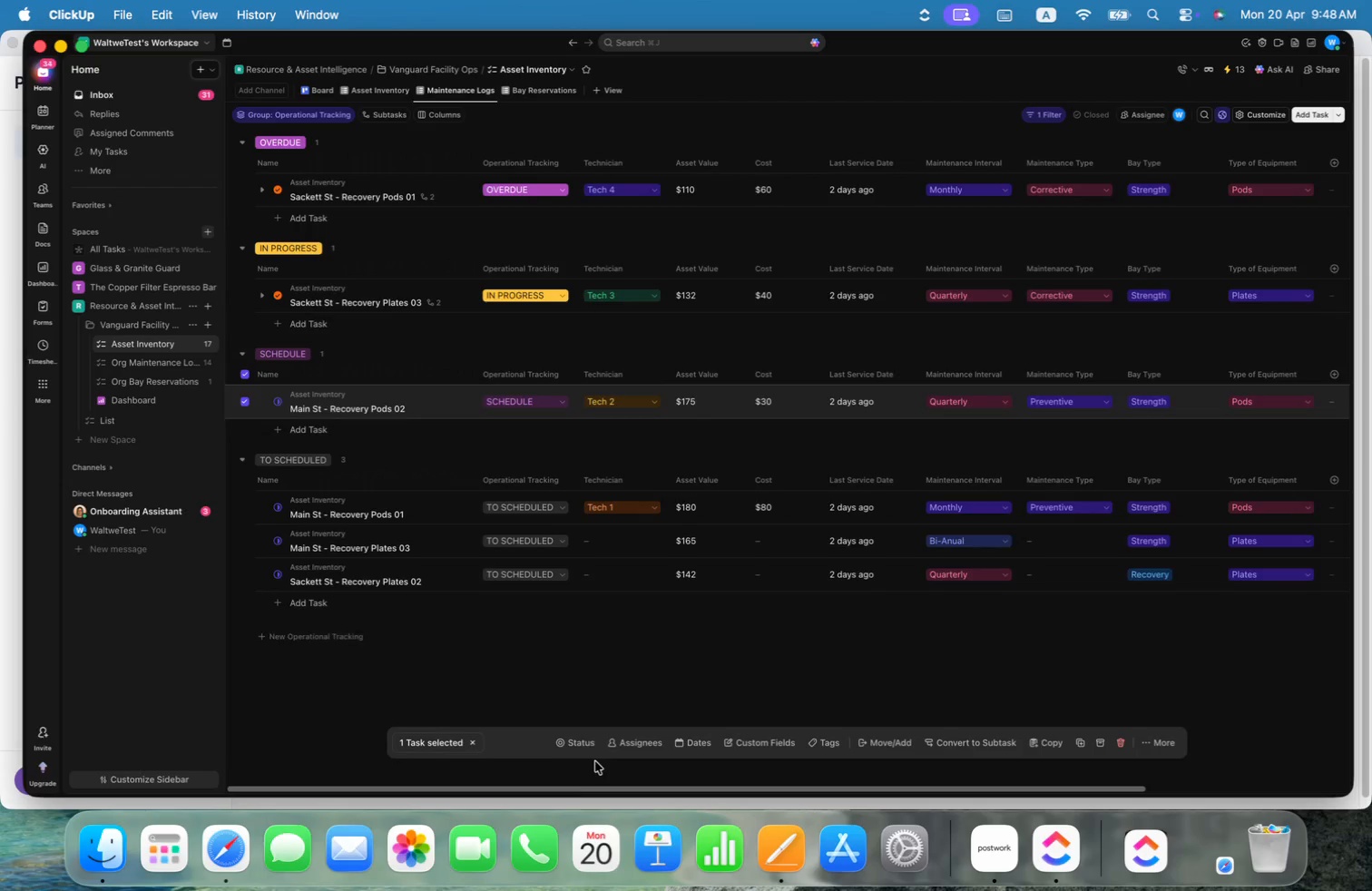 
left_click([543, 400])
 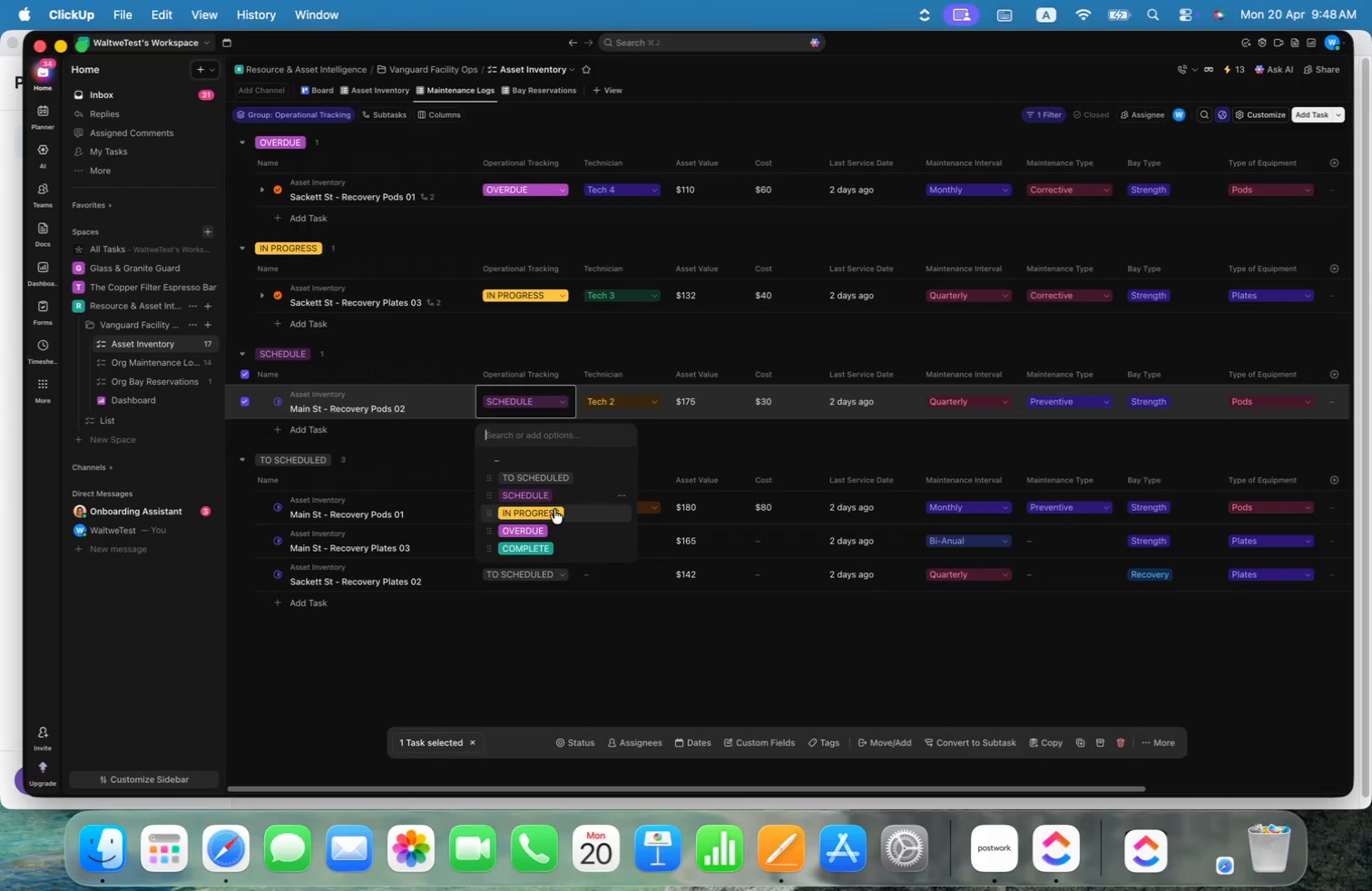 
left_click([557, 515])
 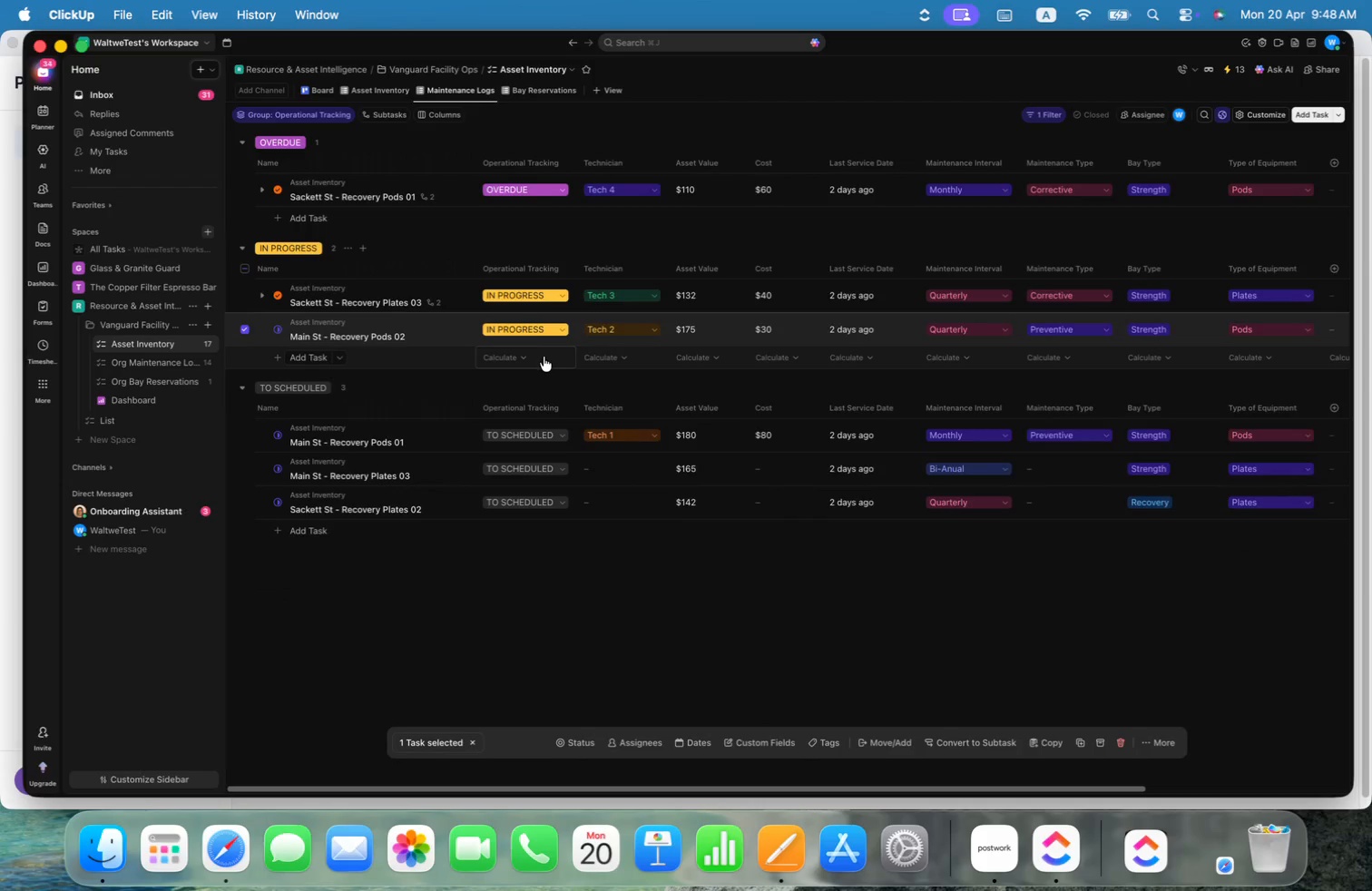 
left_click([747, 380])
 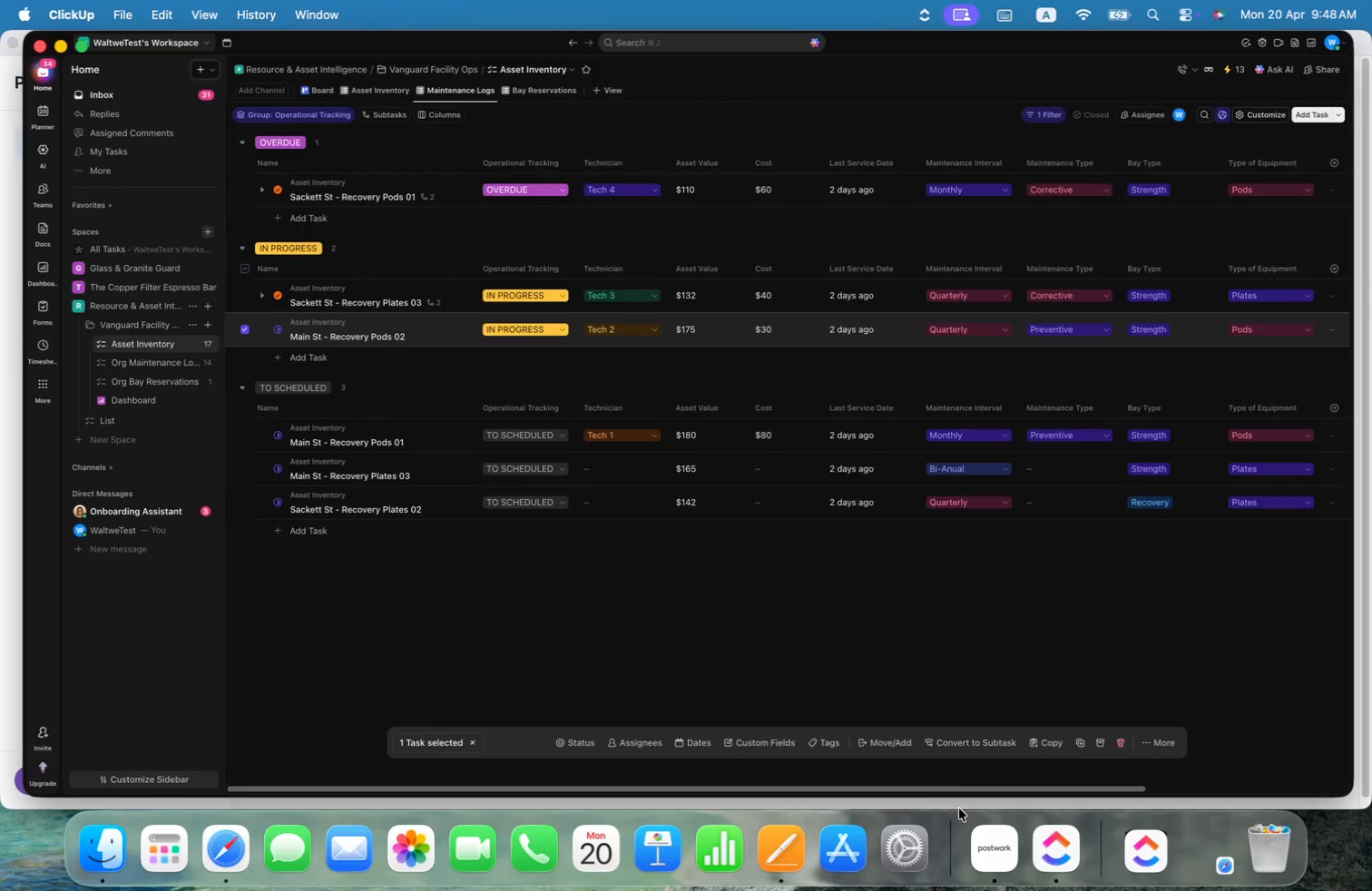 
left_click_drag(start_coordinate=[960, 791], to_coordinate=[600, 790])
 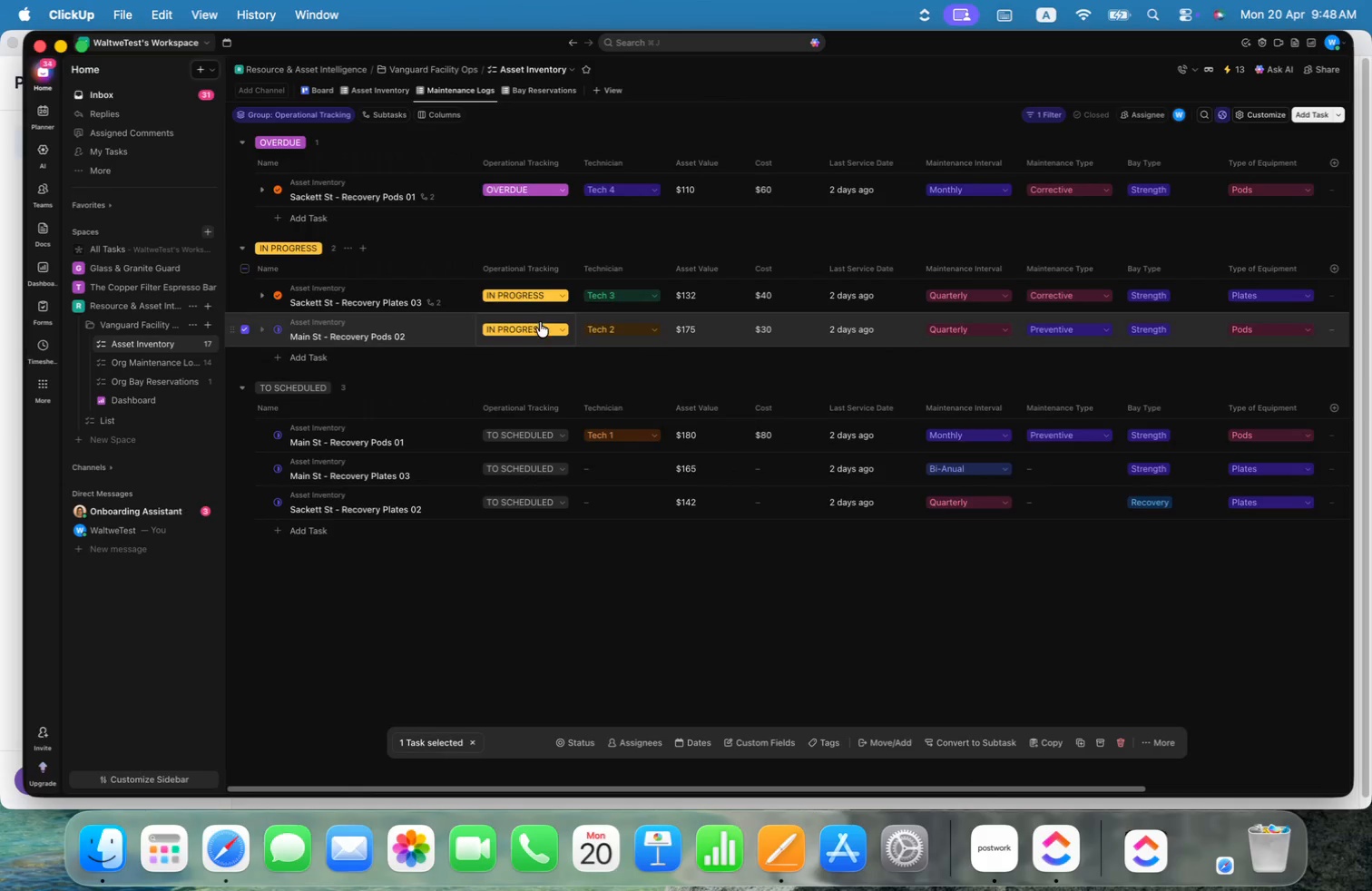 
left_click([539, 328])
 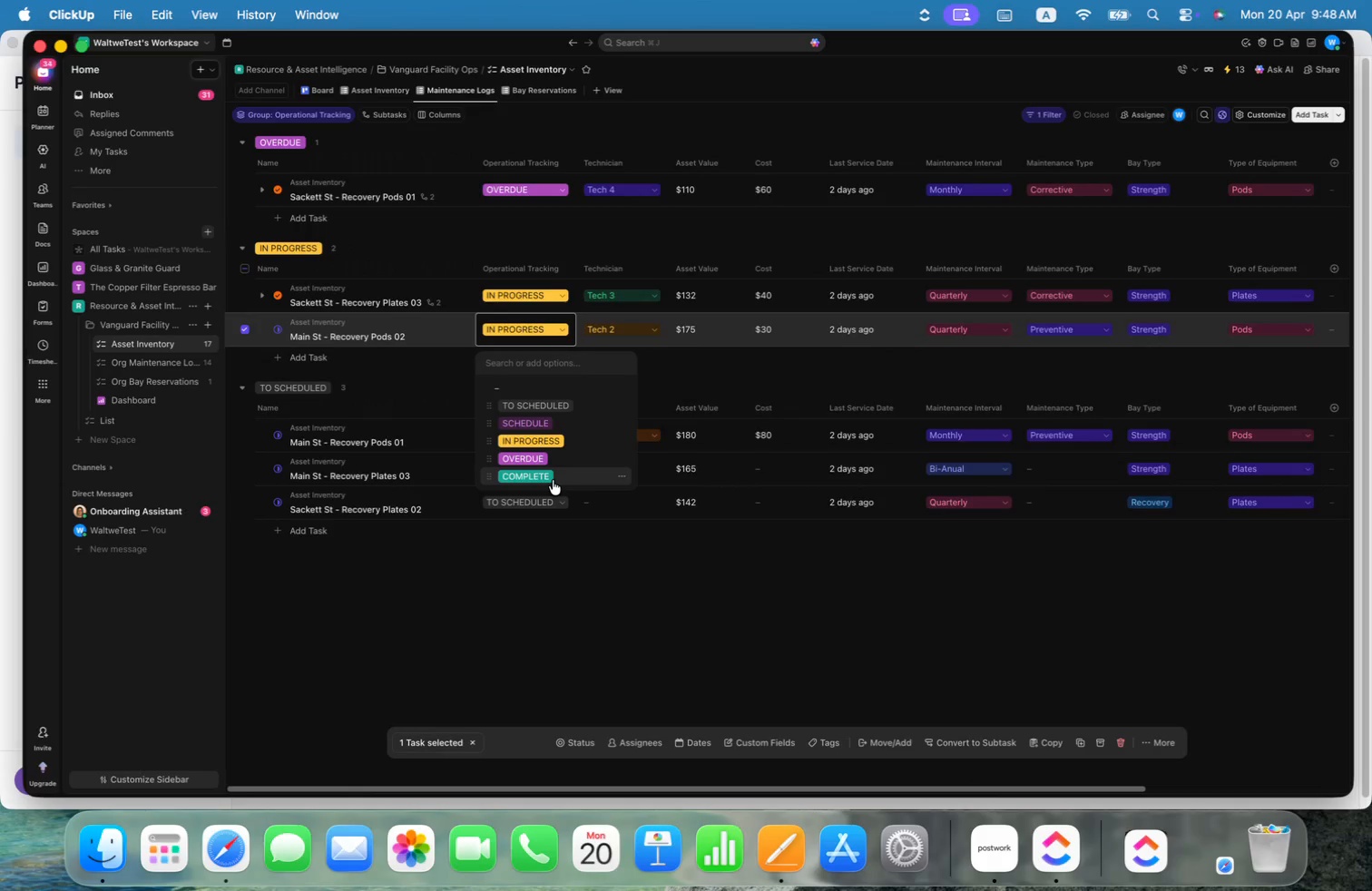 
wait(9.79)
 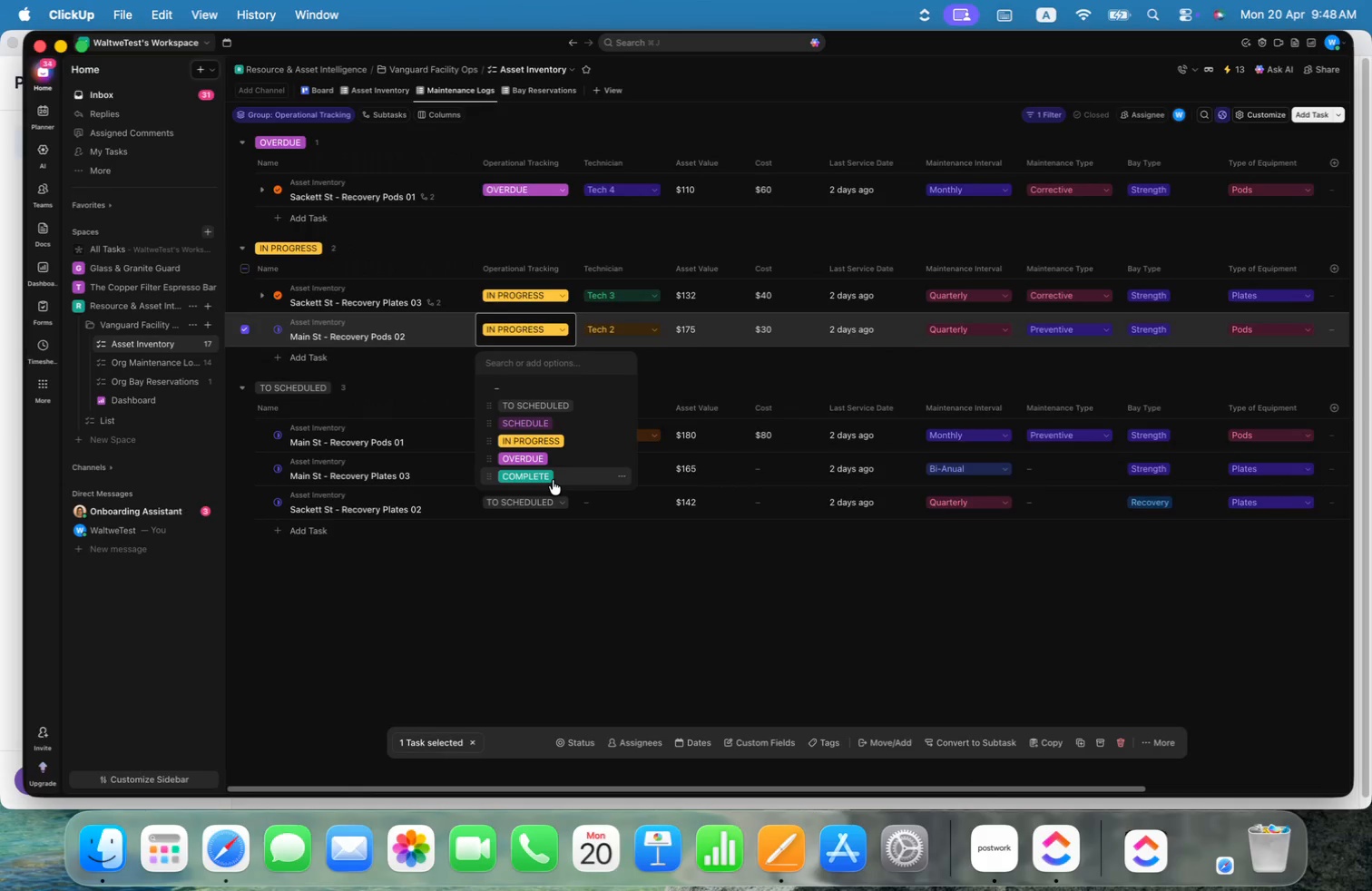 
left_click([973, 666])
 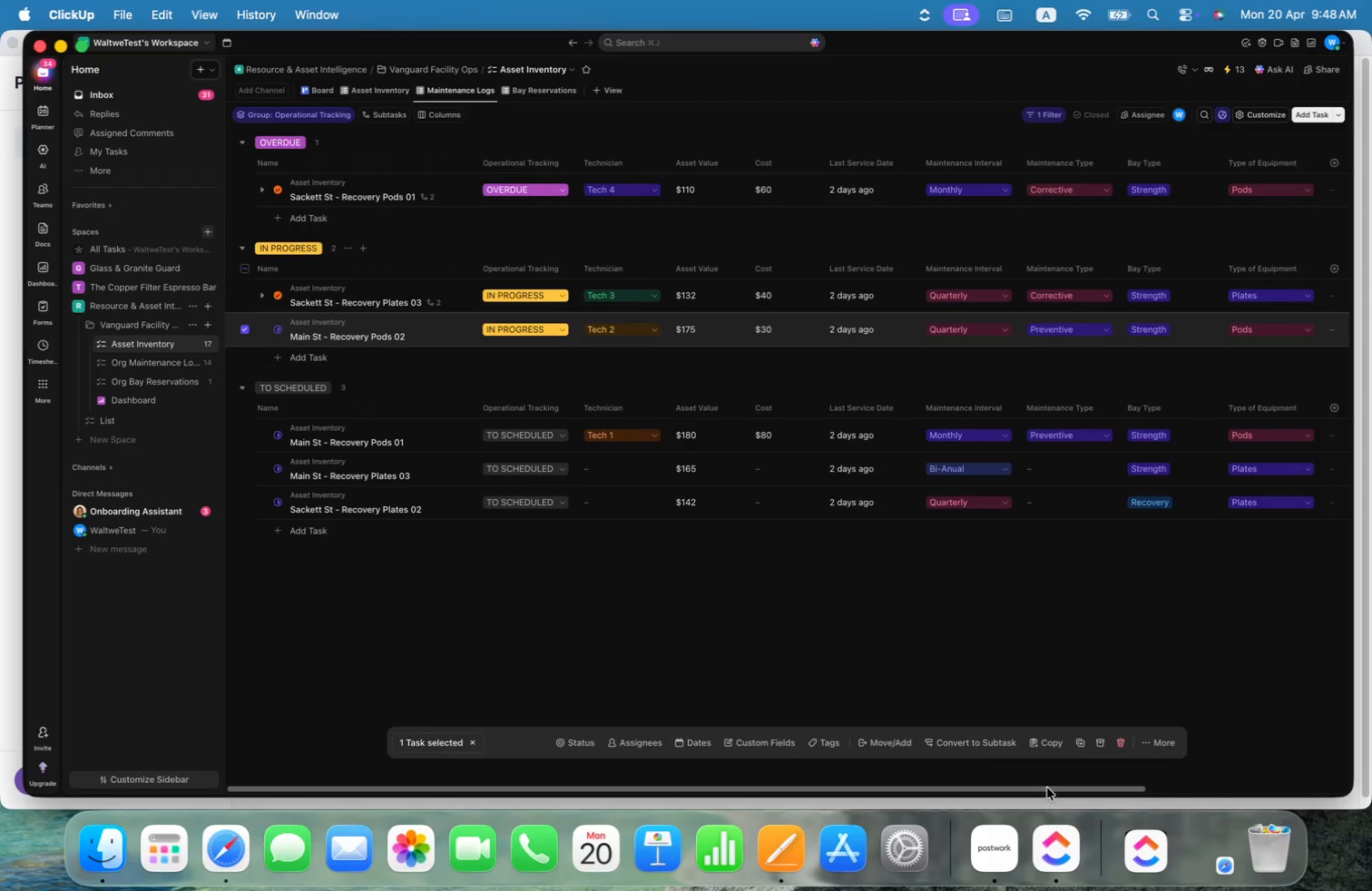 
left_click([1047, 788])
 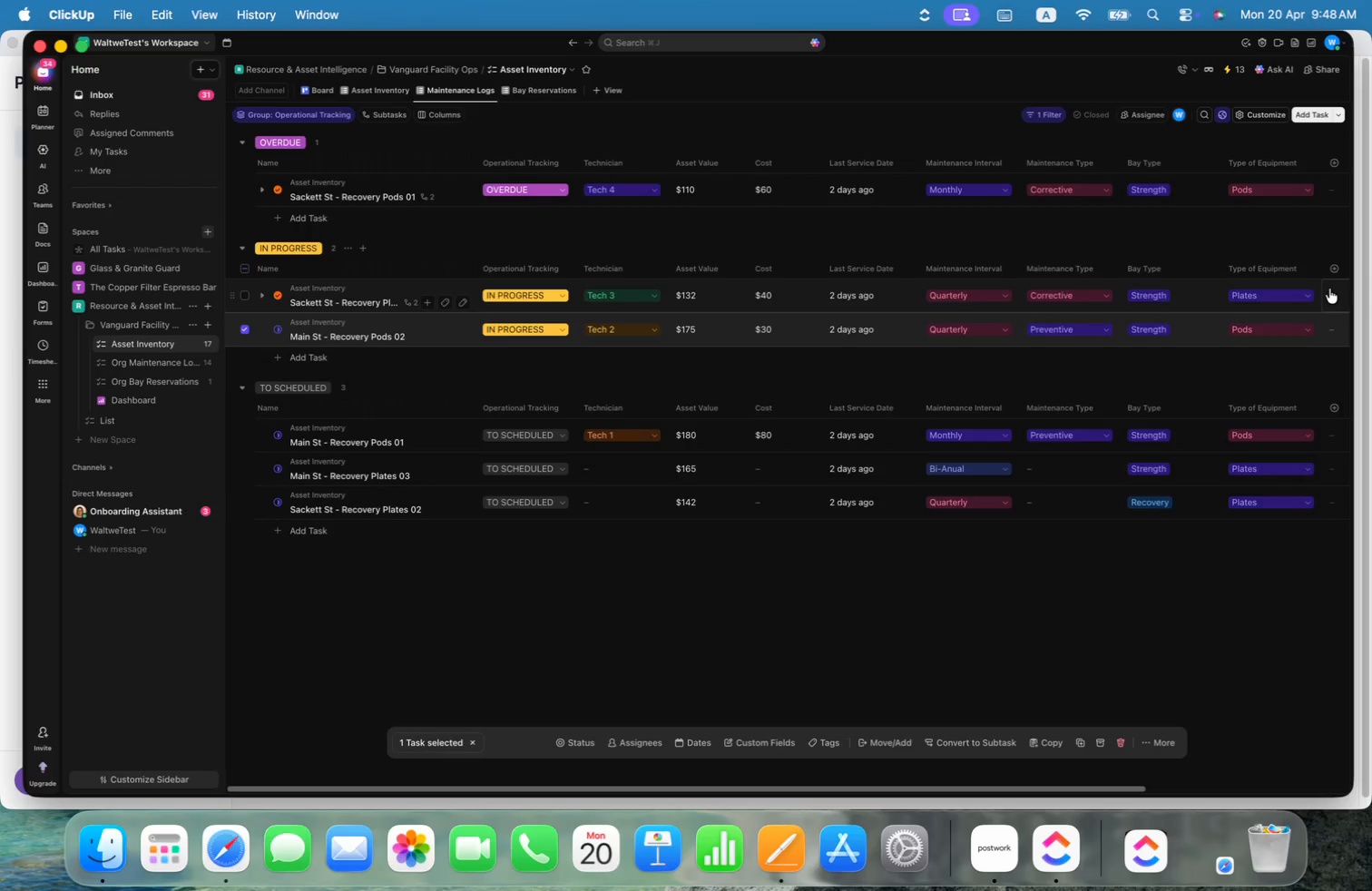 
wait(6.07)
 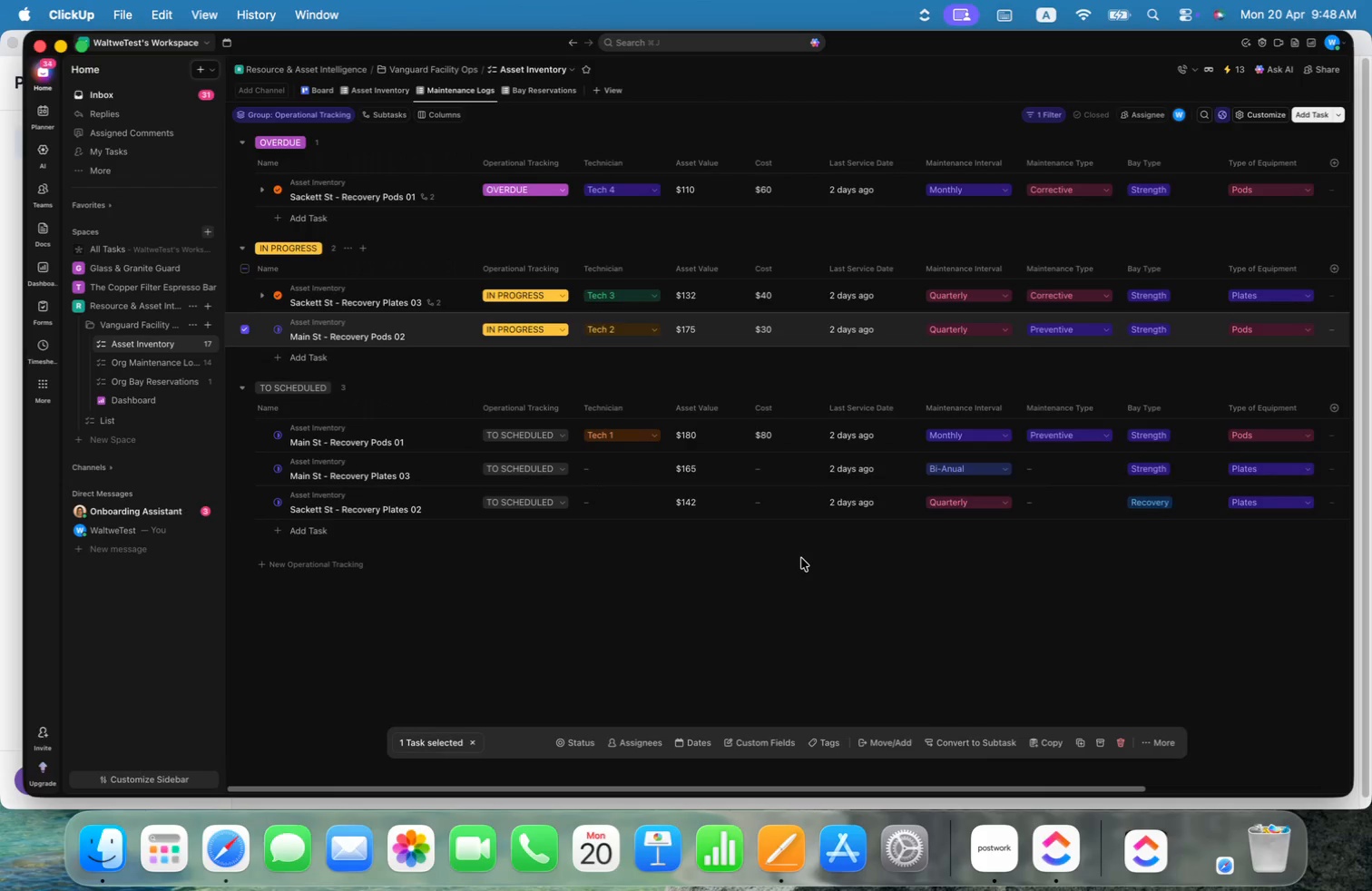 
left_click([1336, 270])
 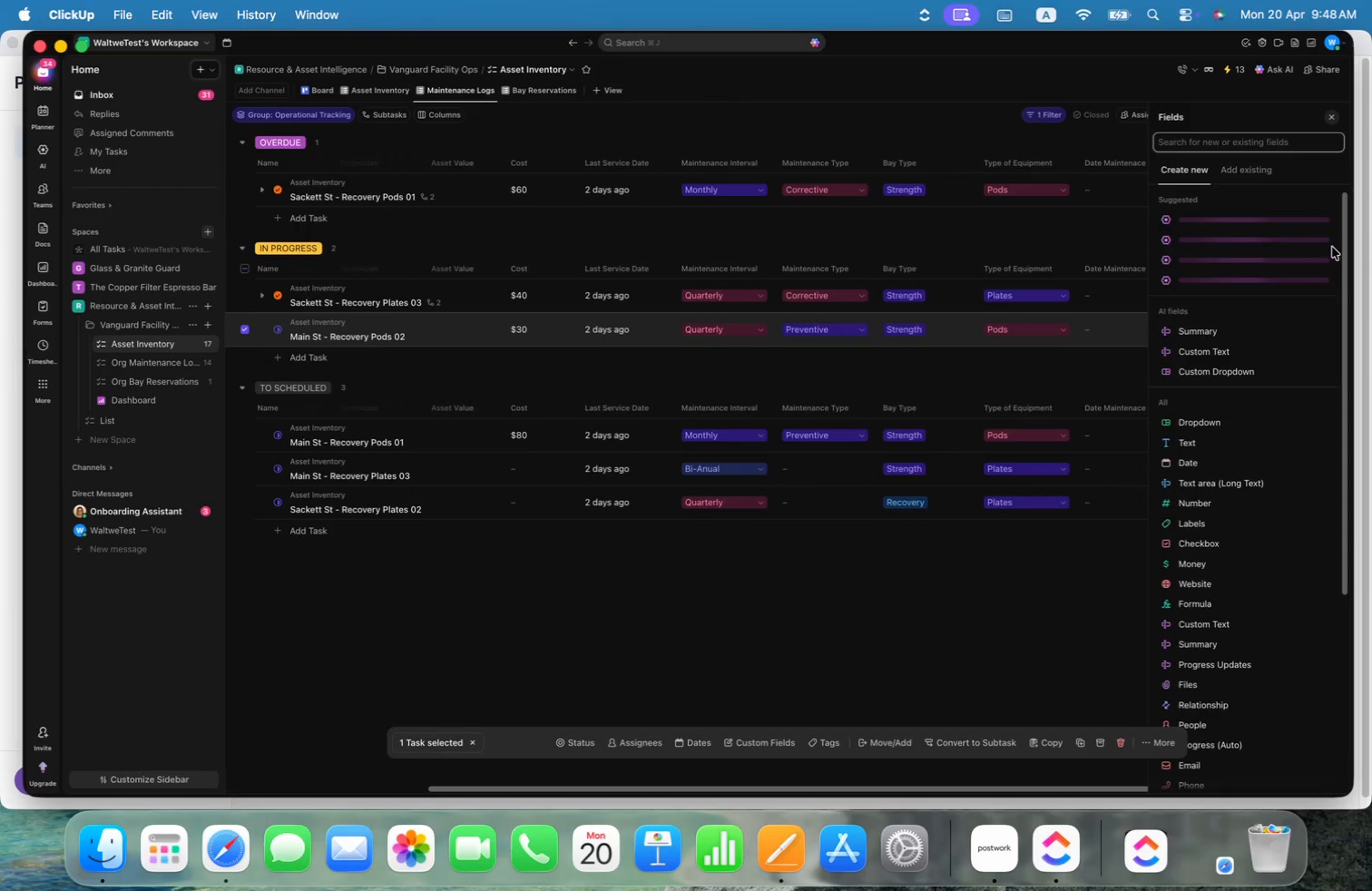 
left_click([1272, 172])
 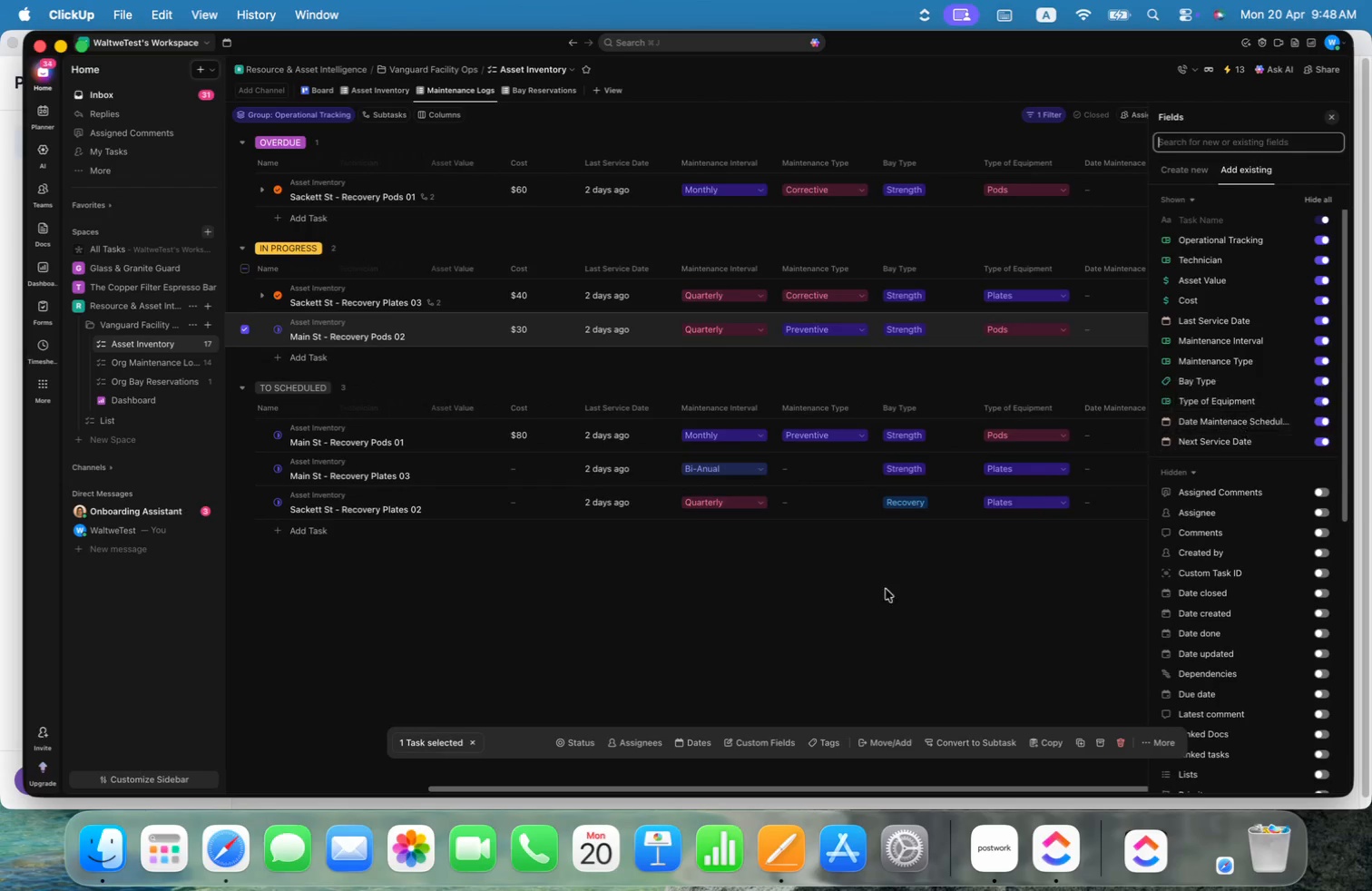 
wait(6.17)
 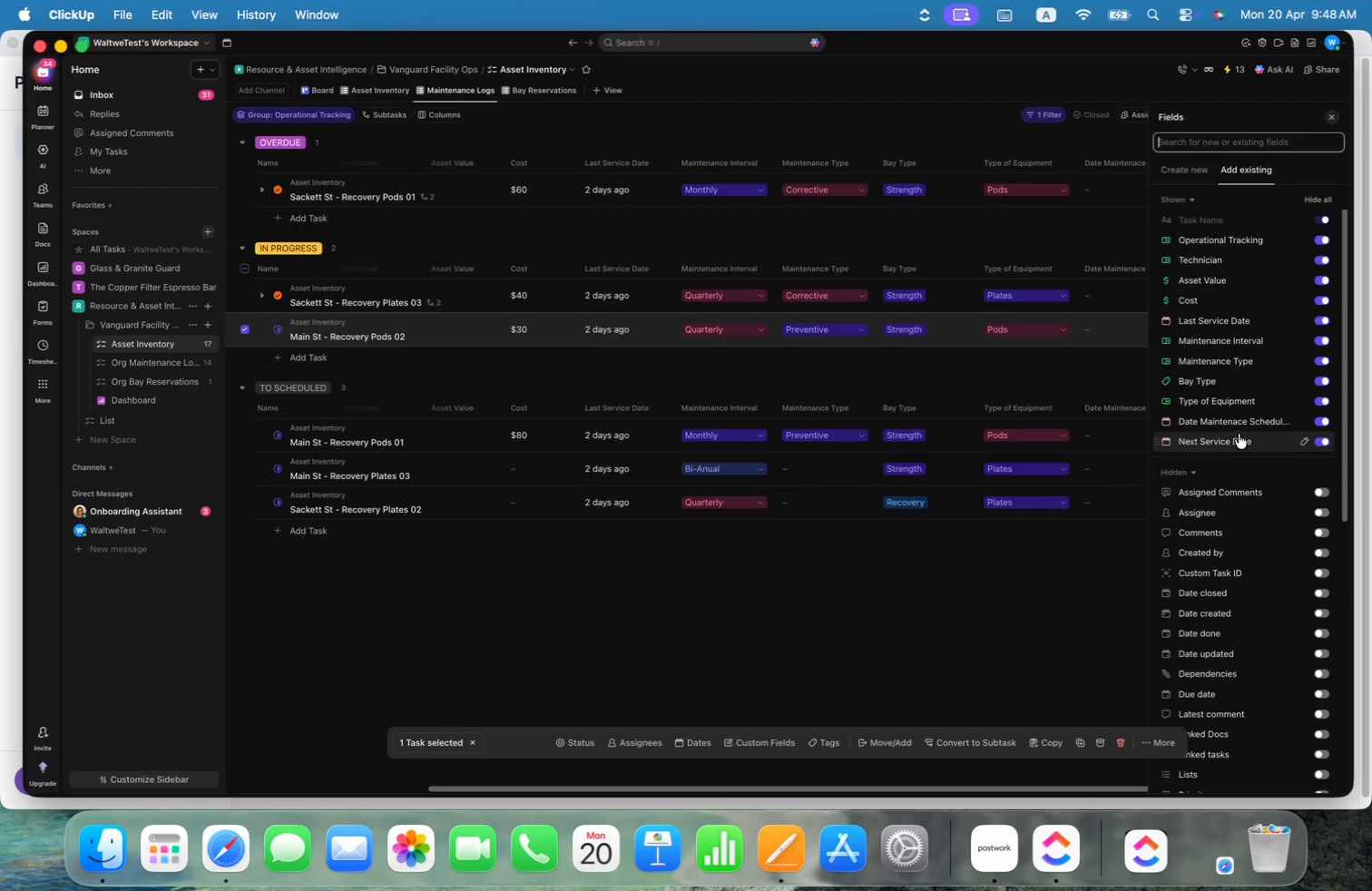 
left_click([189, 338])
 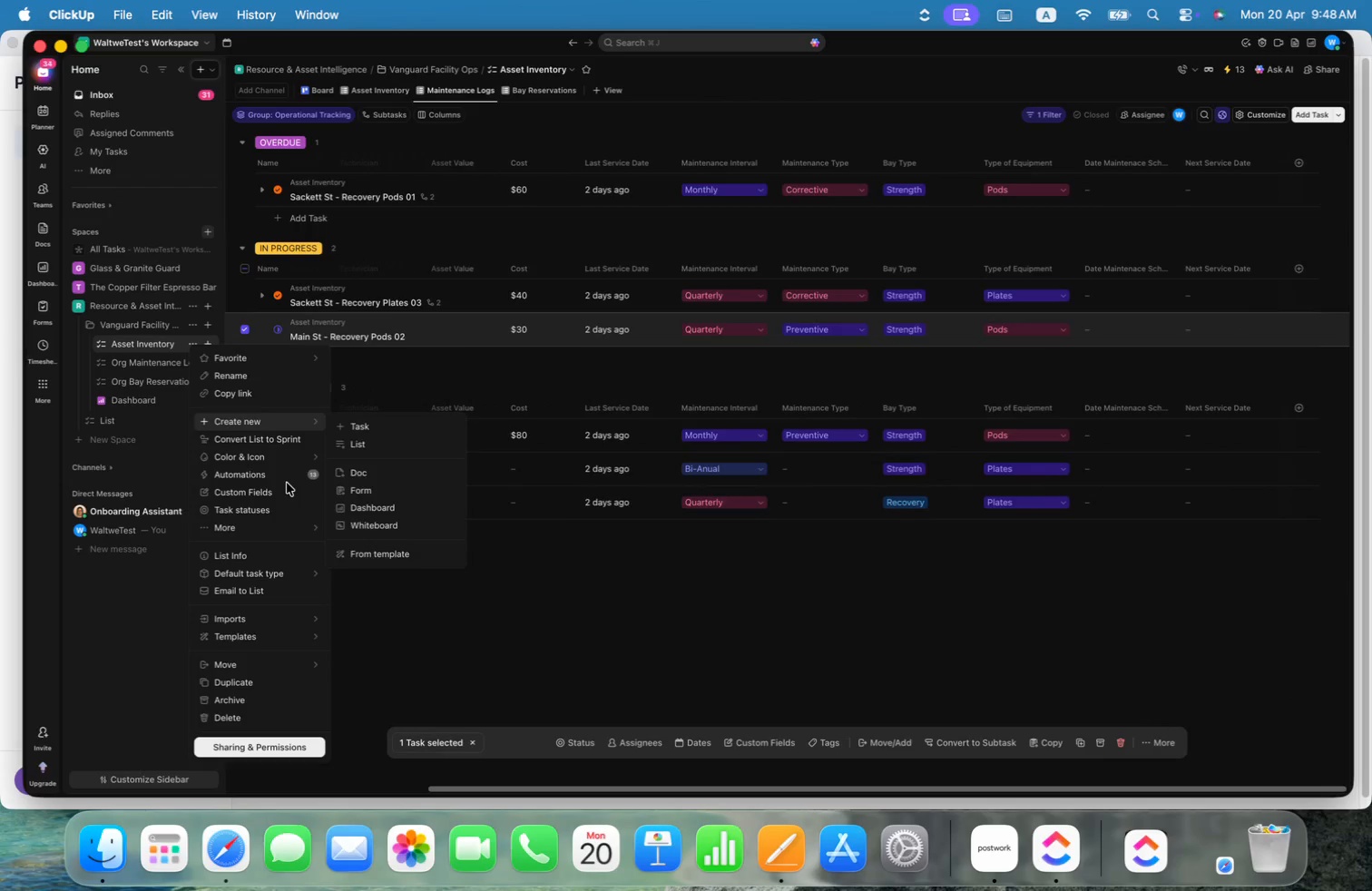 
left_click([264, 474])
 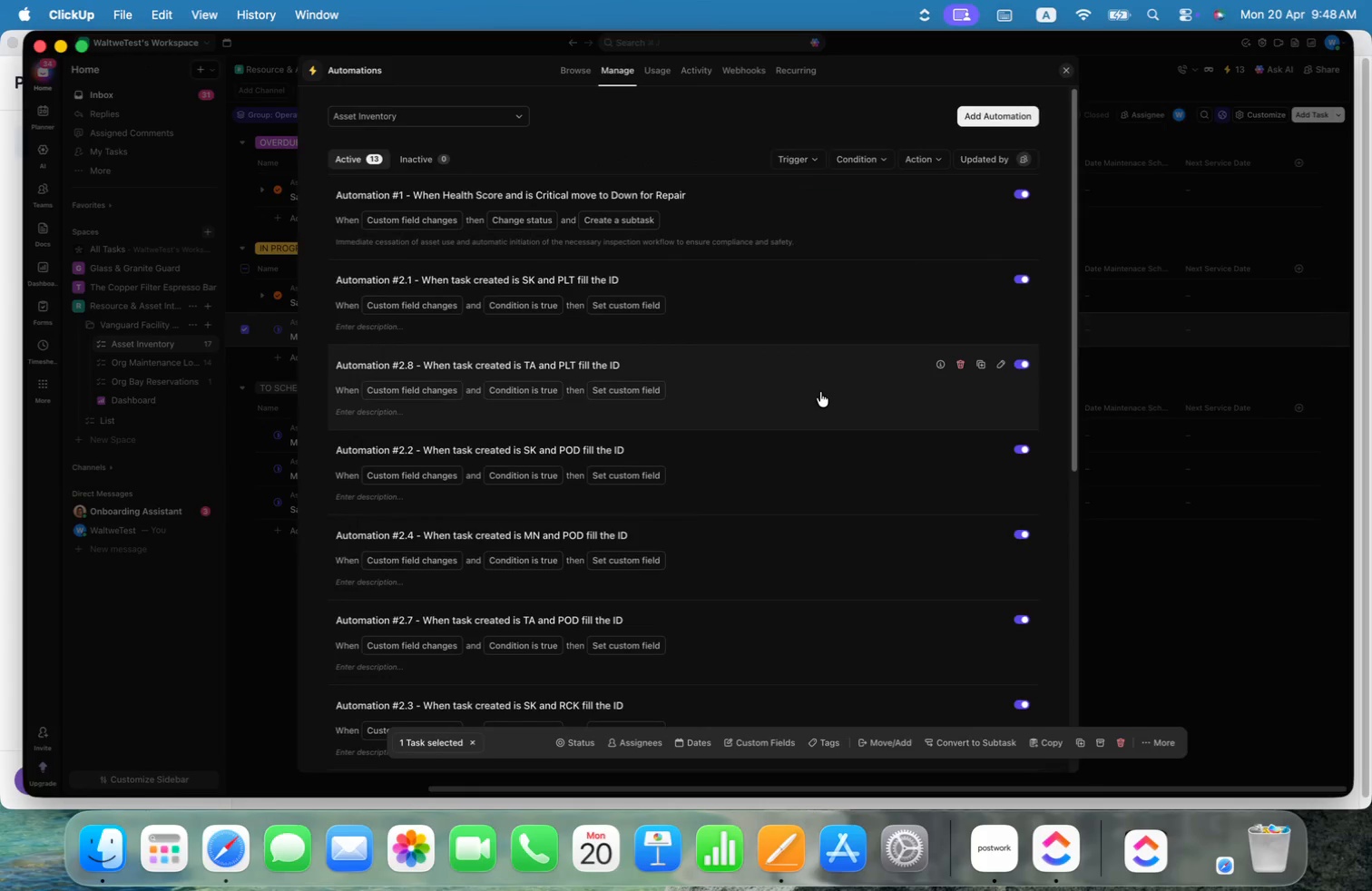 
scroll: coordinate [801, 421], scroll_direction: down, amount: 104.0
 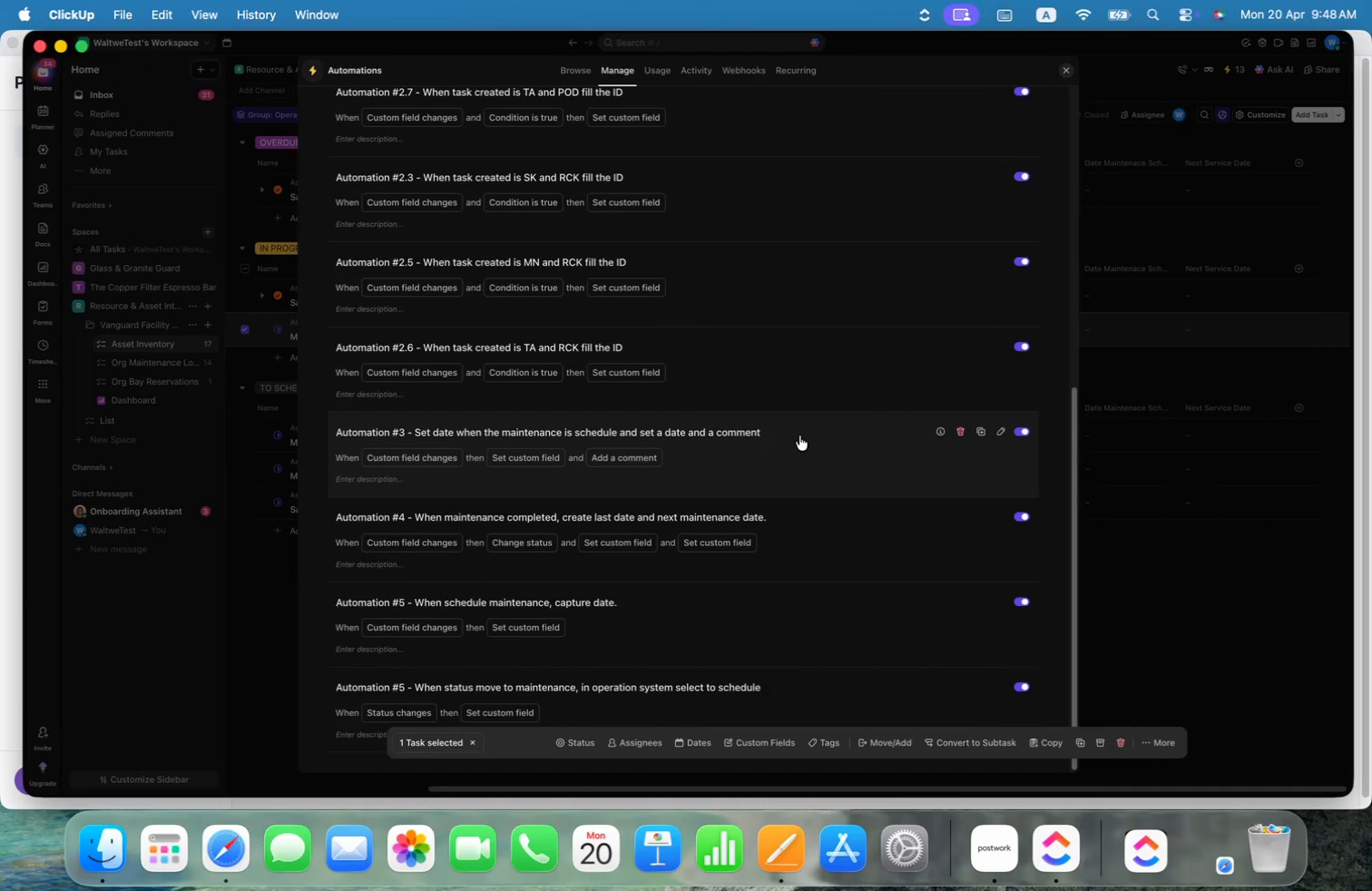 
scroll: coordinate [740, 626], scroll_direction: up, amount: 64.0
 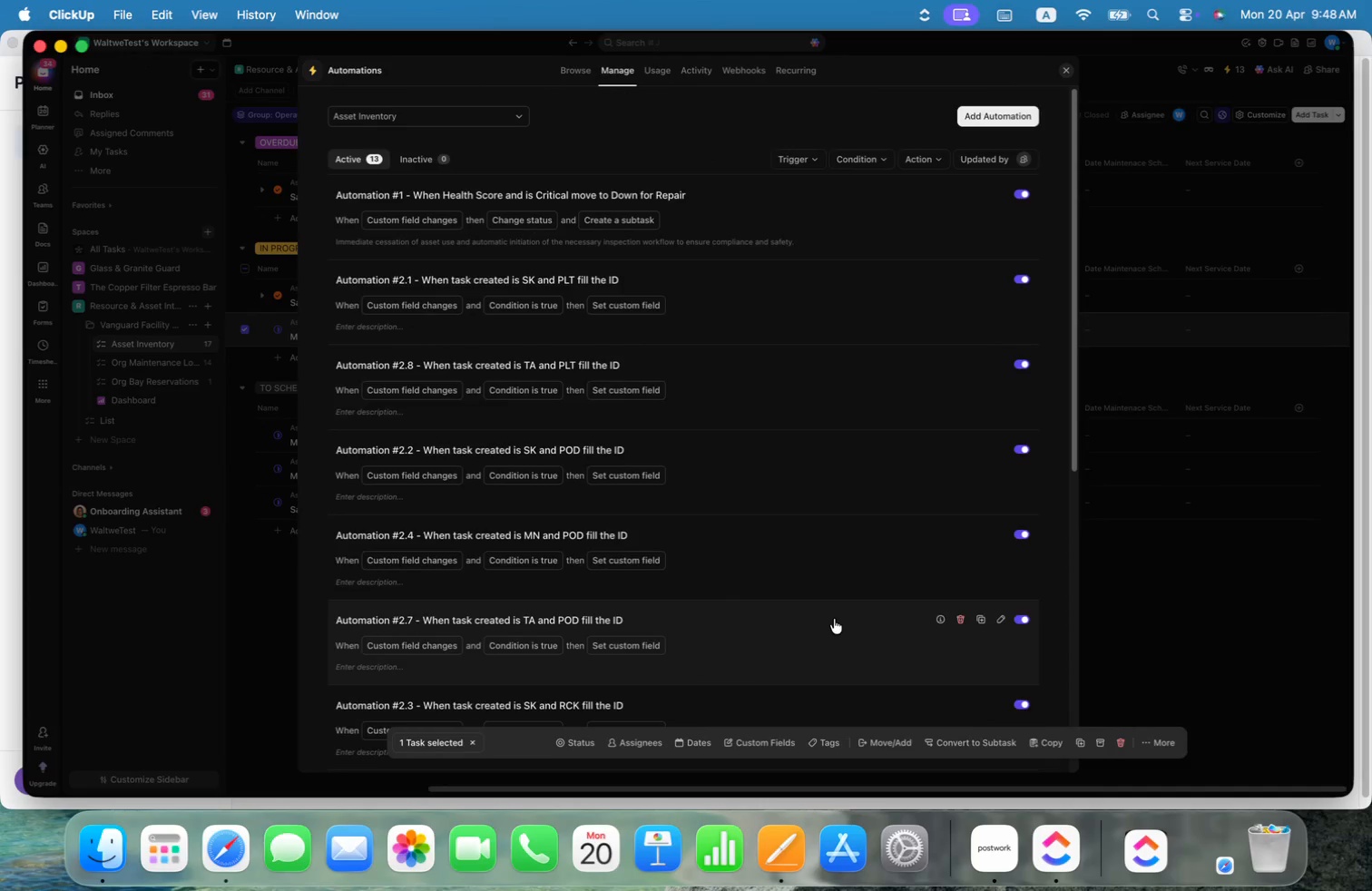 
scroll: coordinate [949, 494], scroll_direction: down, amount: 38.0
 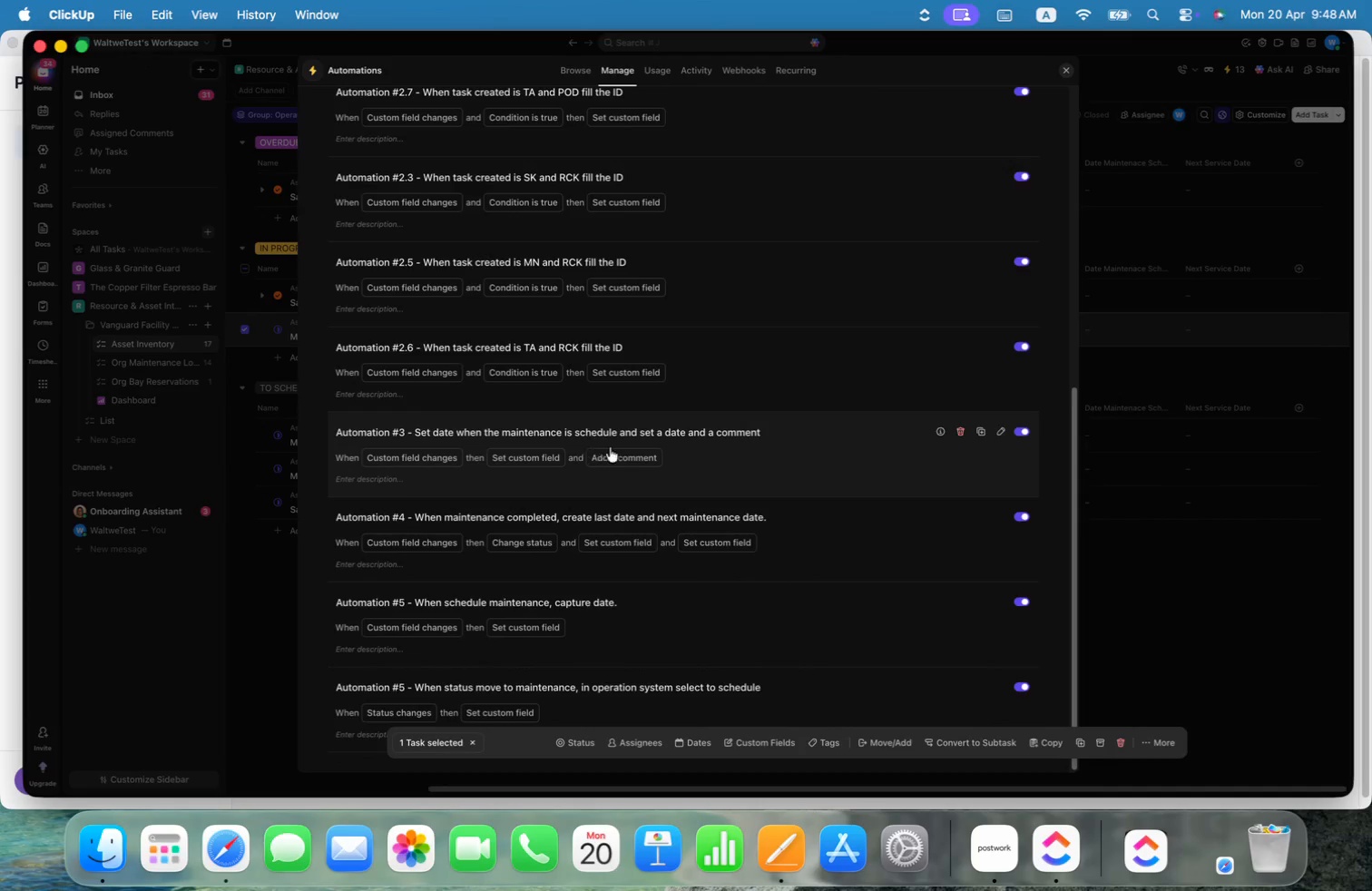 
left_click([817, 451])
 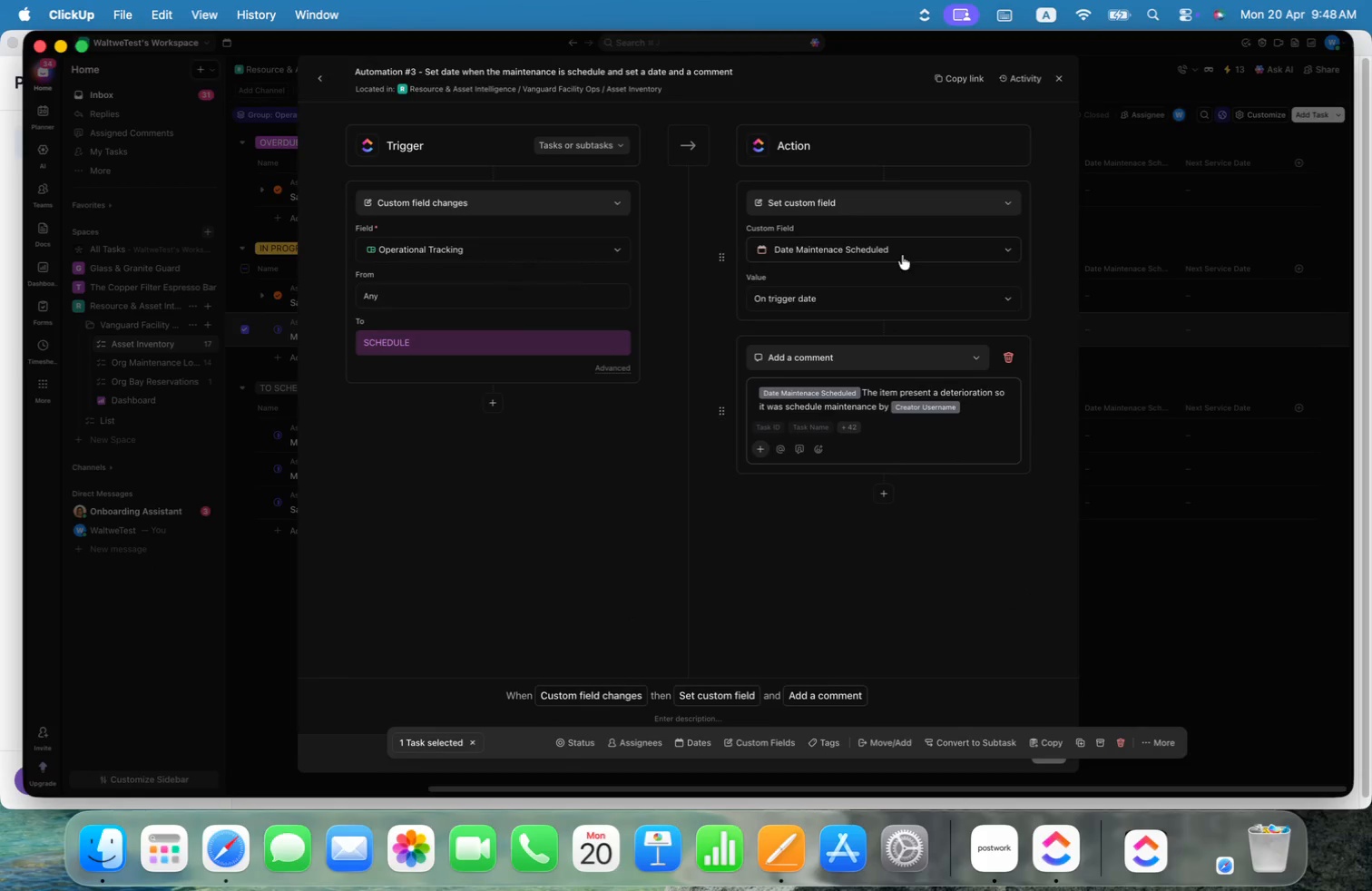 
left_click([858, 297])
 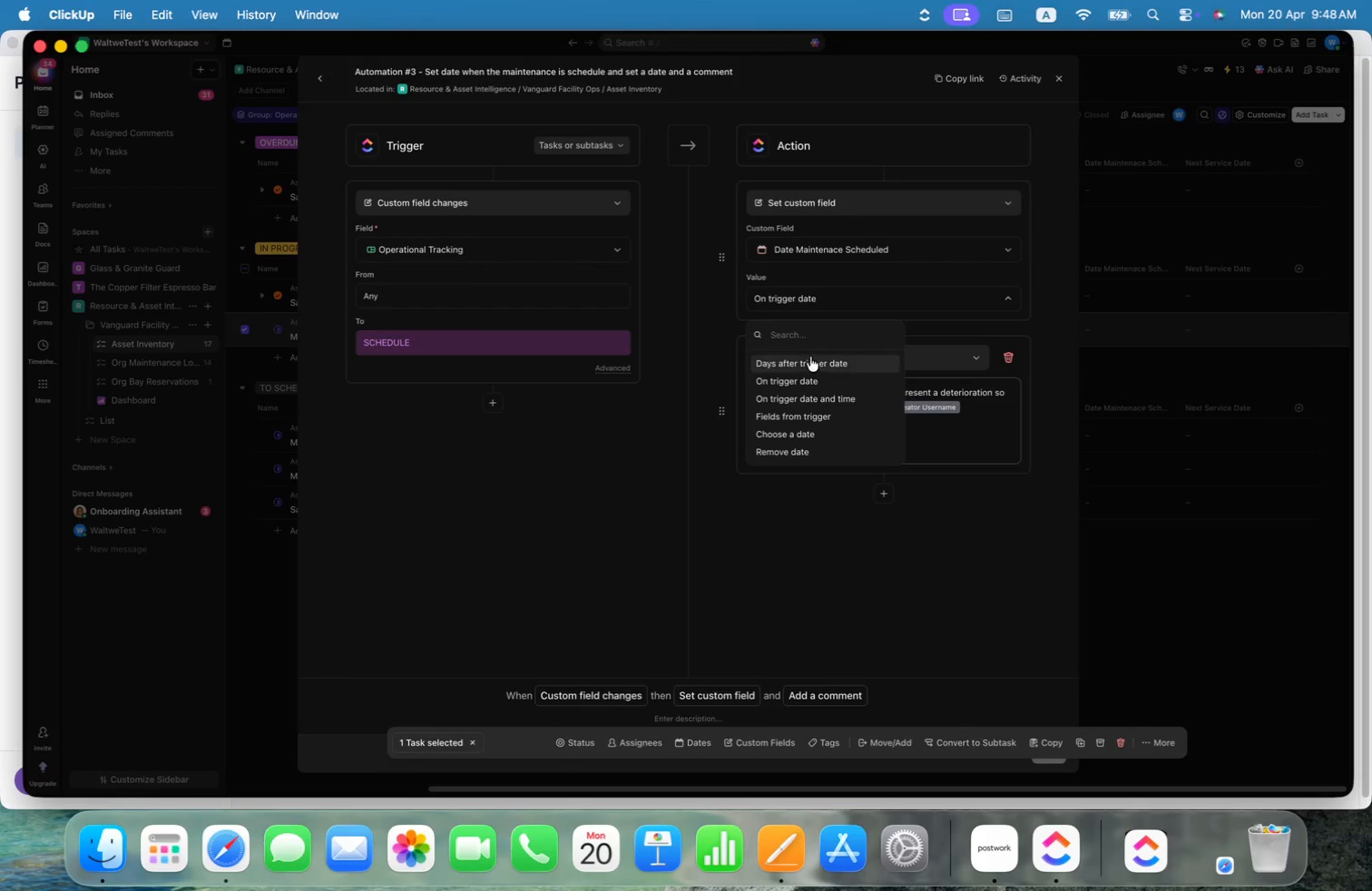 
left_click([807, 362])
 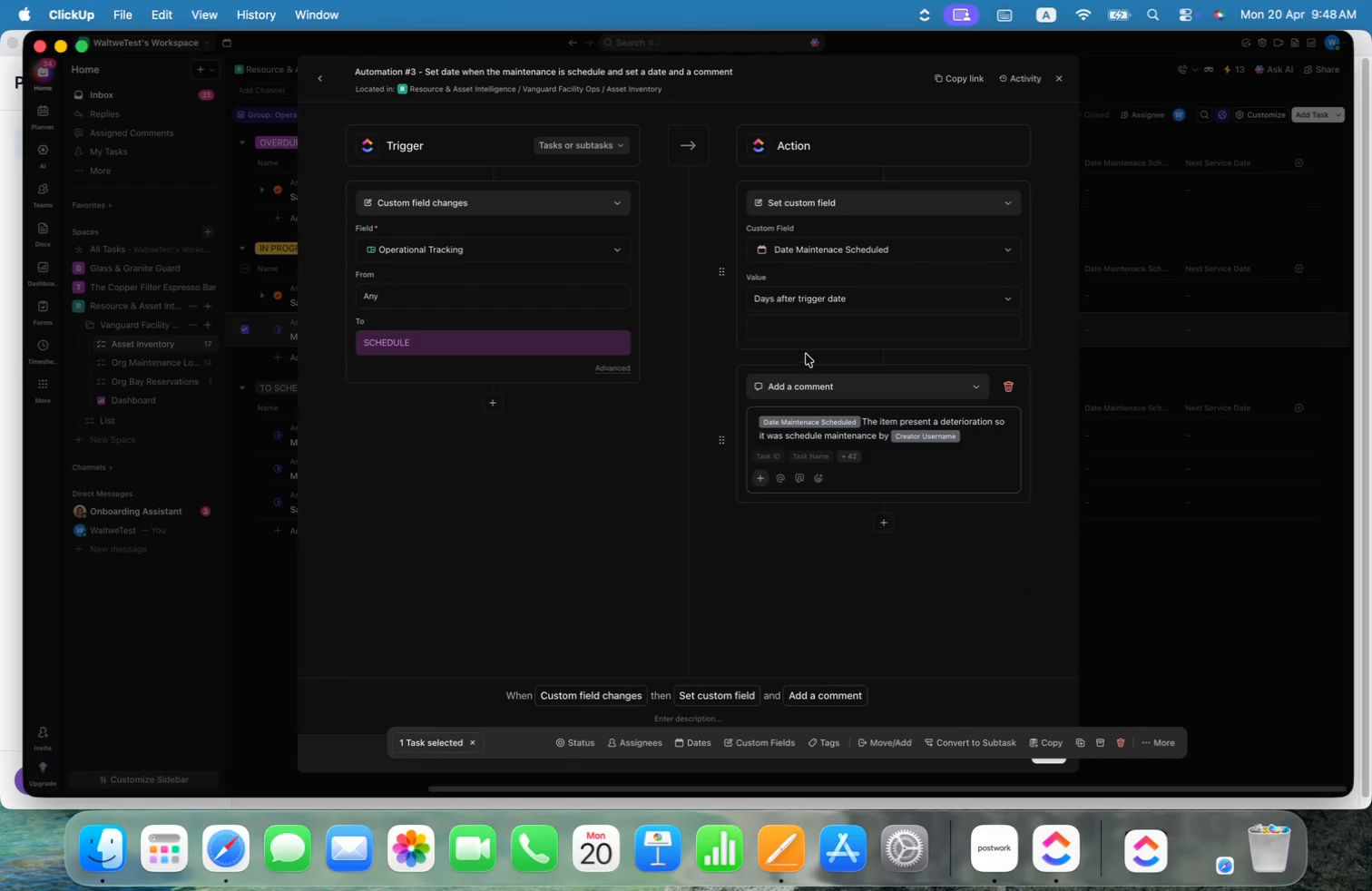 
left_click([799, 327])
 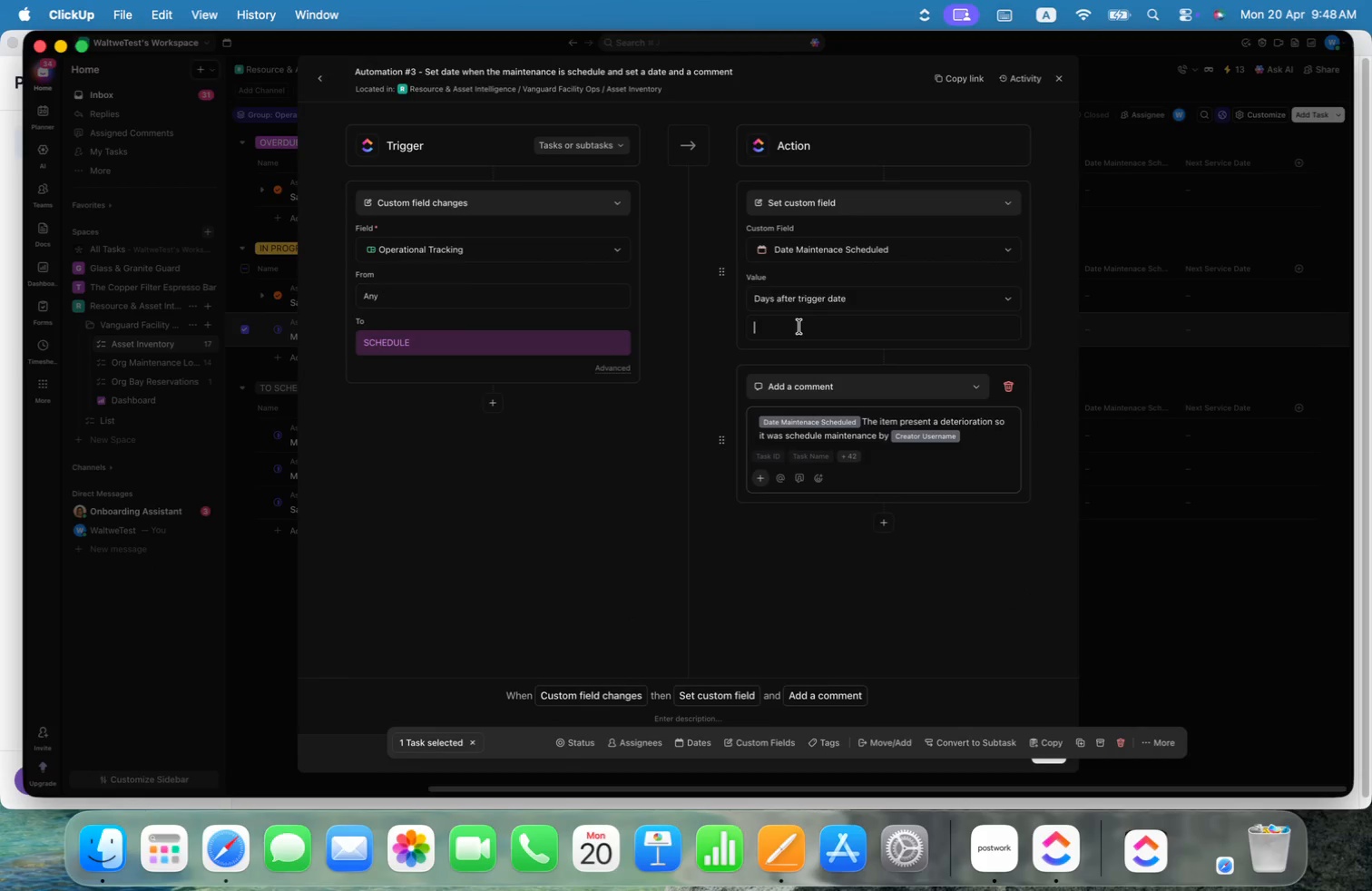 
key(8)
 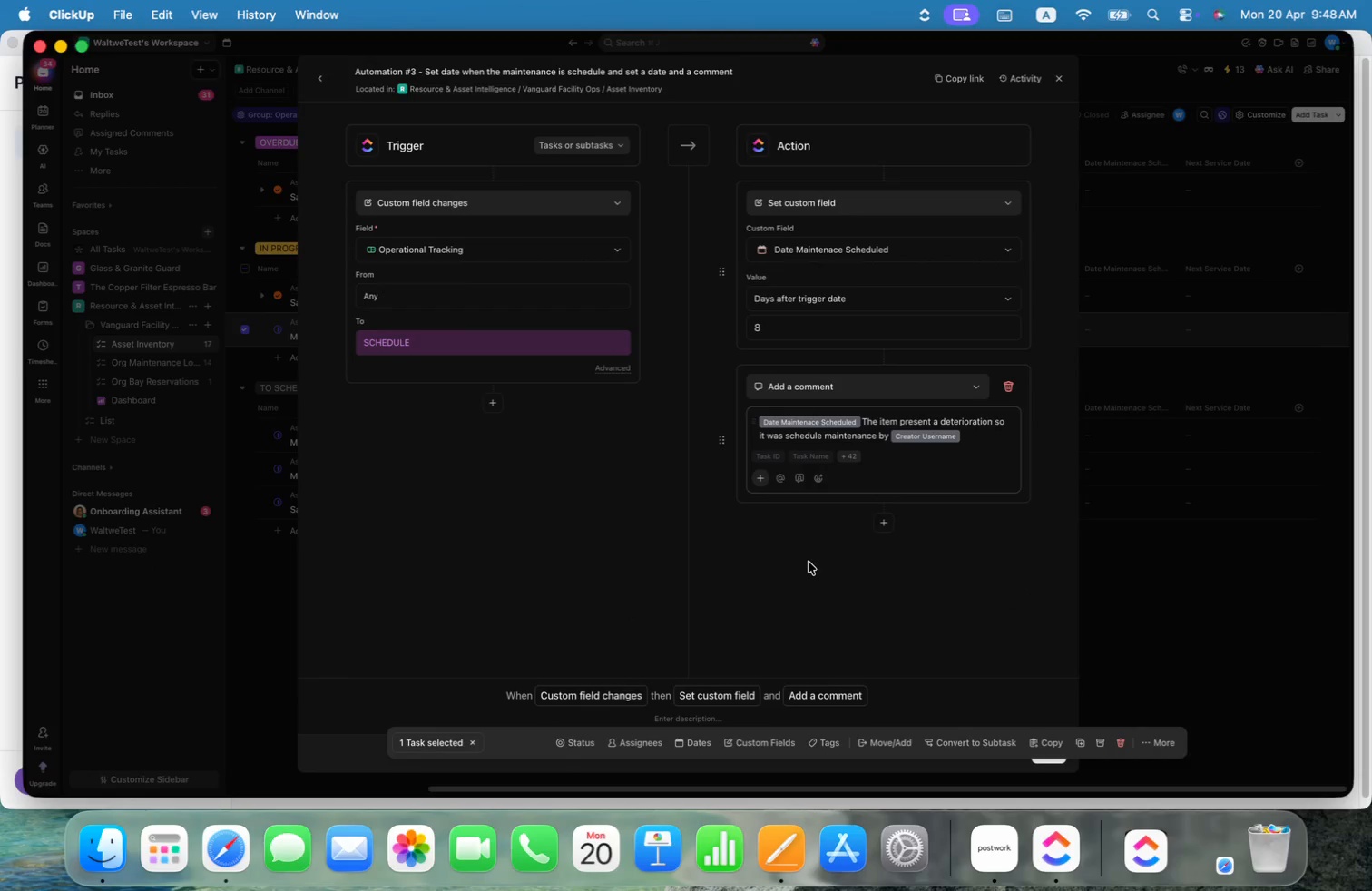 
left_click([953, 622])
 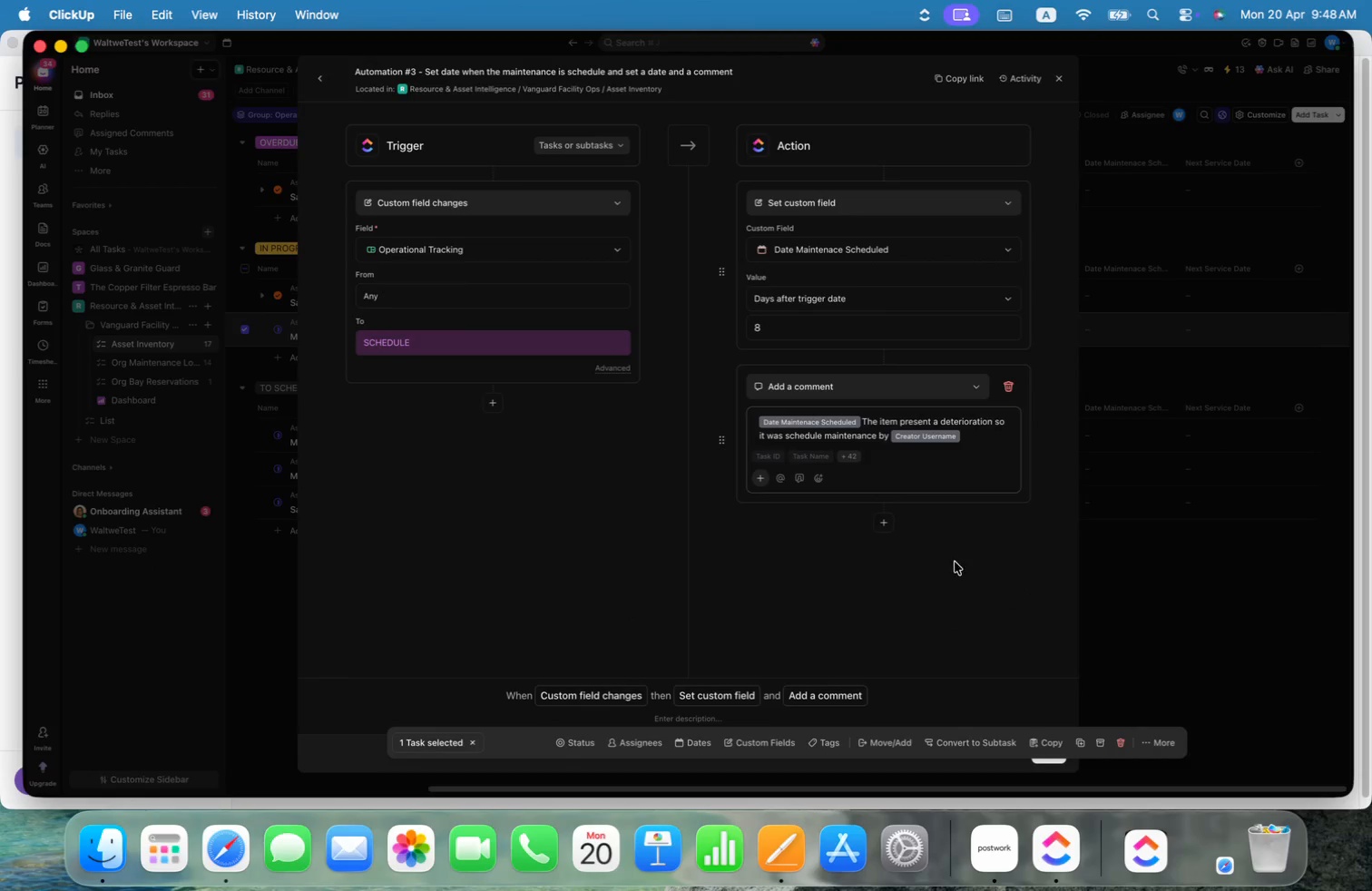 
scroll: coordinate [966, 539], scroll_direction: down, amount: 23.0
 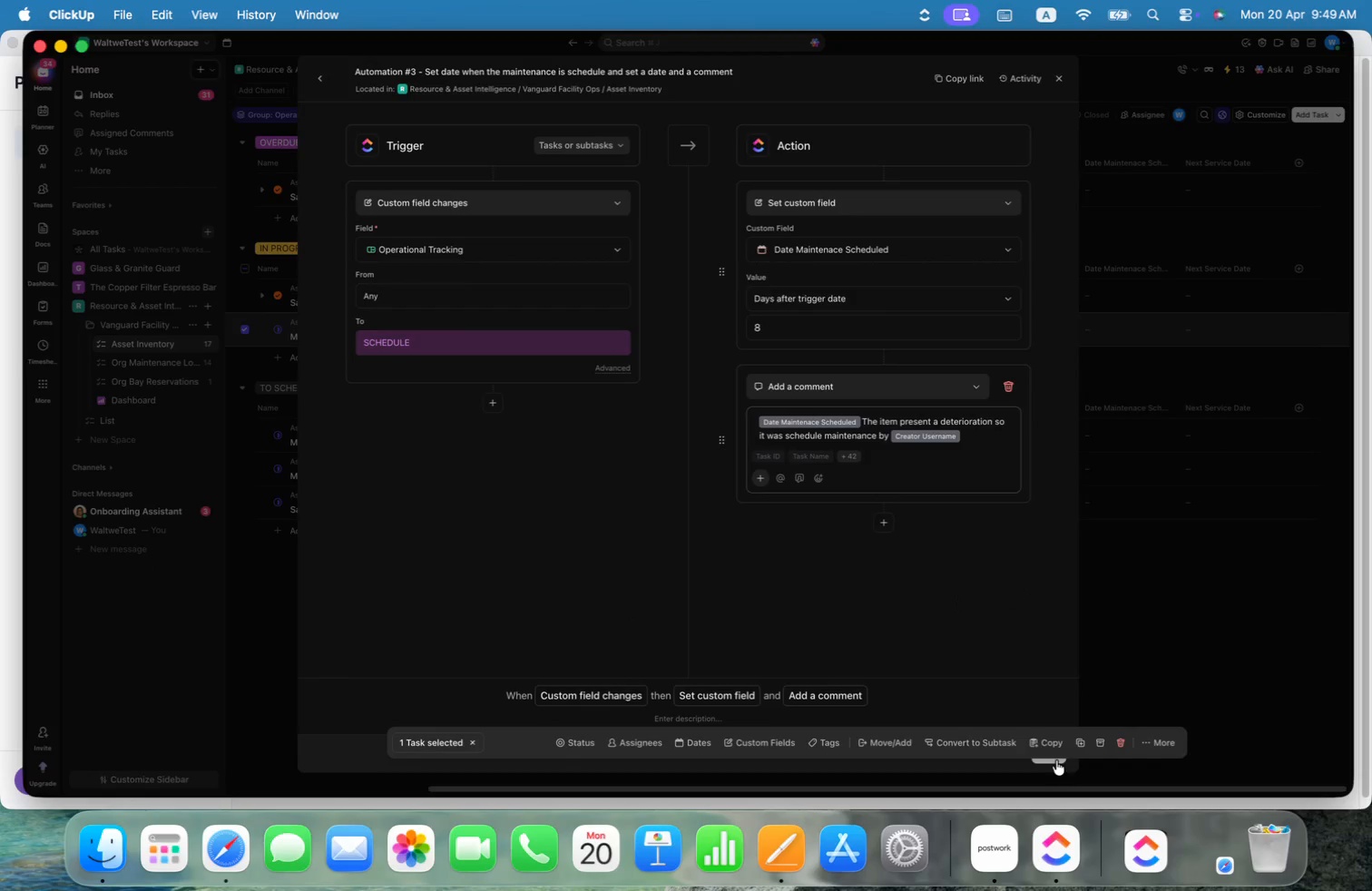 
left_click([1056, 762])
 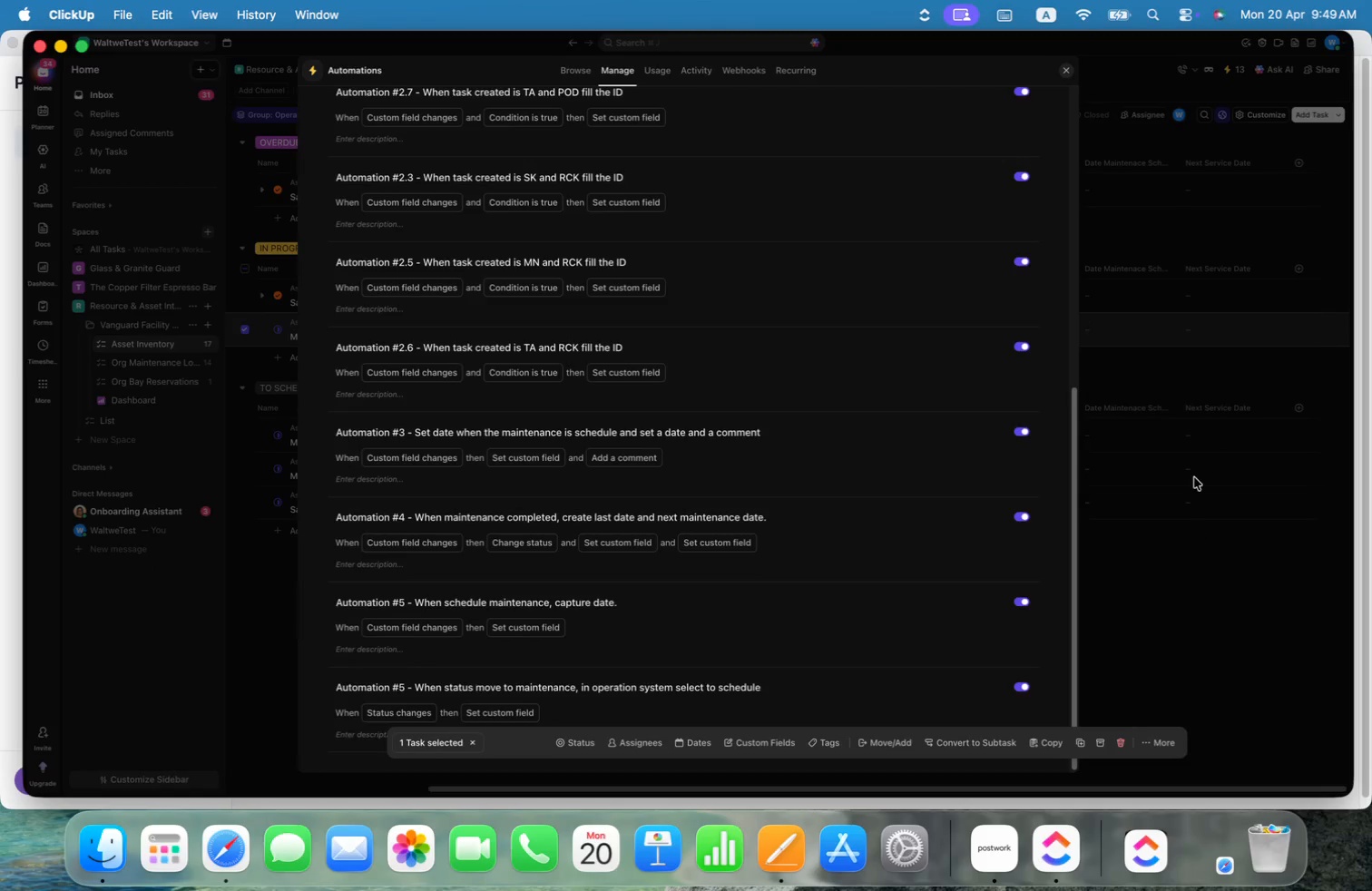 
left_click([1200, 569])
 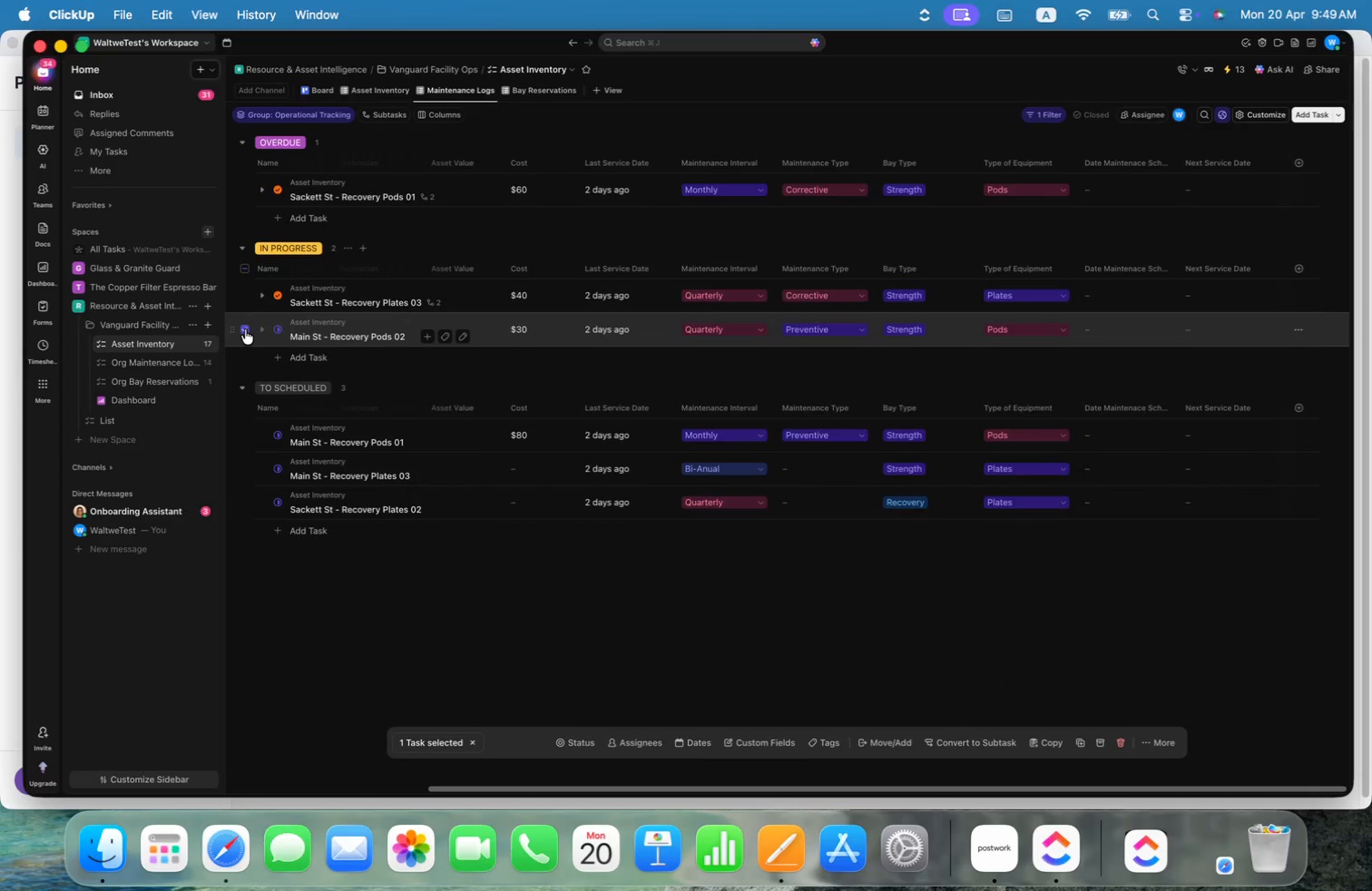 
scroll: coordinate [706, 218], scroll_direction: down, amount: 24.0
 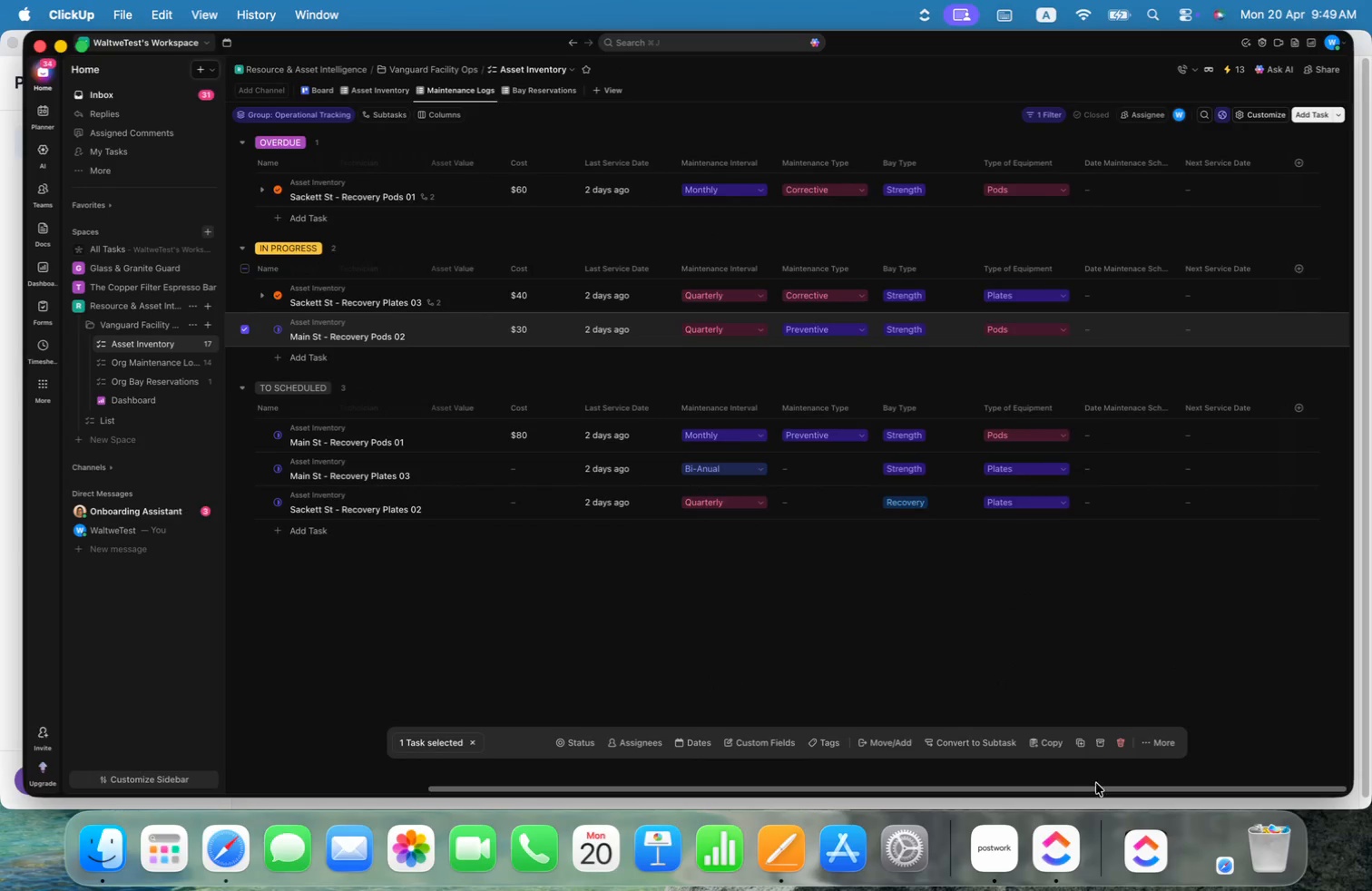 
left_click_drag(start_coordinate=[1093, 791], to_coordinate=[798, 779])
 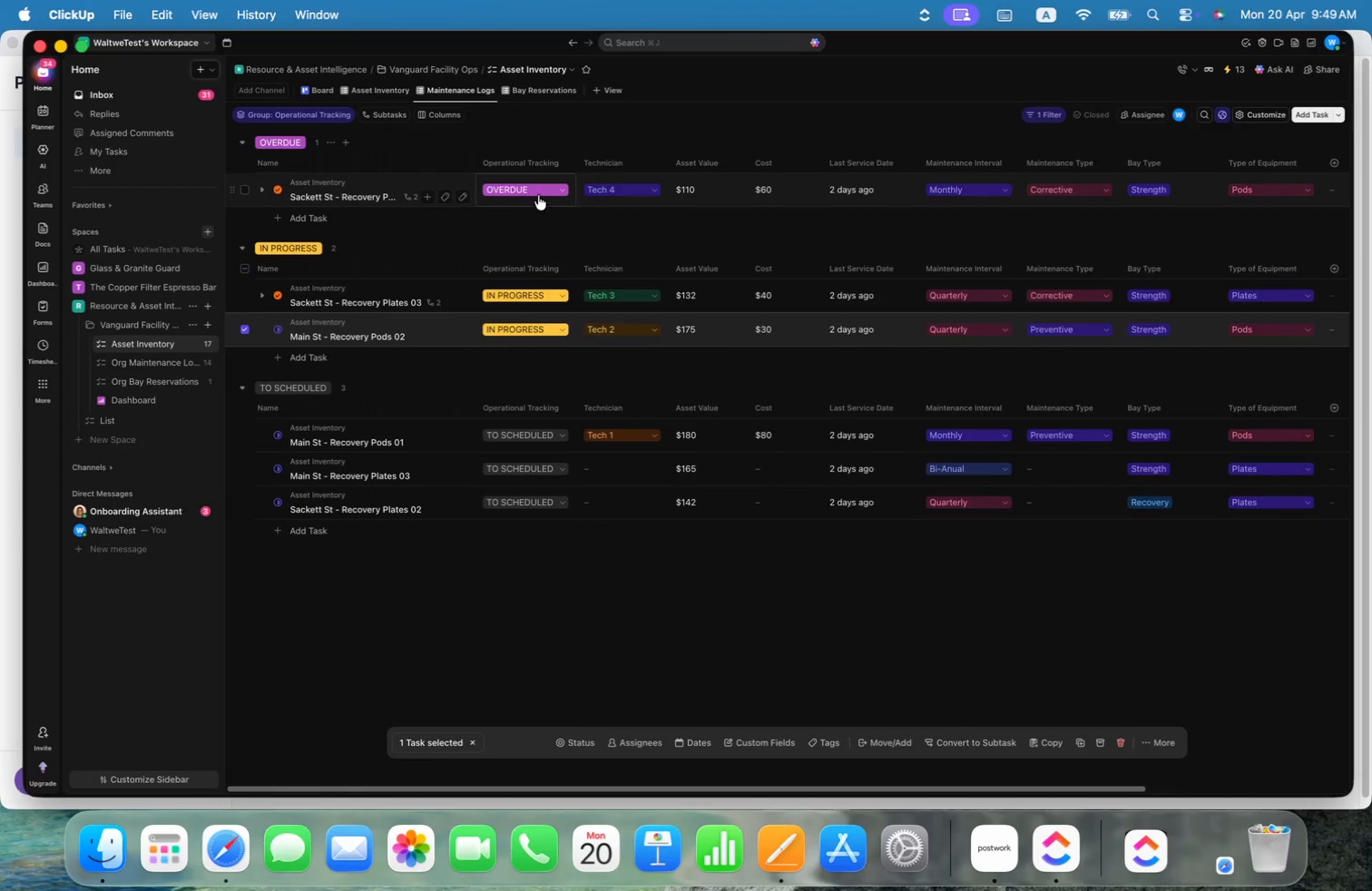 
left_click([538, 191])
 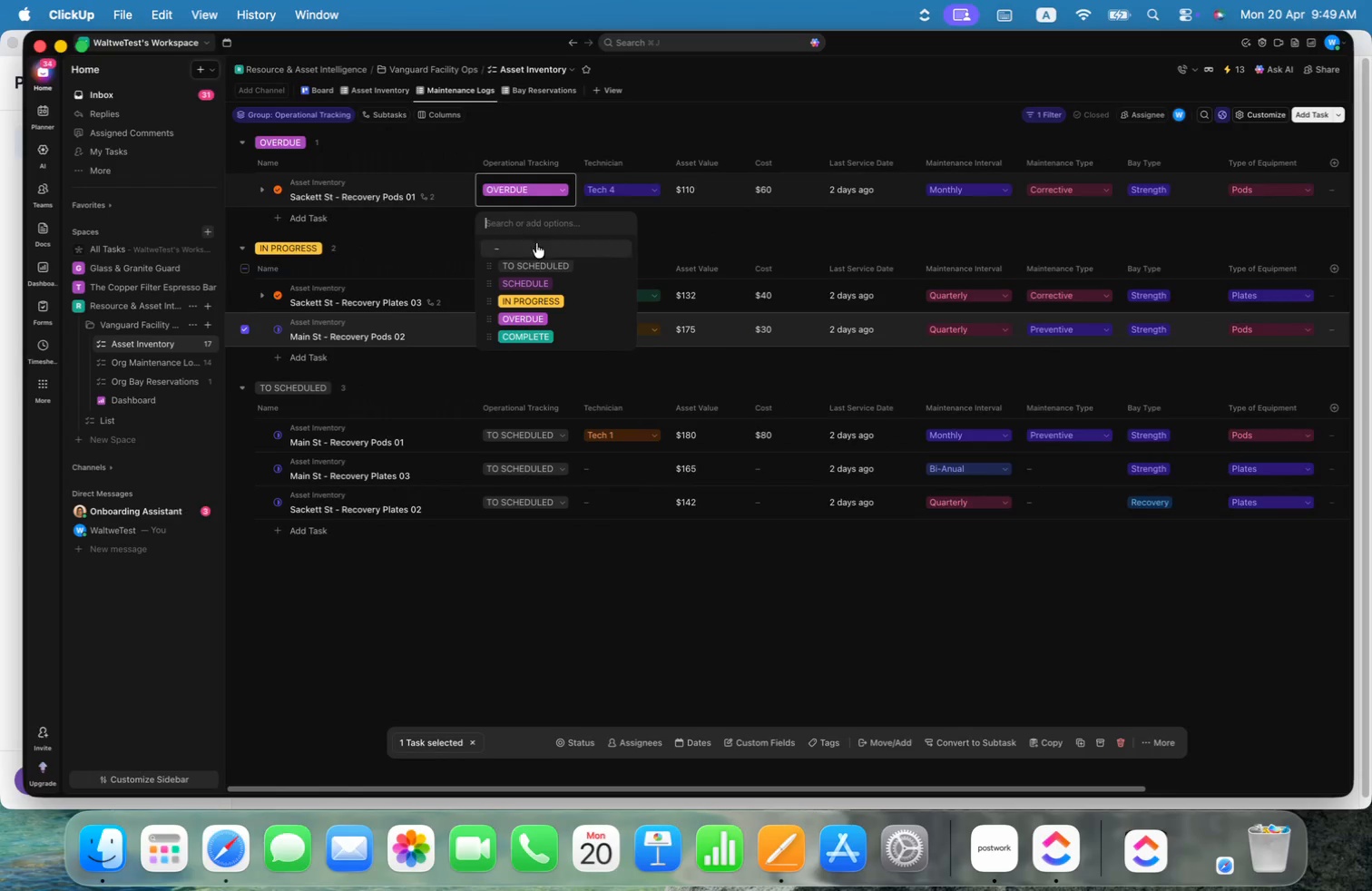 
left_click([538, 261])
 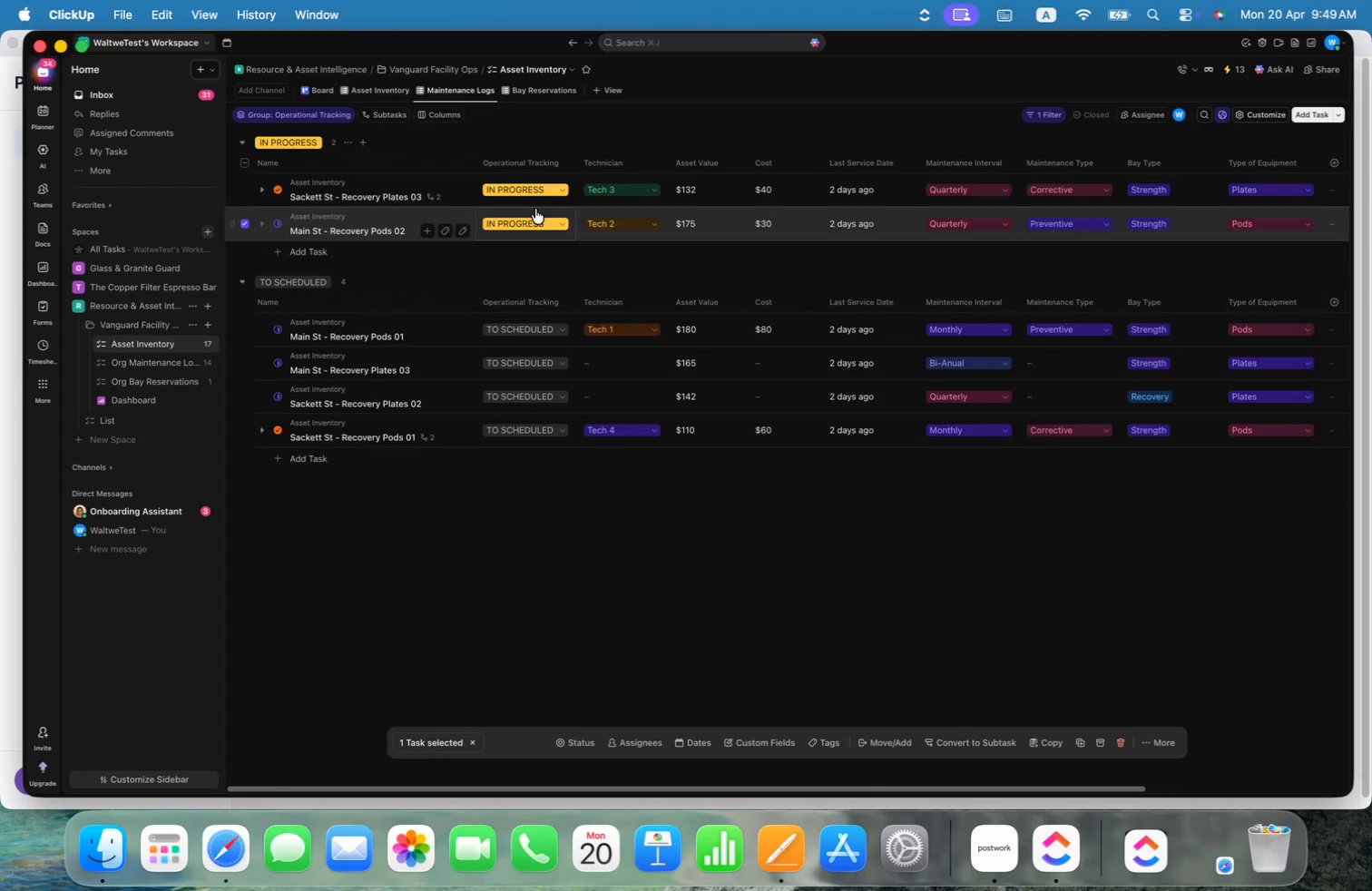 
left_click([538, 189])
 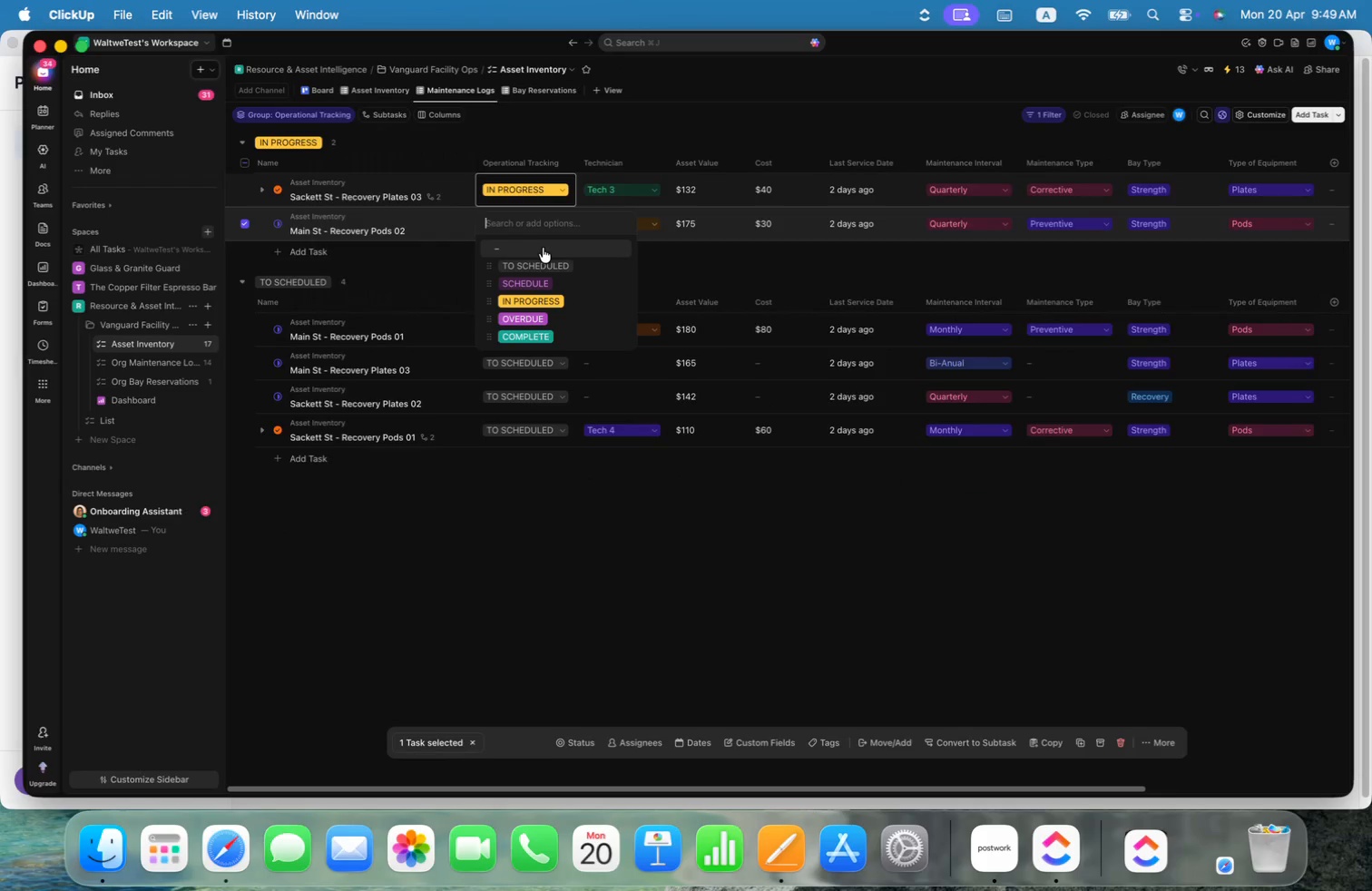 
left_click([544, 256])
 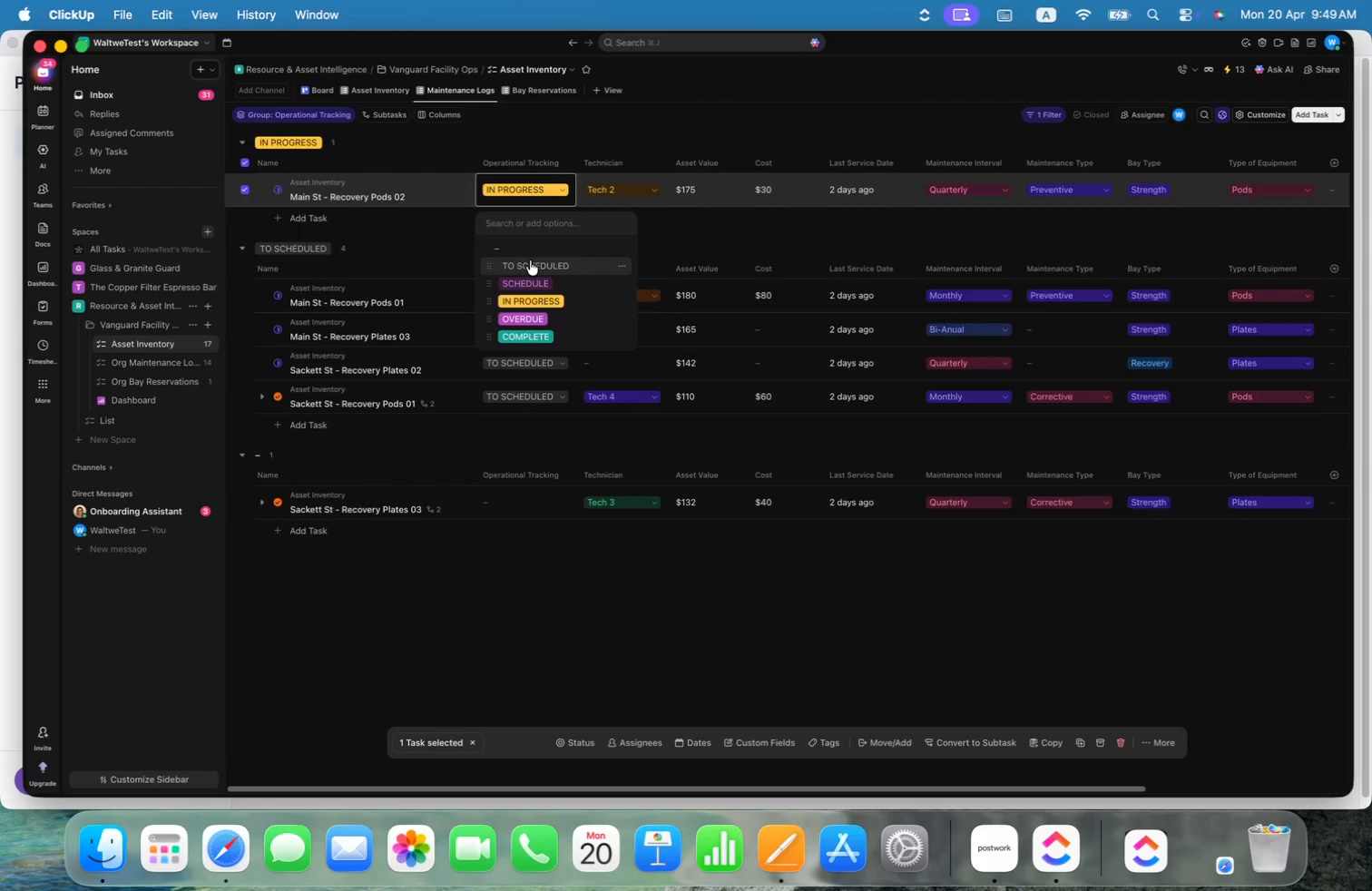 
left_click([531, 445])
 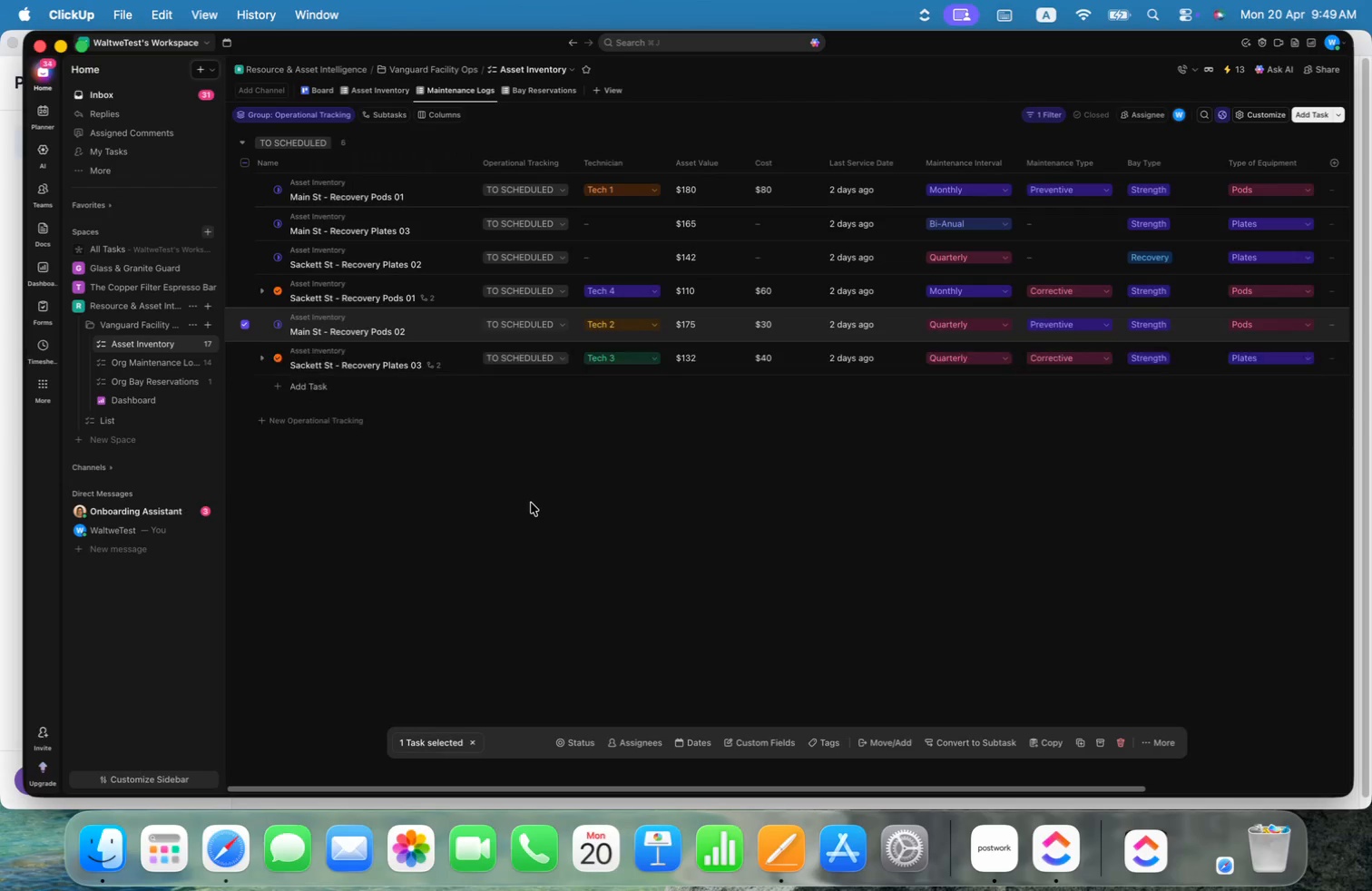 
left_click([540, 535])
 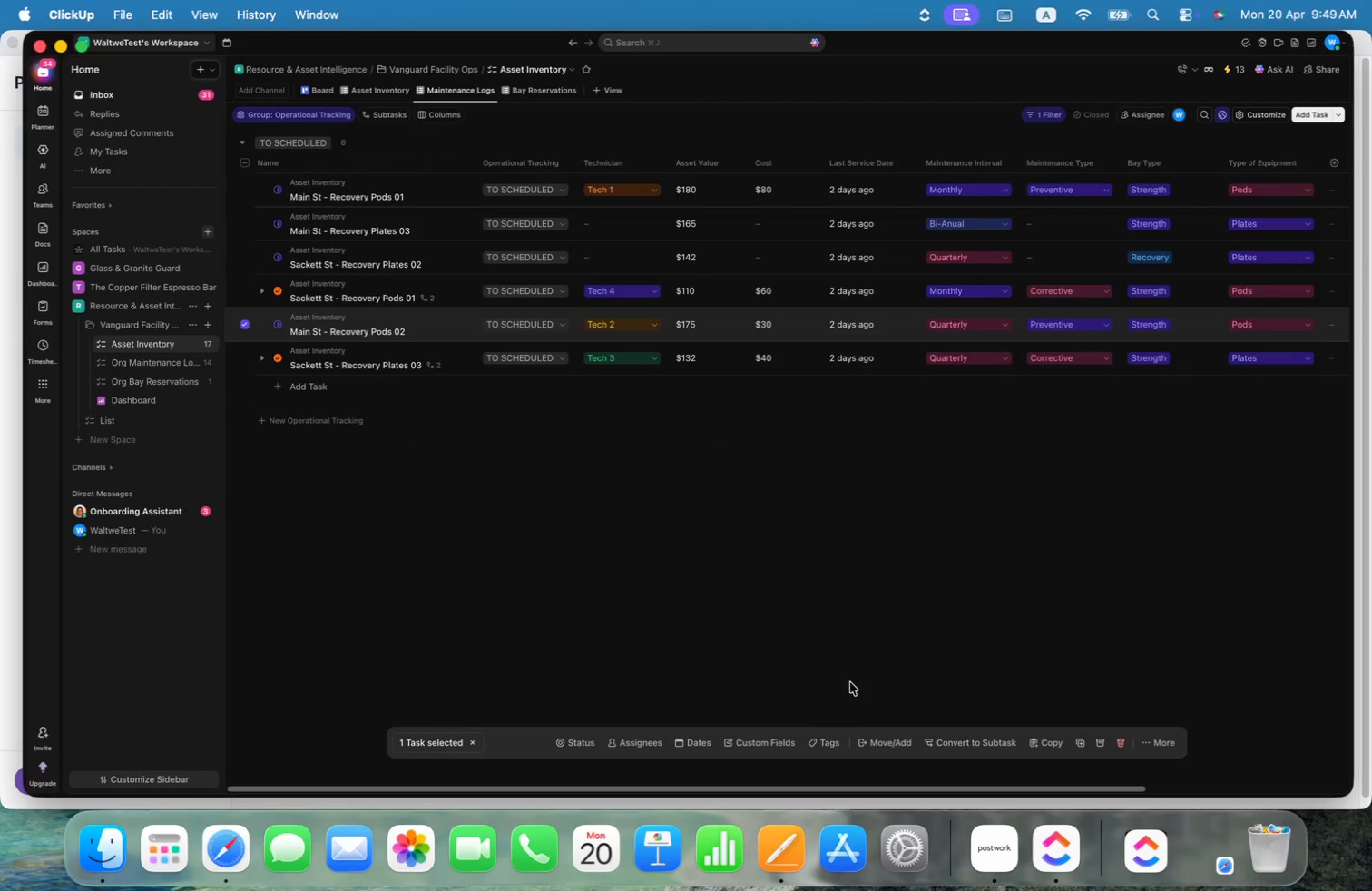 
scroll: coordinate [814, 648], scroll_direction: down, amount: 17.0
 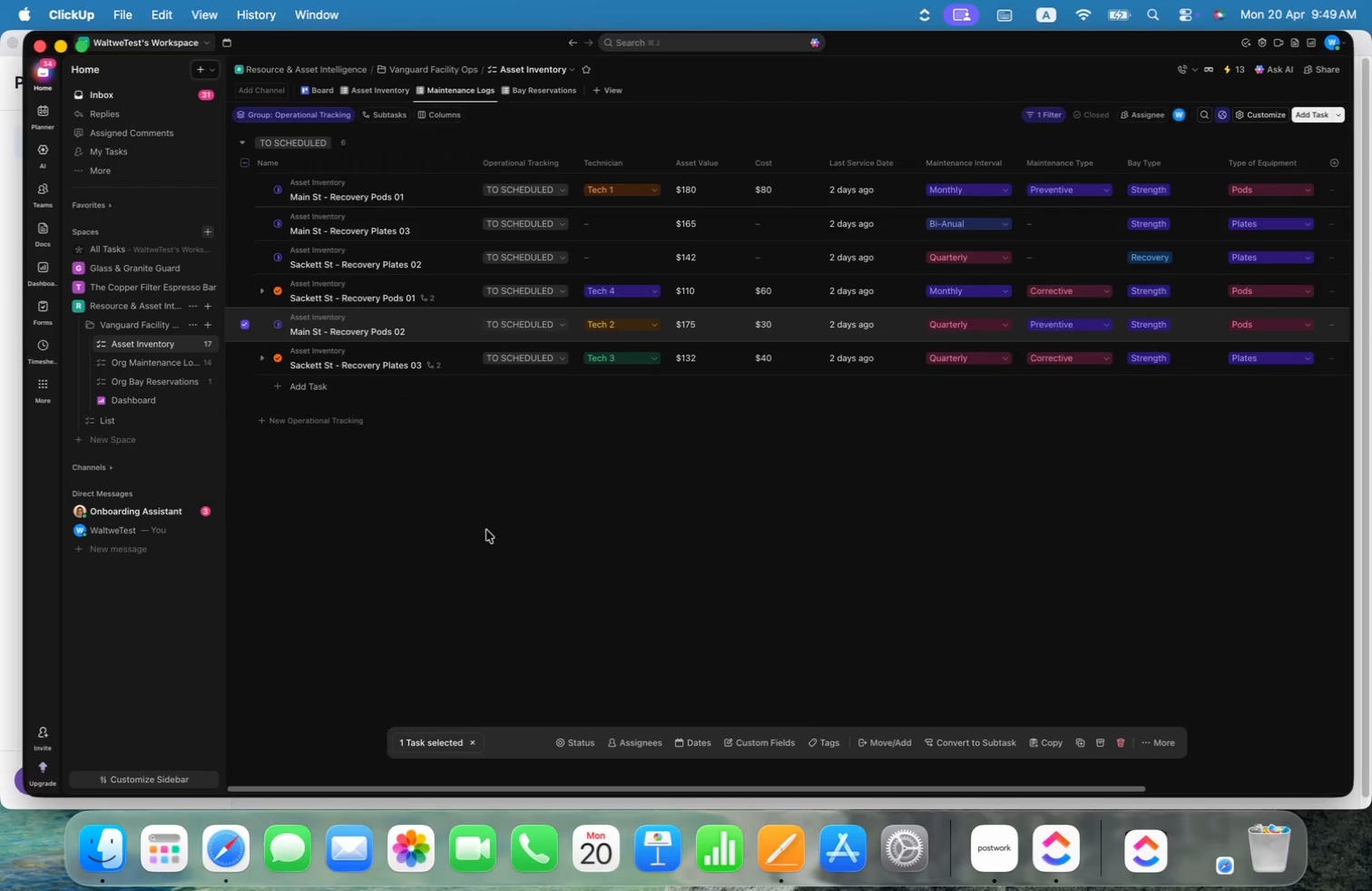 
mouse_move([269, 289])
 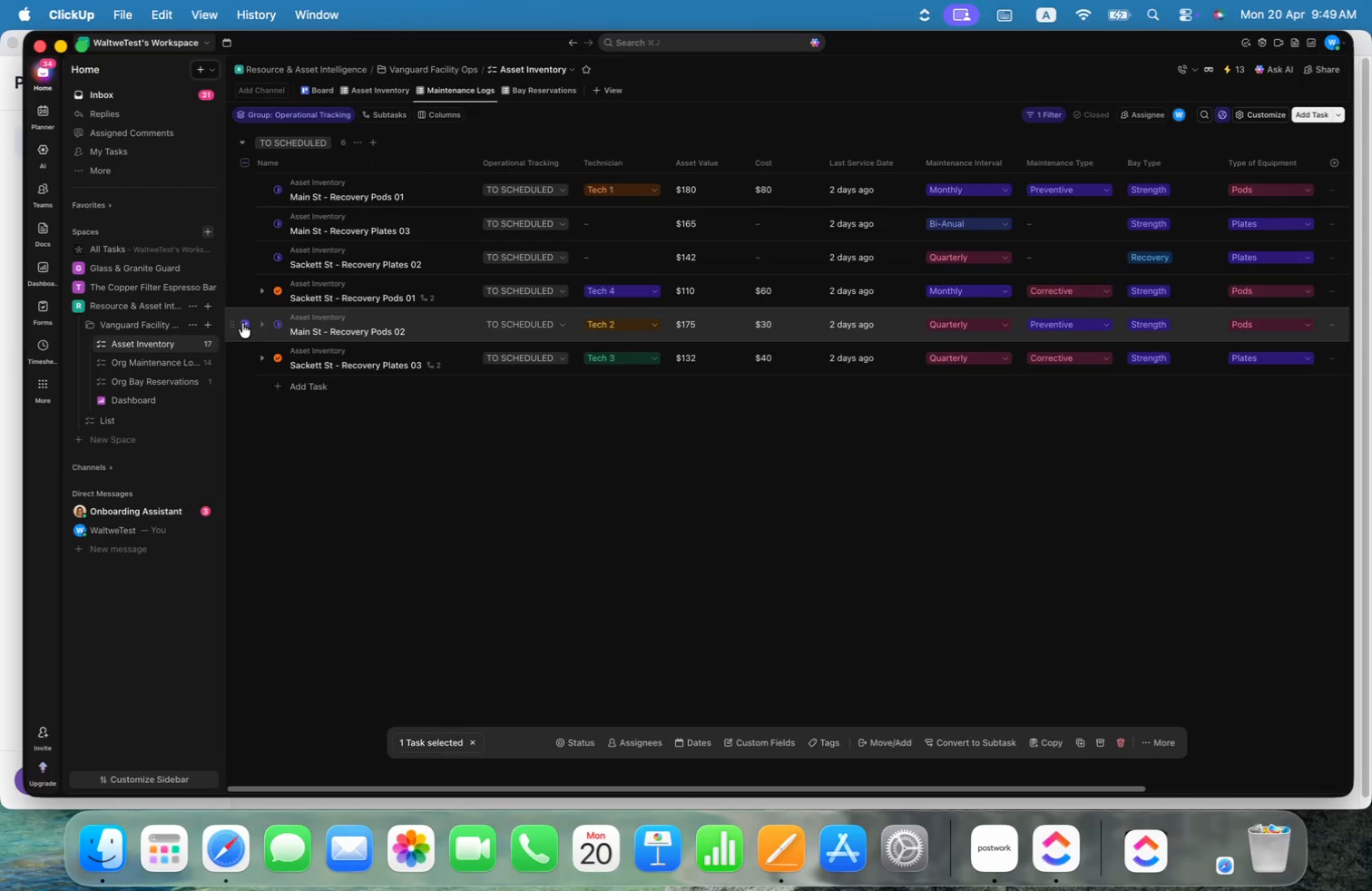 
left_click([242, 323])
 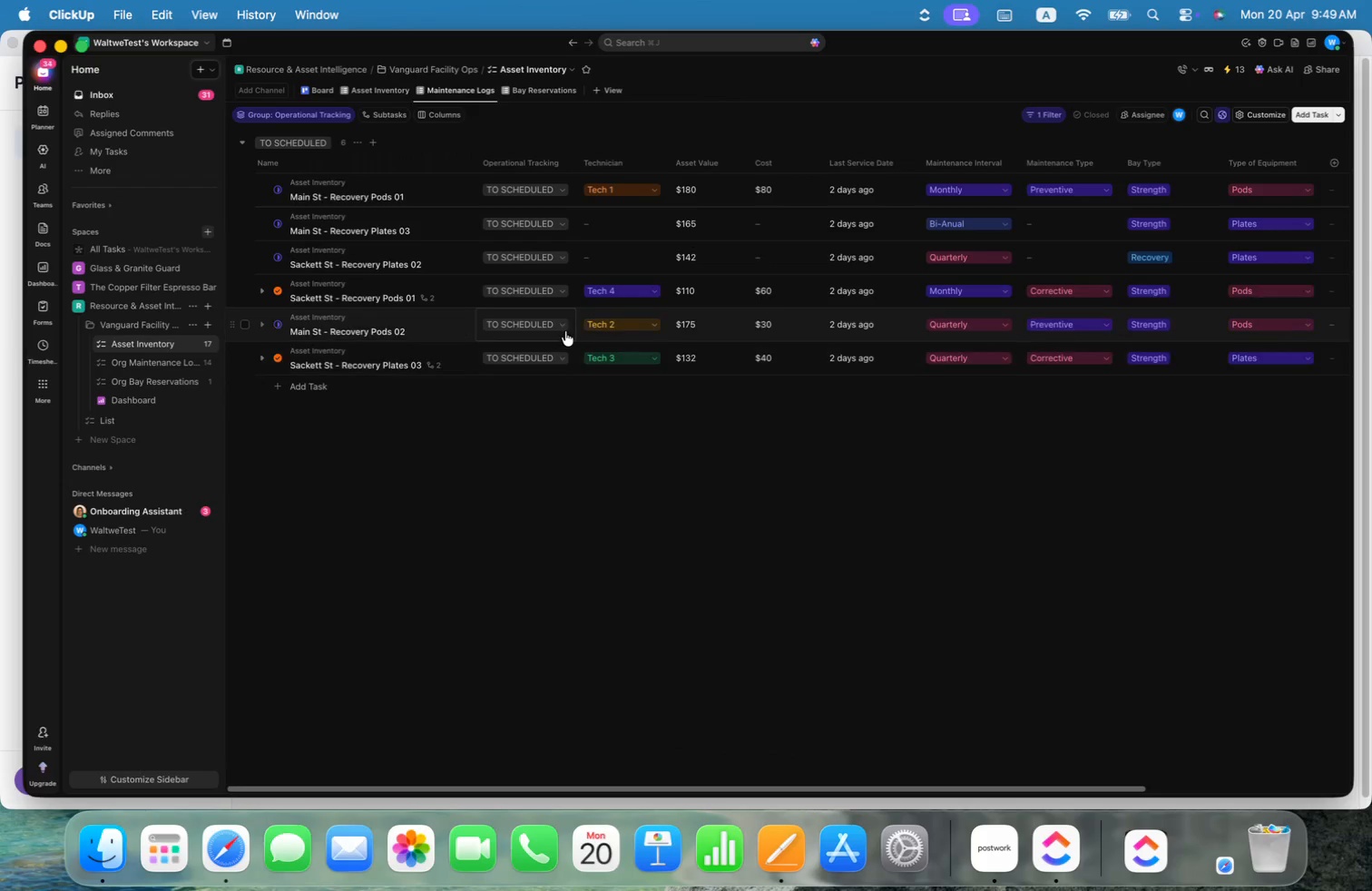 
left_click([559, 324])
 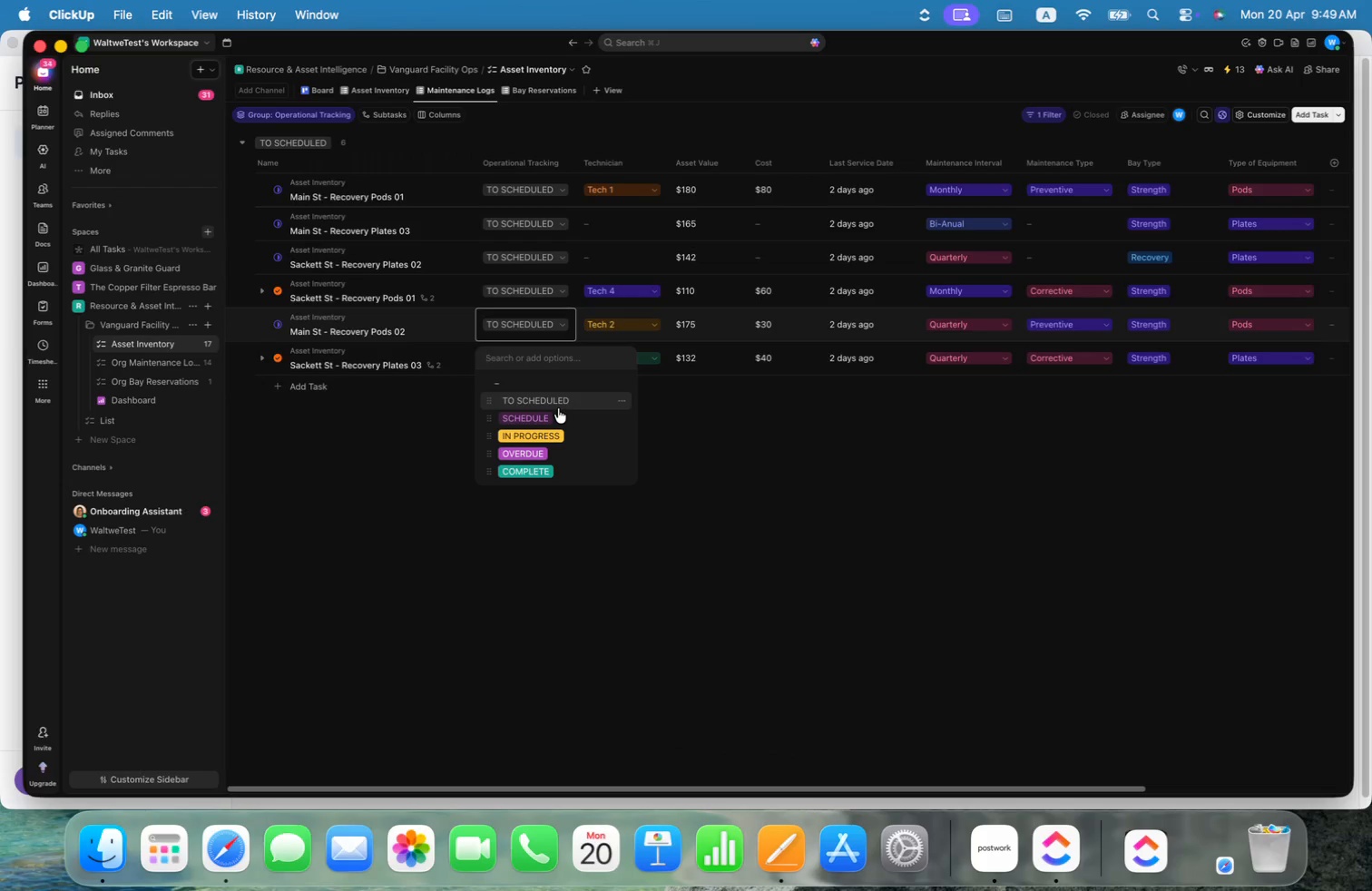 
left_click([559, 416])
 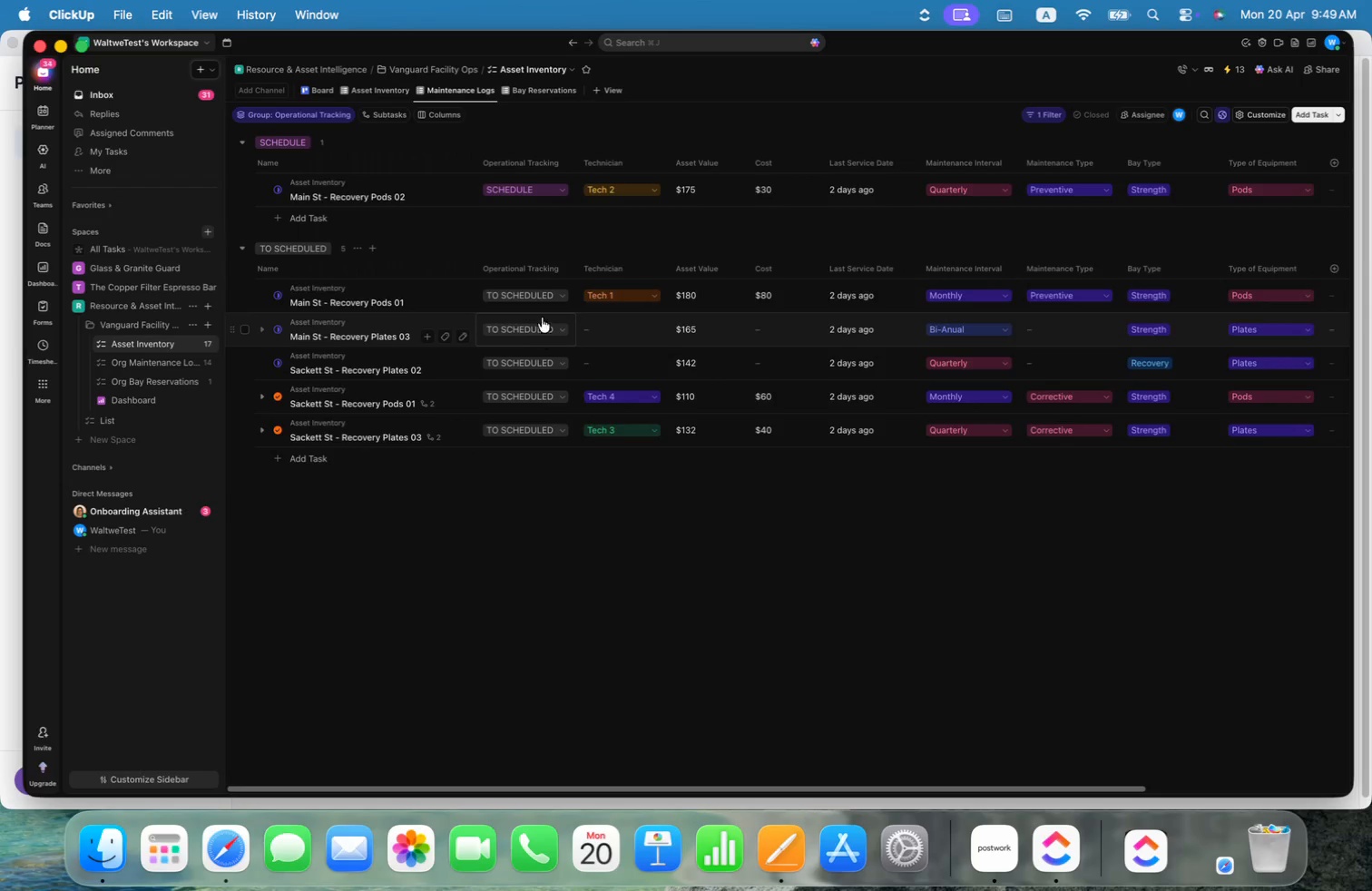 
left_click([540, 294])
 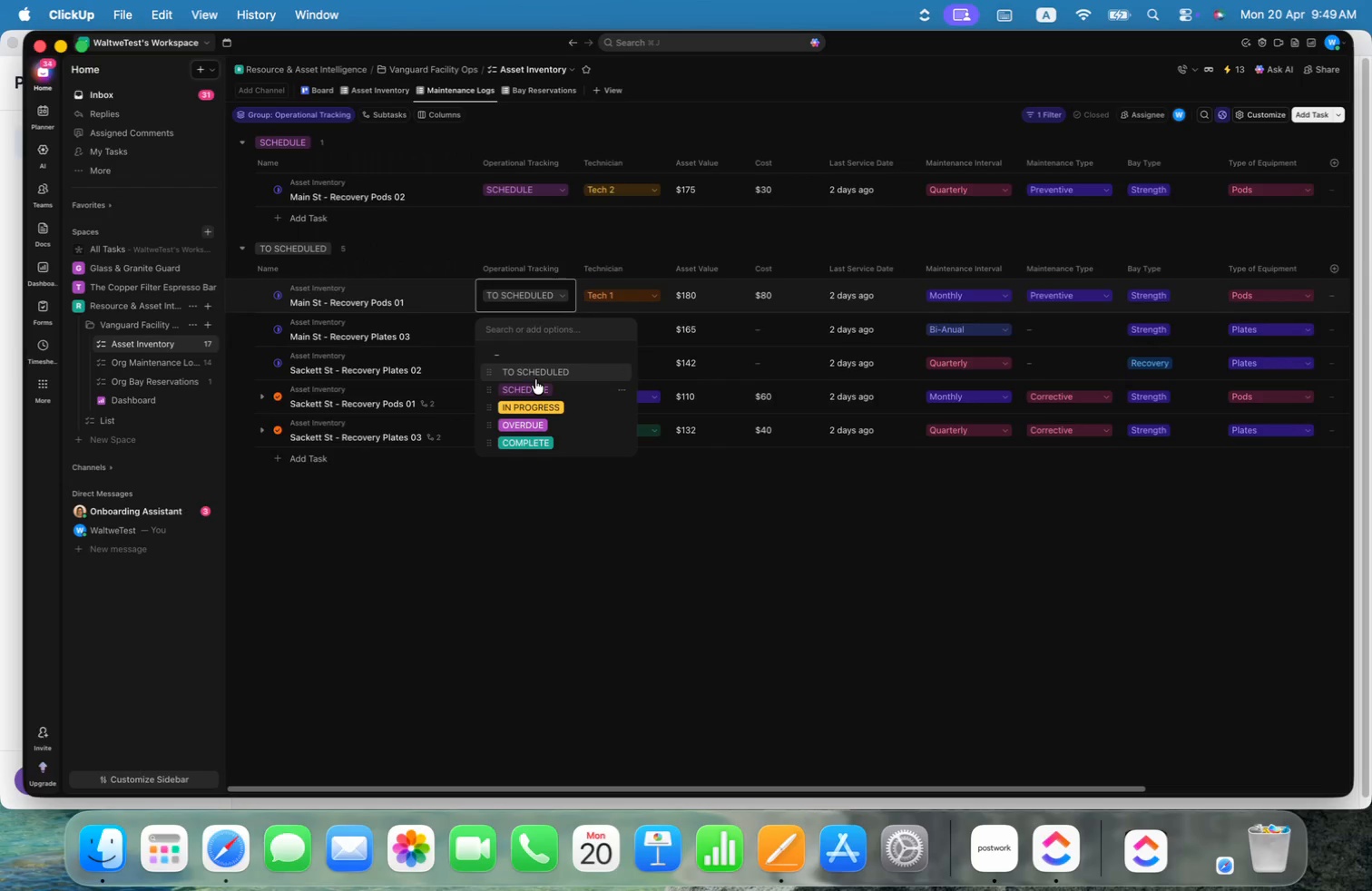 
left_click([535, 389])
 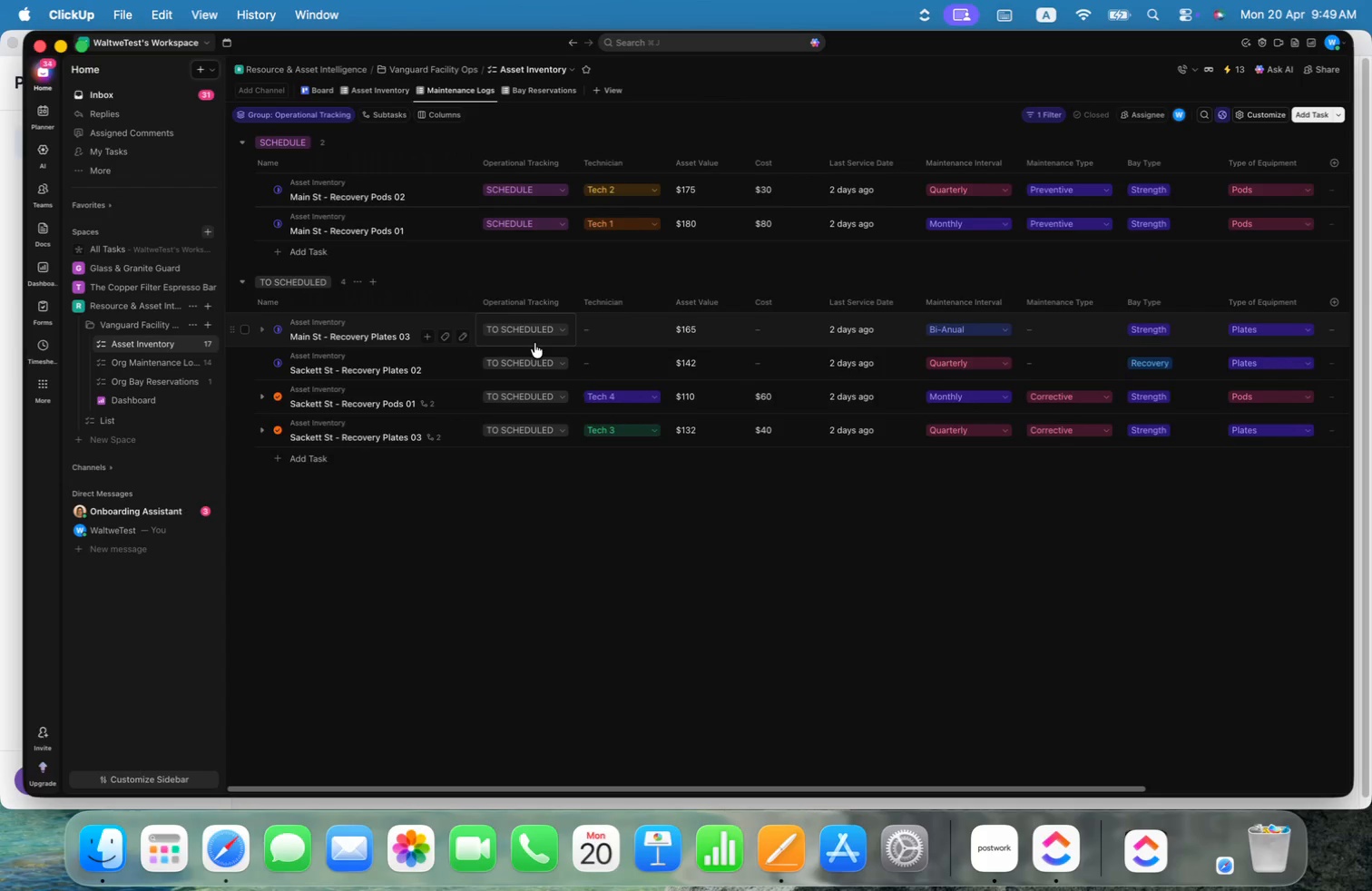 
left_click([539, 329])
 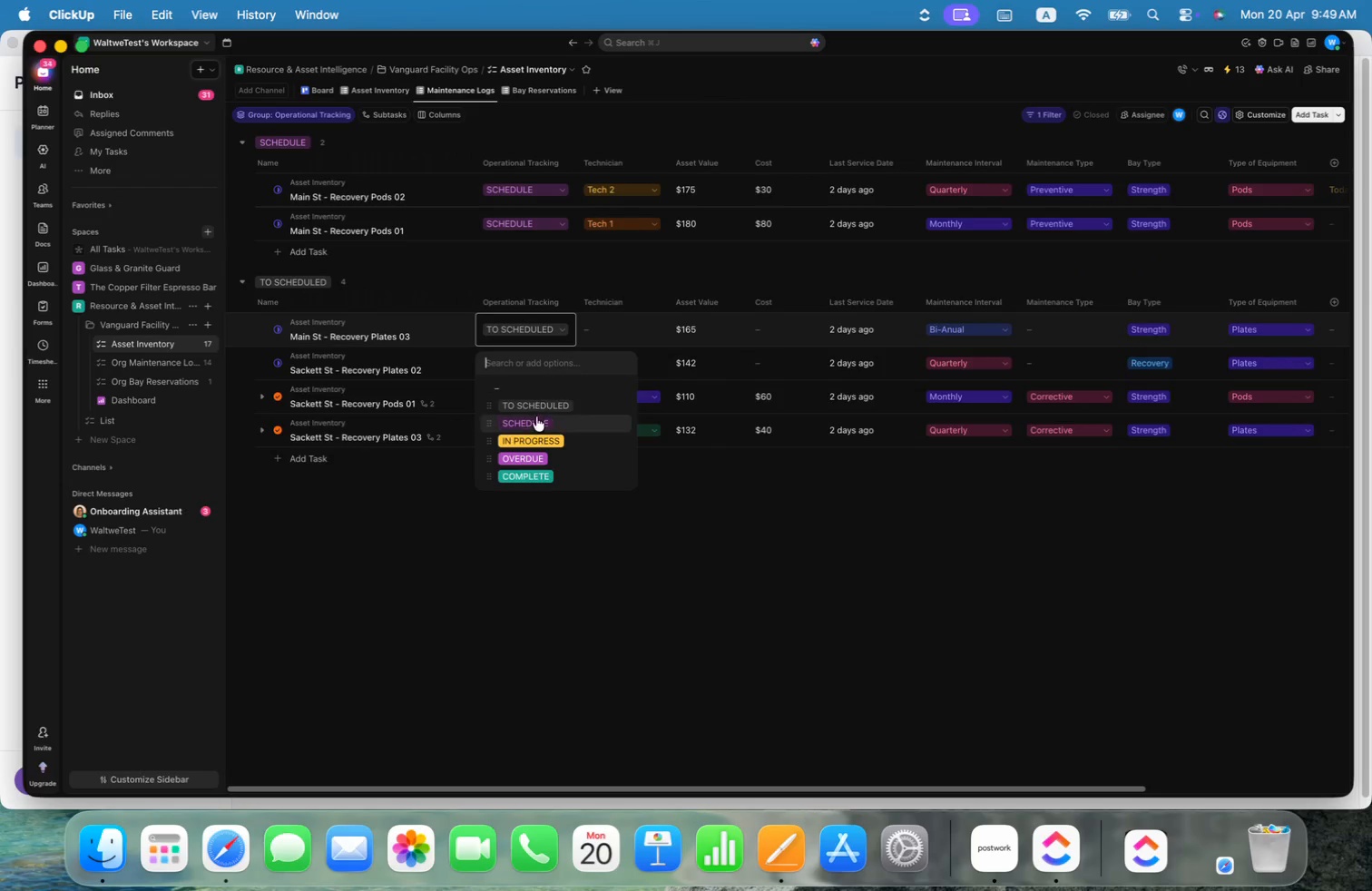 
left_click([536, 424])
 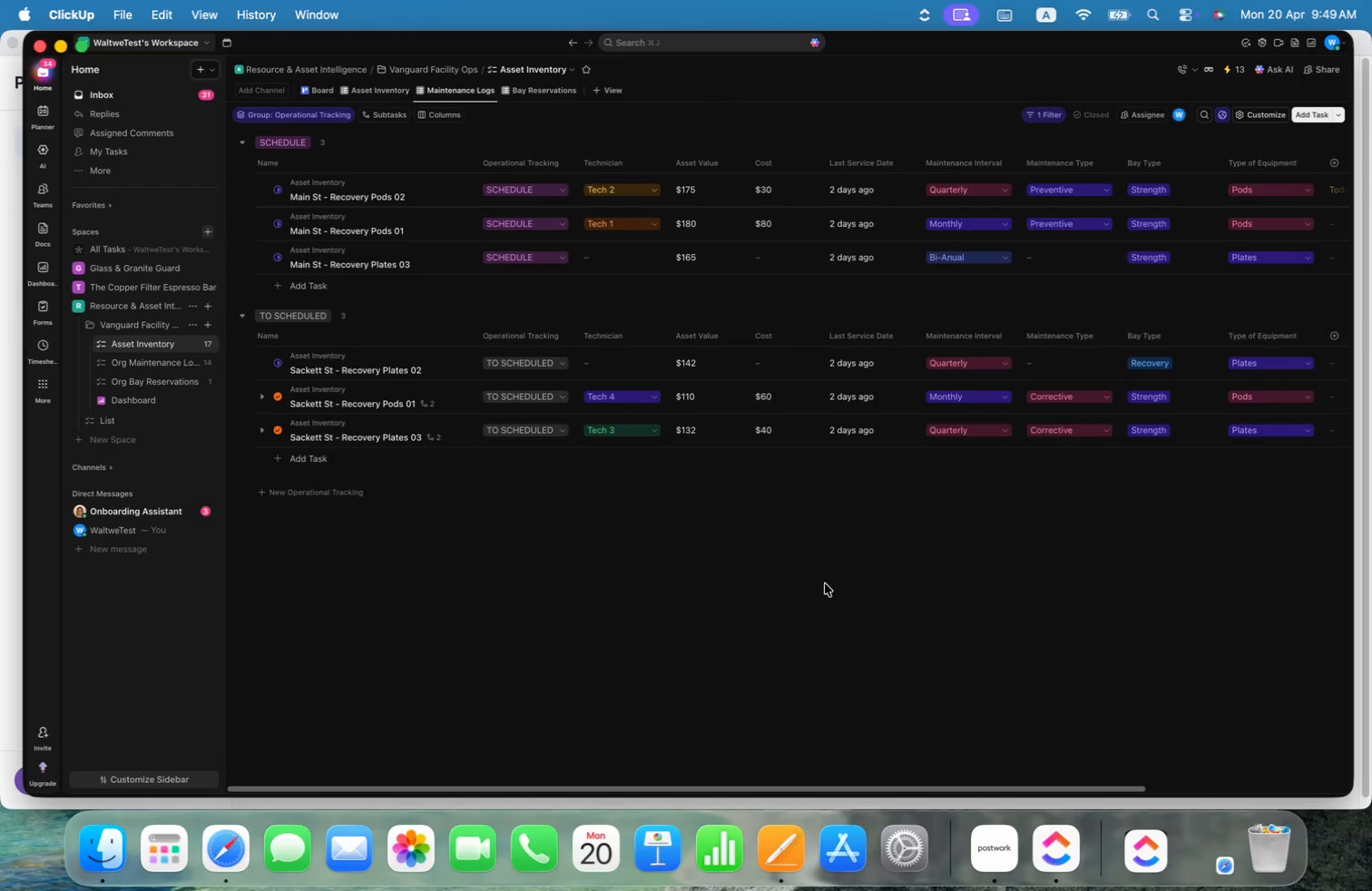 
scroll: coordinate [940, 592], scroll_direction: down, amount: 10.0
 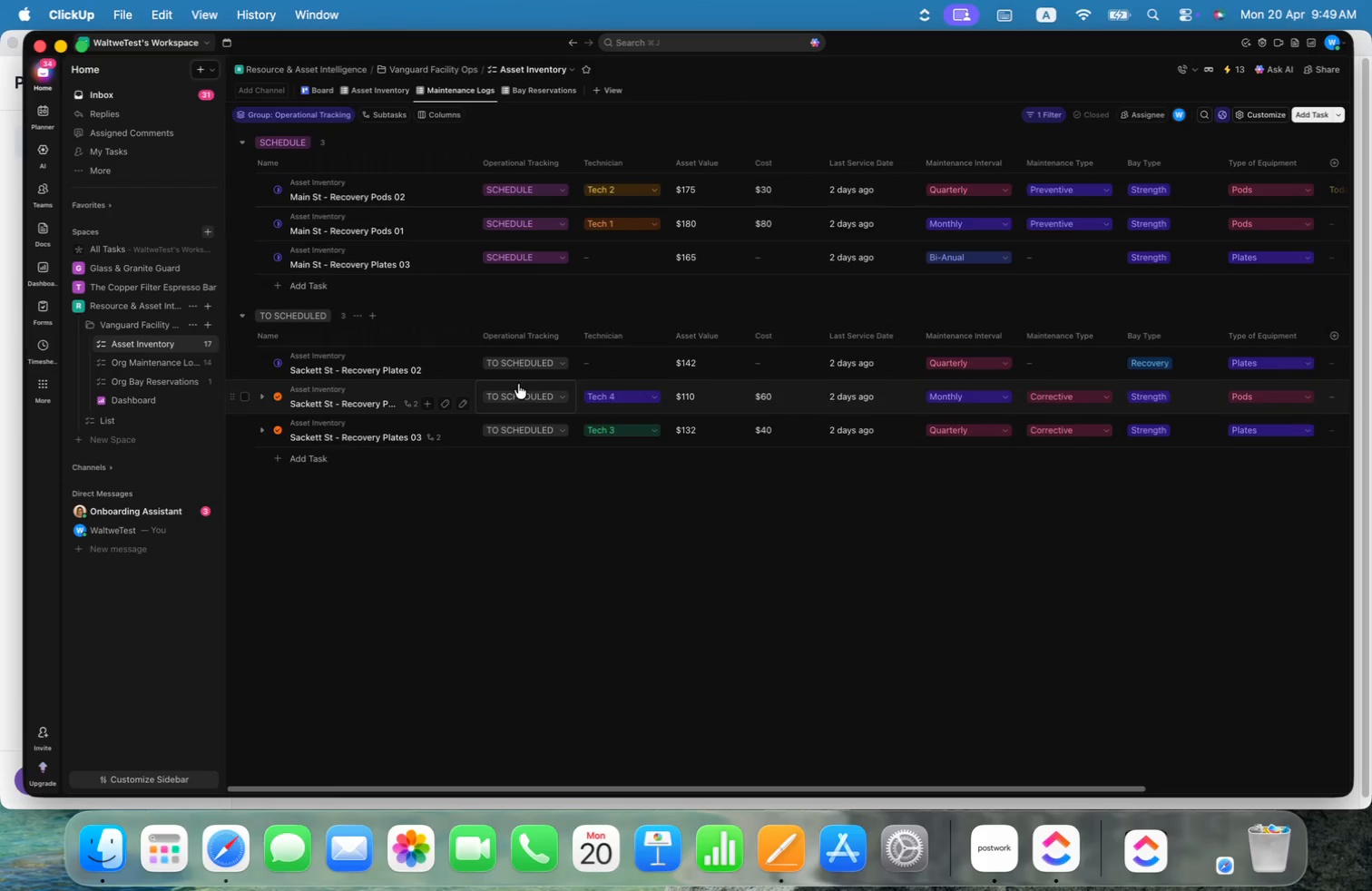 
left_click([525, 362])
 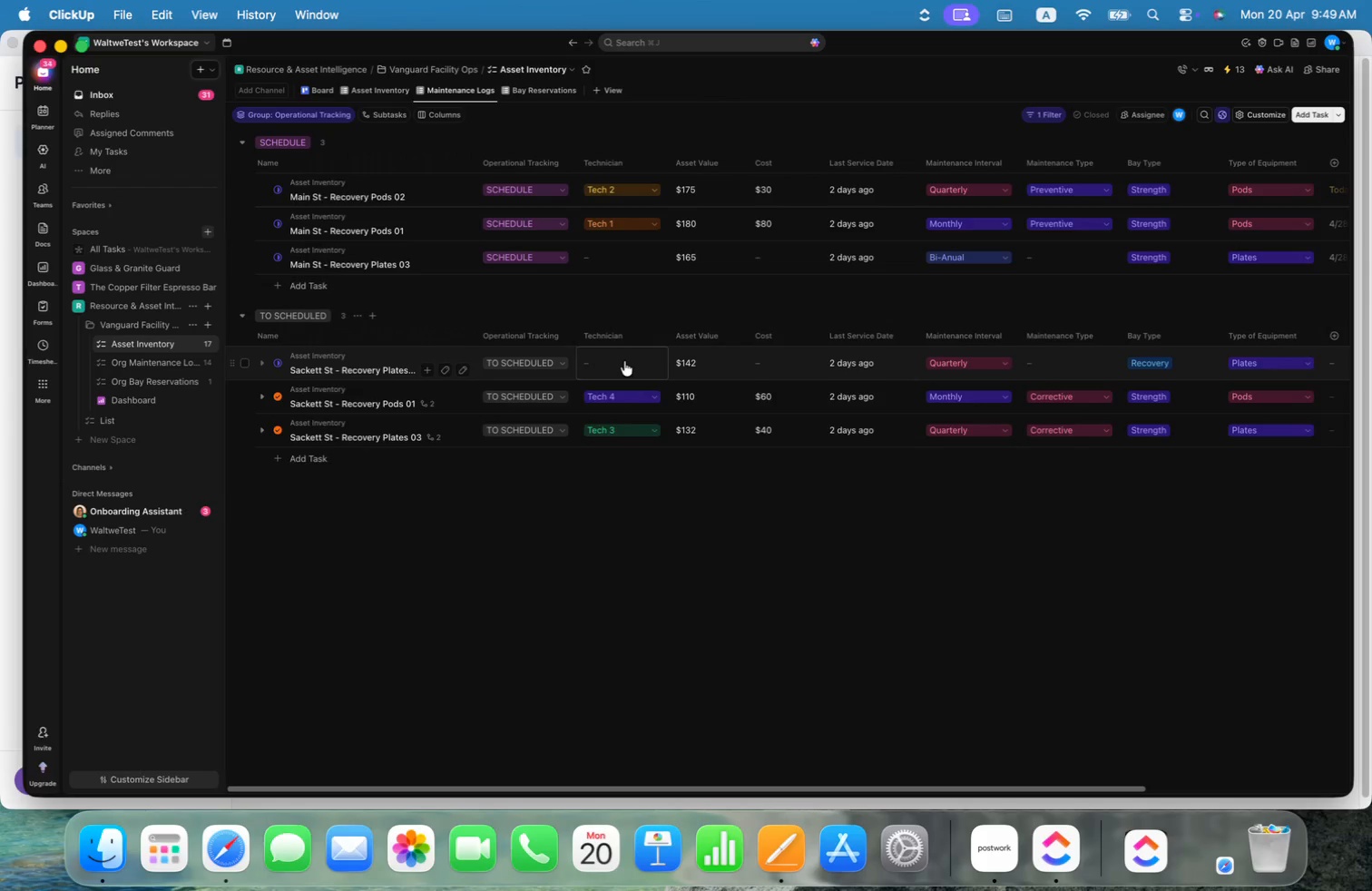 
left_click([637, 475])
 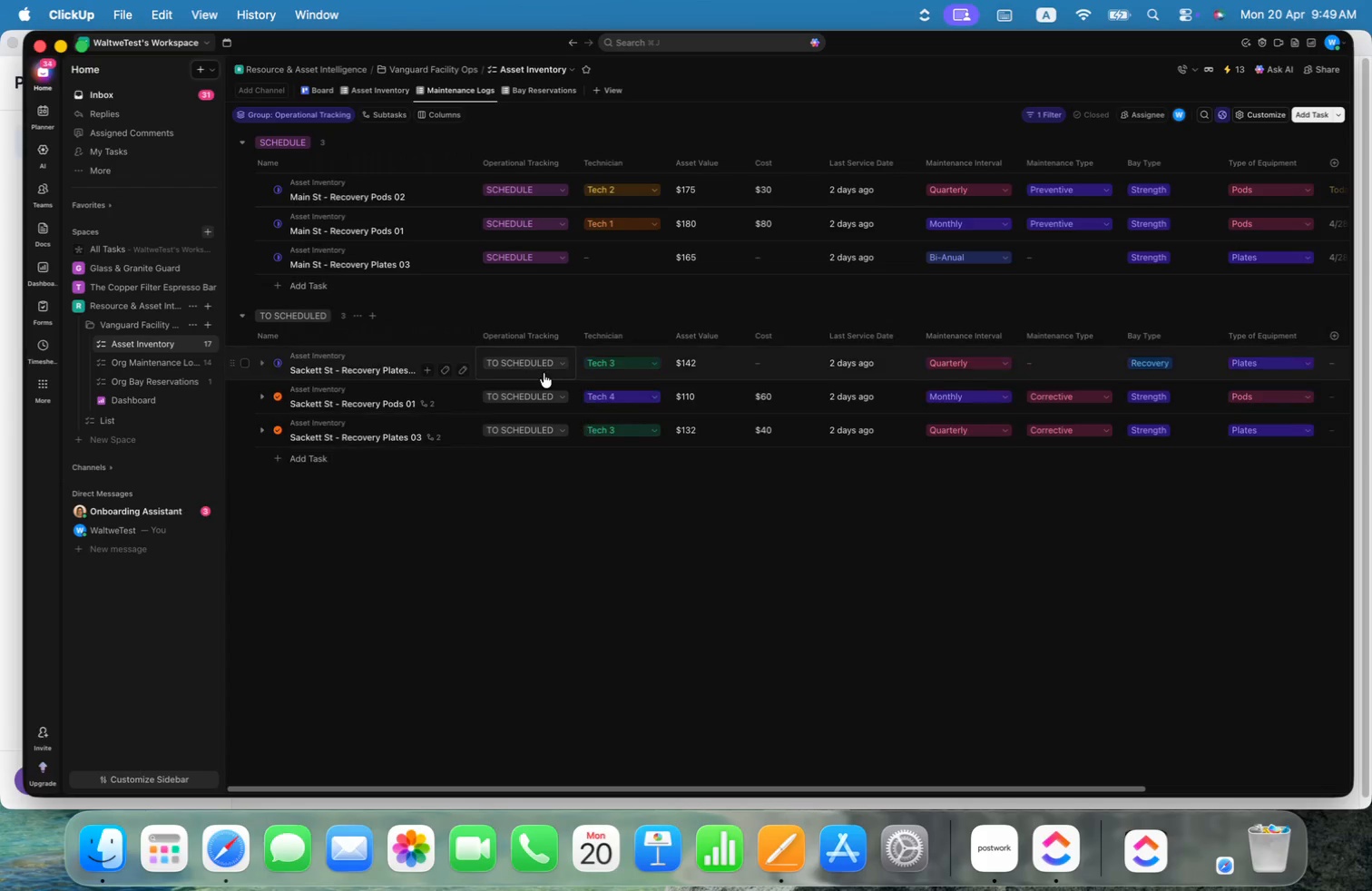 
left_click([542, 363])
 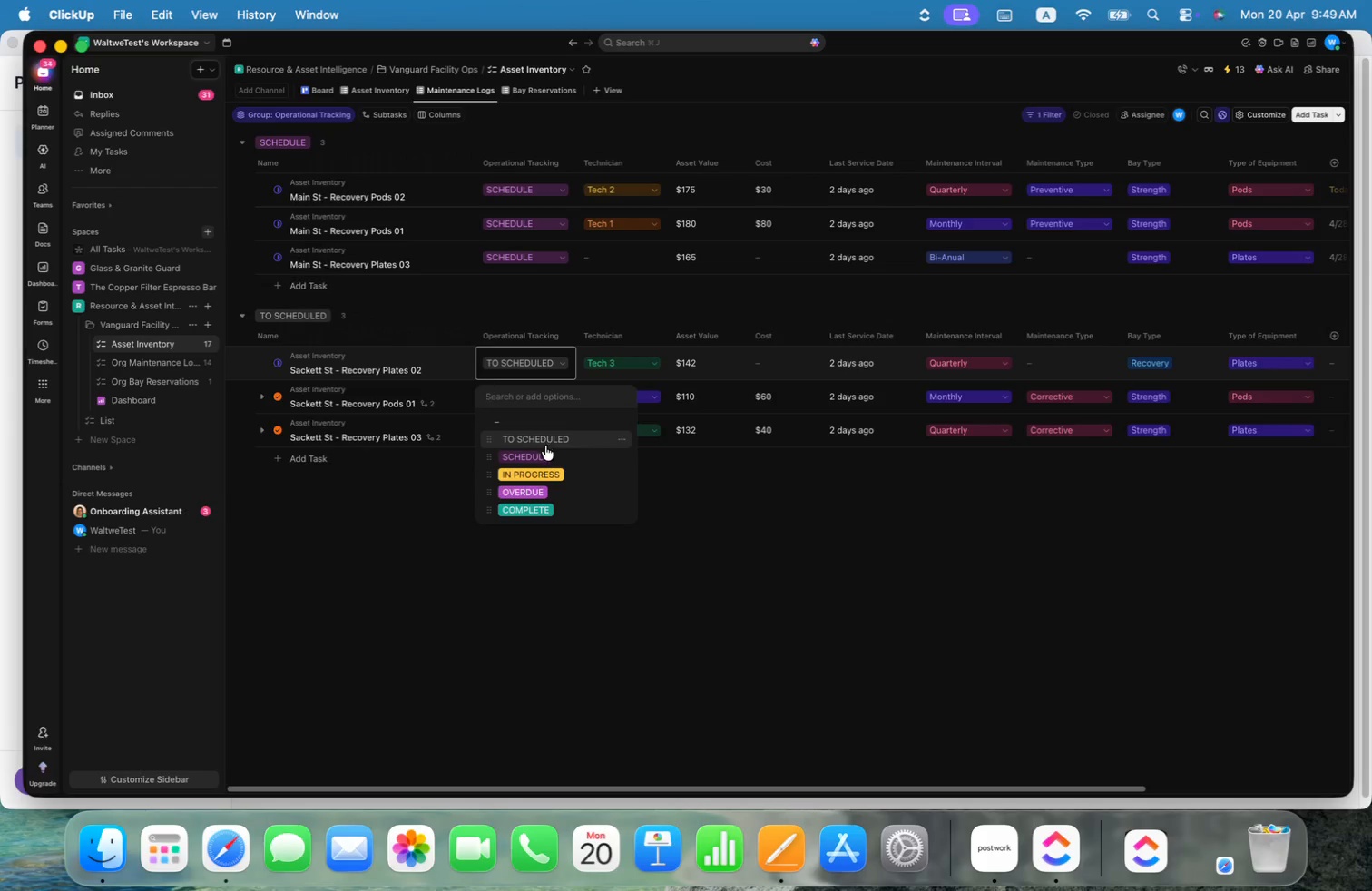 
left_click([542, 459])
 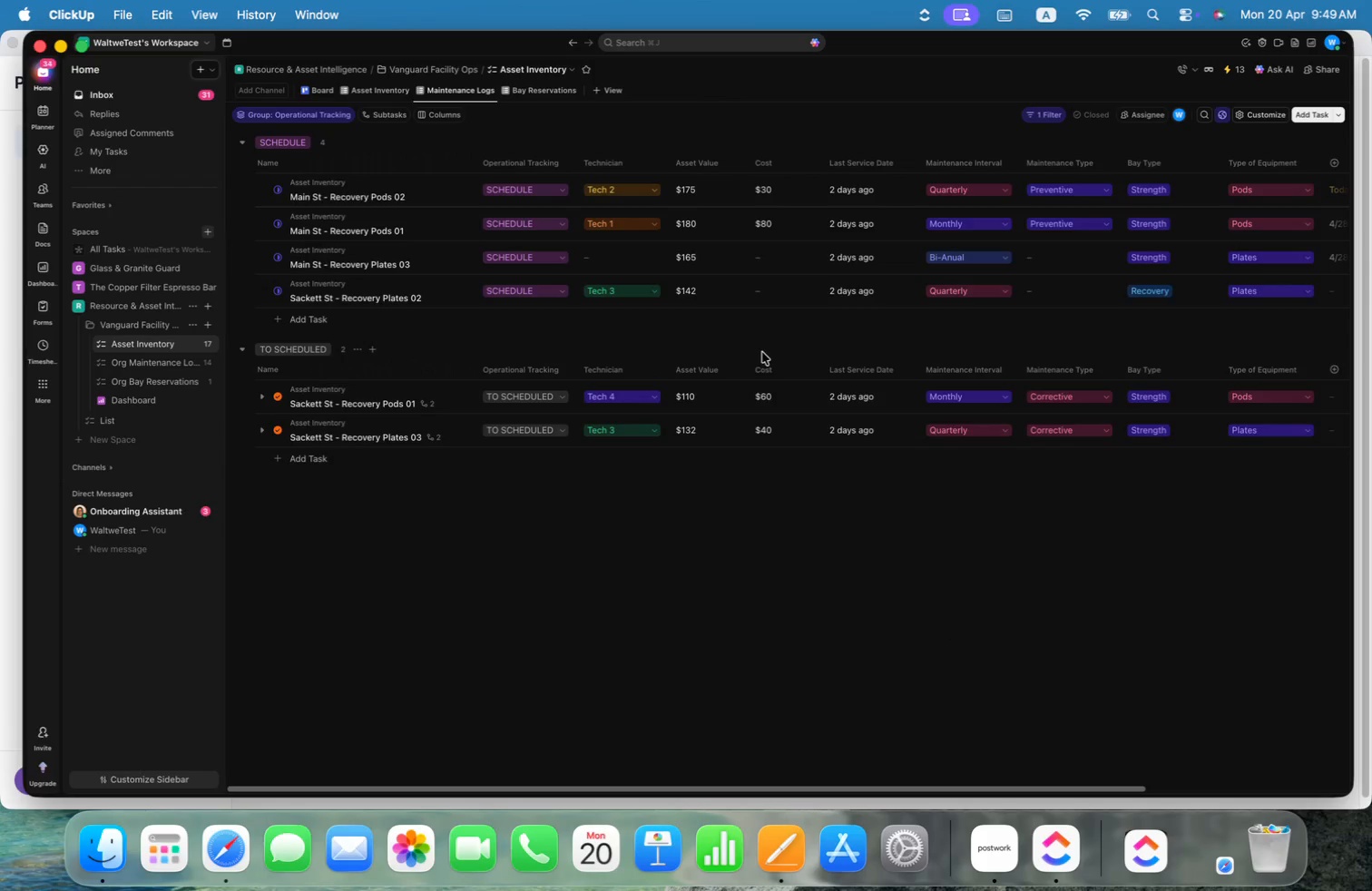 
left_click([770, 259])
 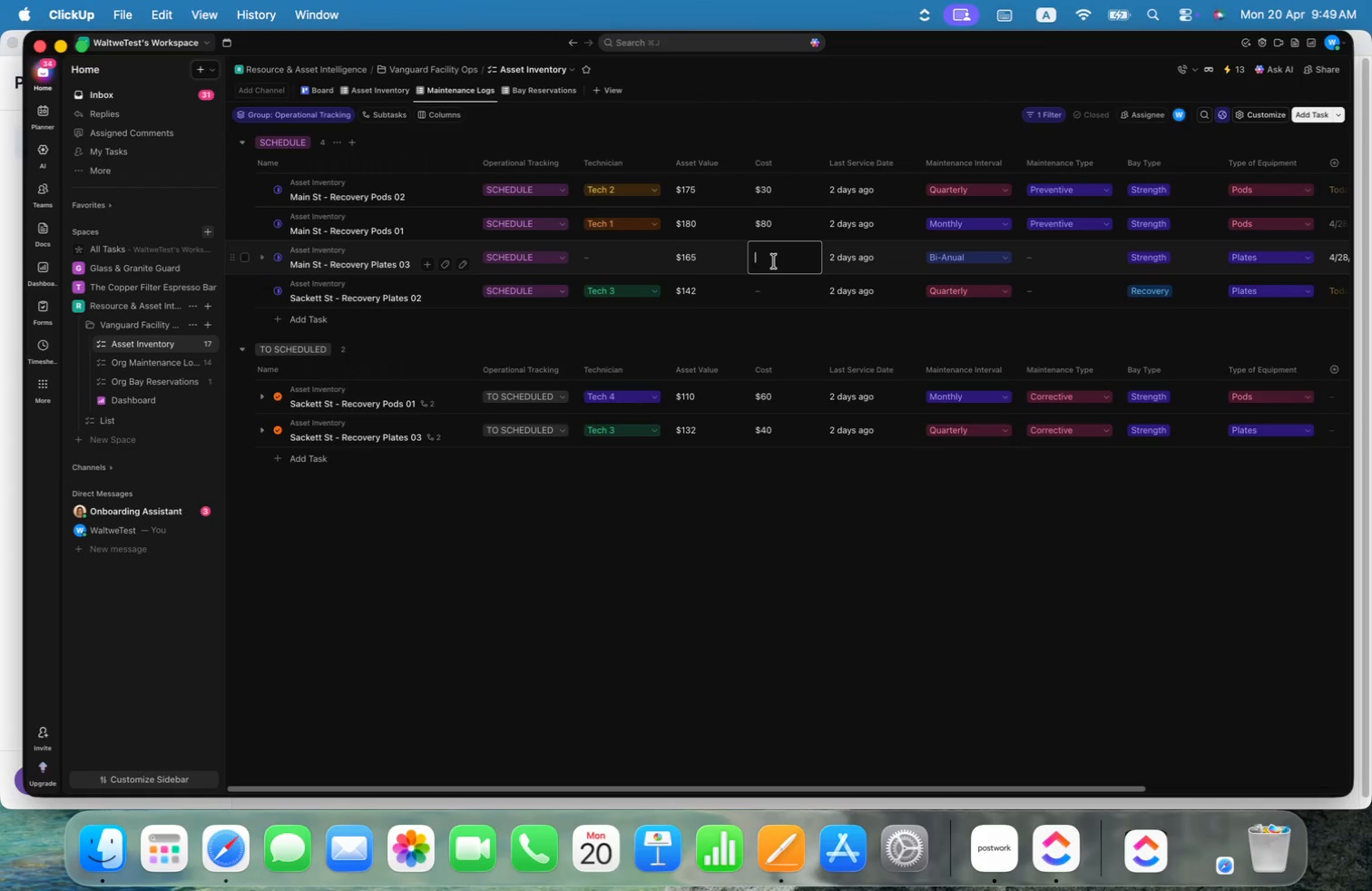 
type(50)
 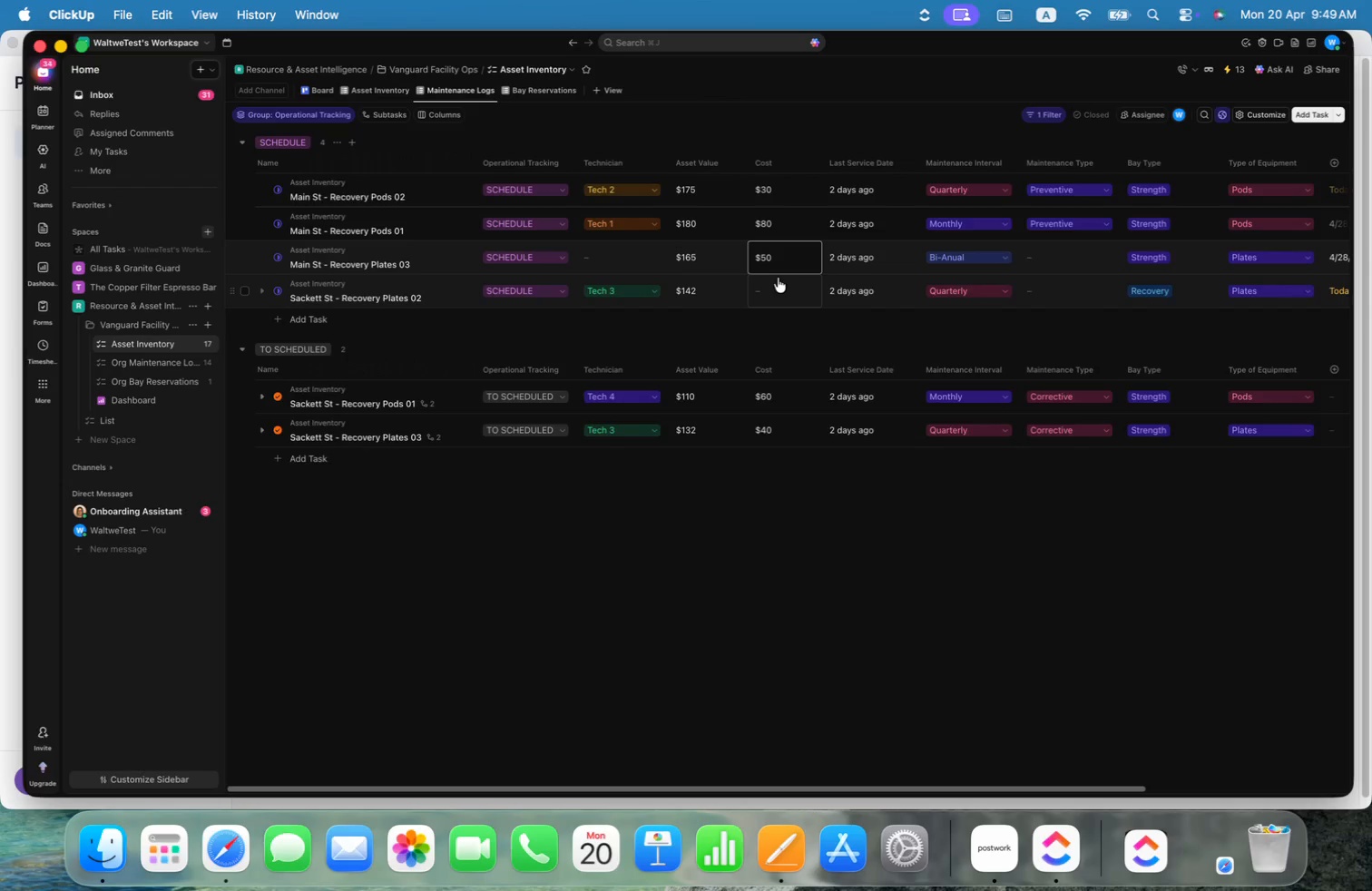 
left_click([776, 290])
 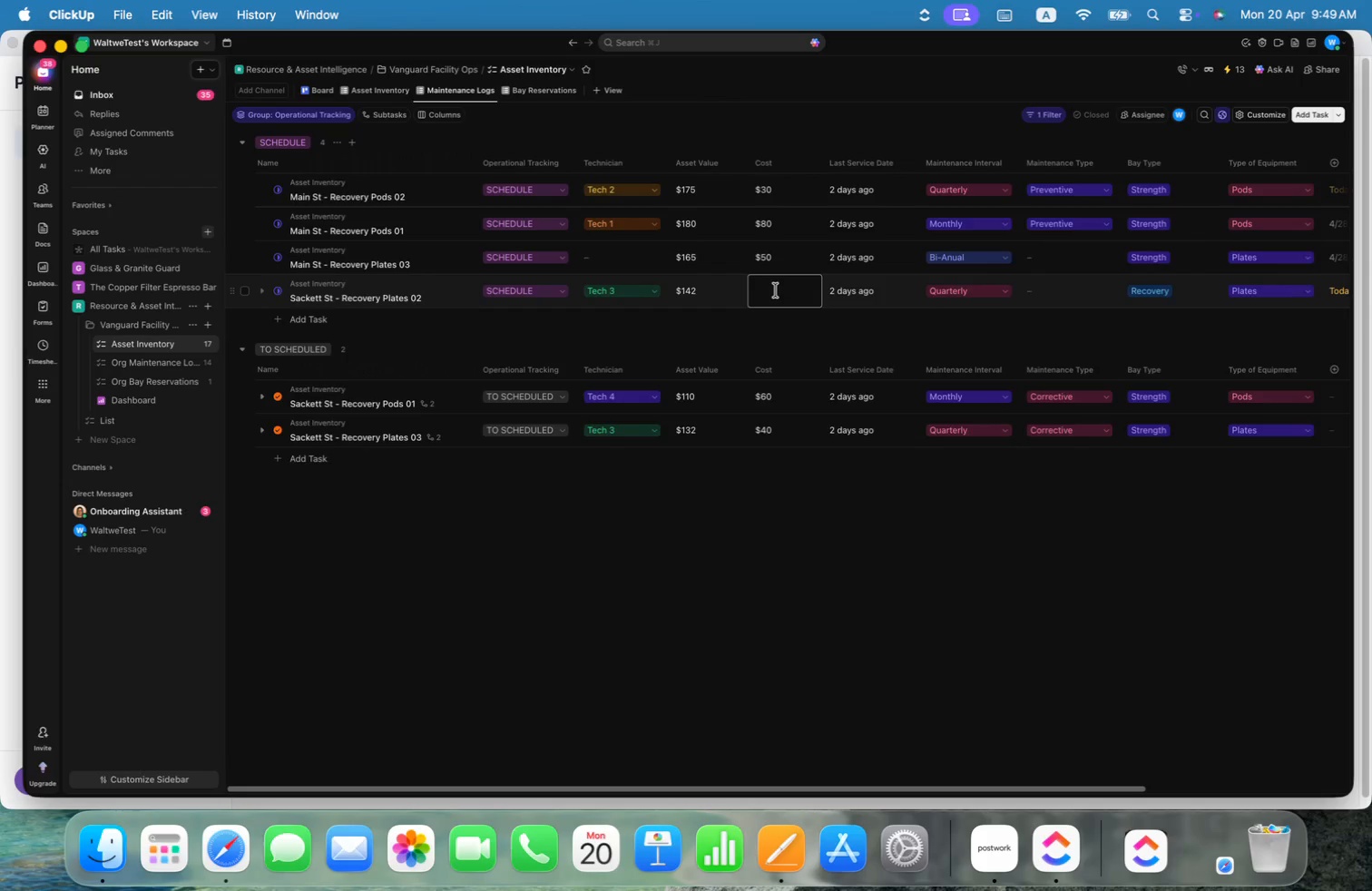 
type(40)
 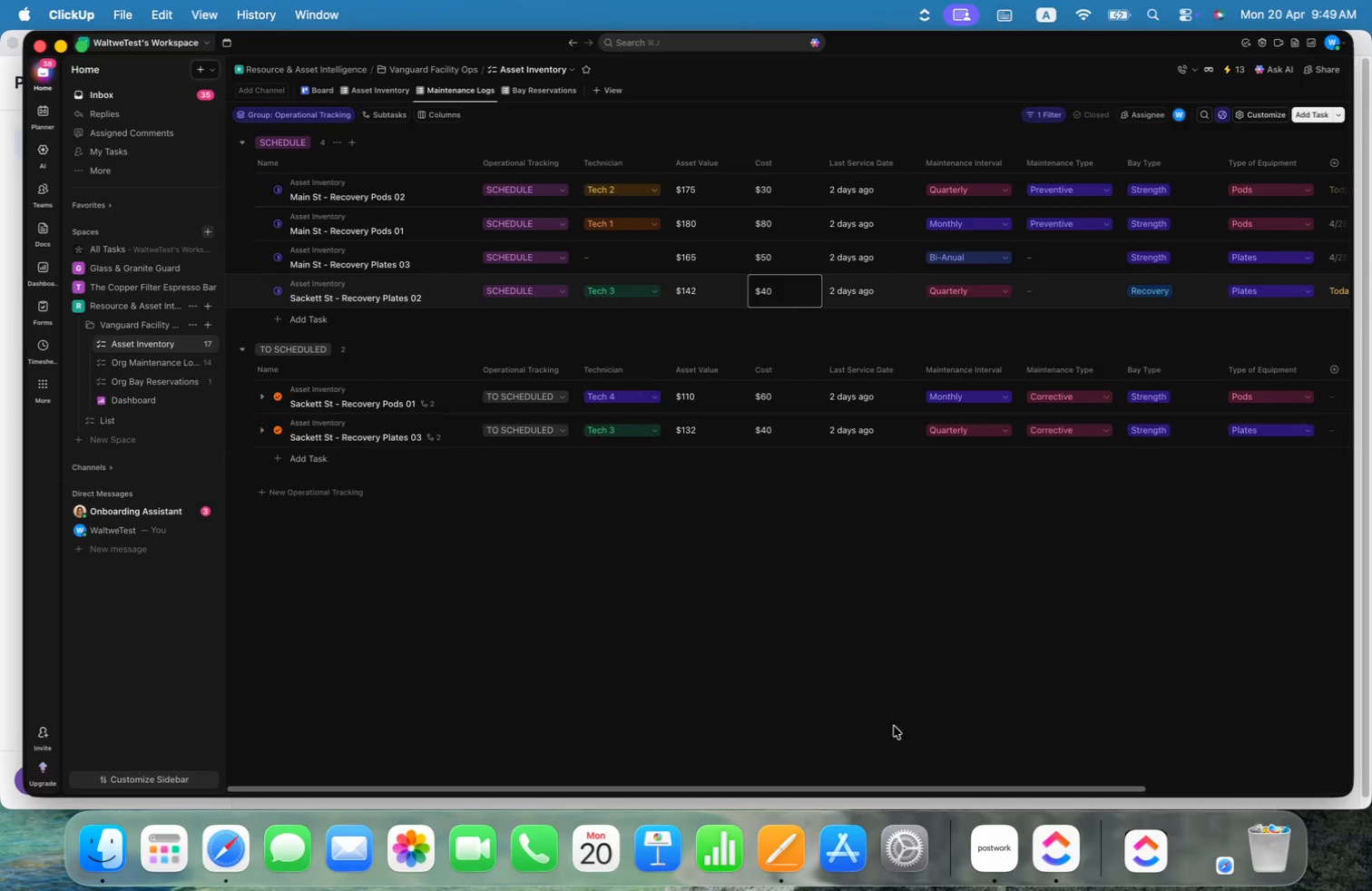 
left_click([982, 695])
 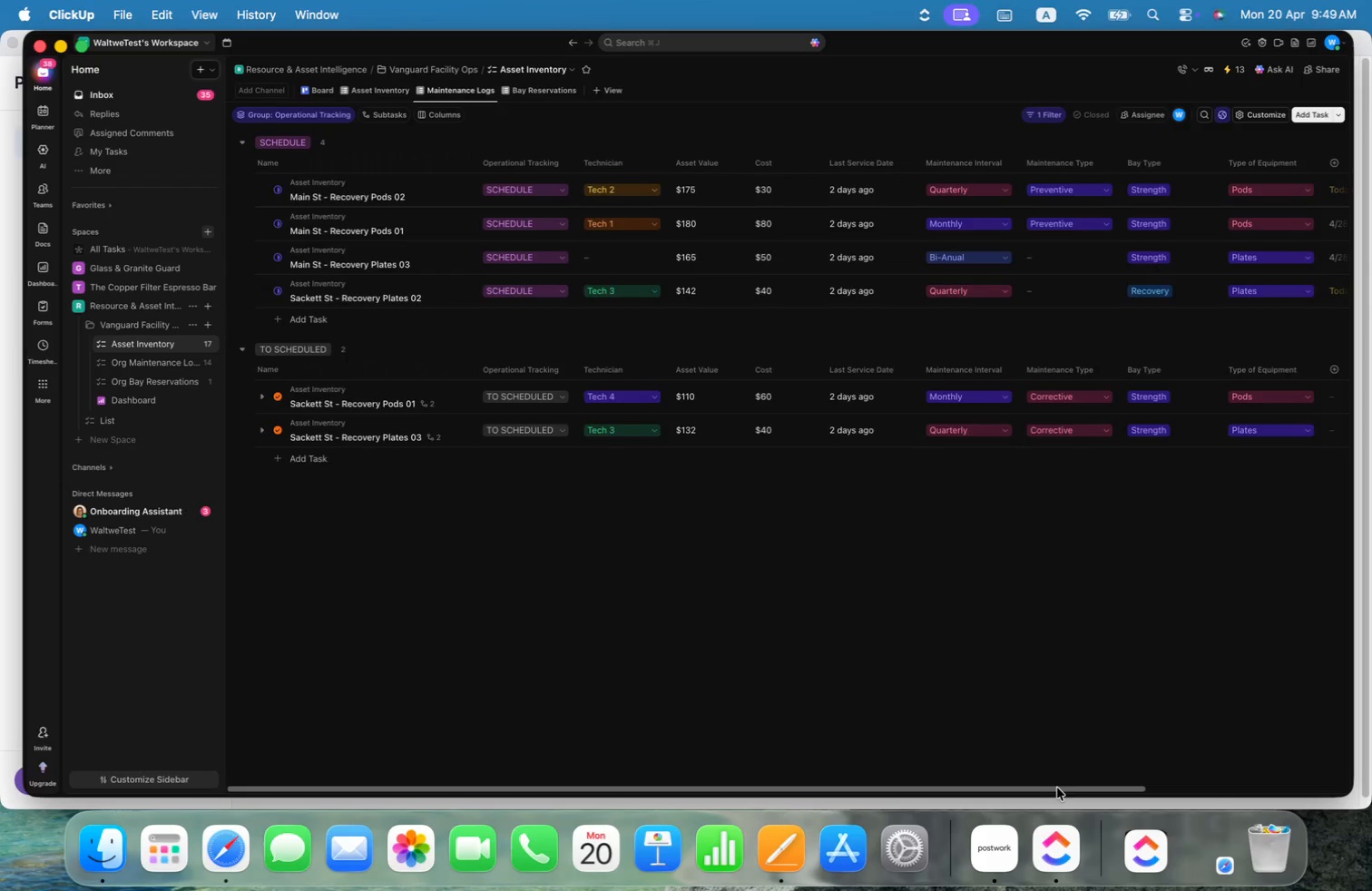 
left_click_drag(start_coordinate=[1056, 790], to_coordinate=[1274, 790])
 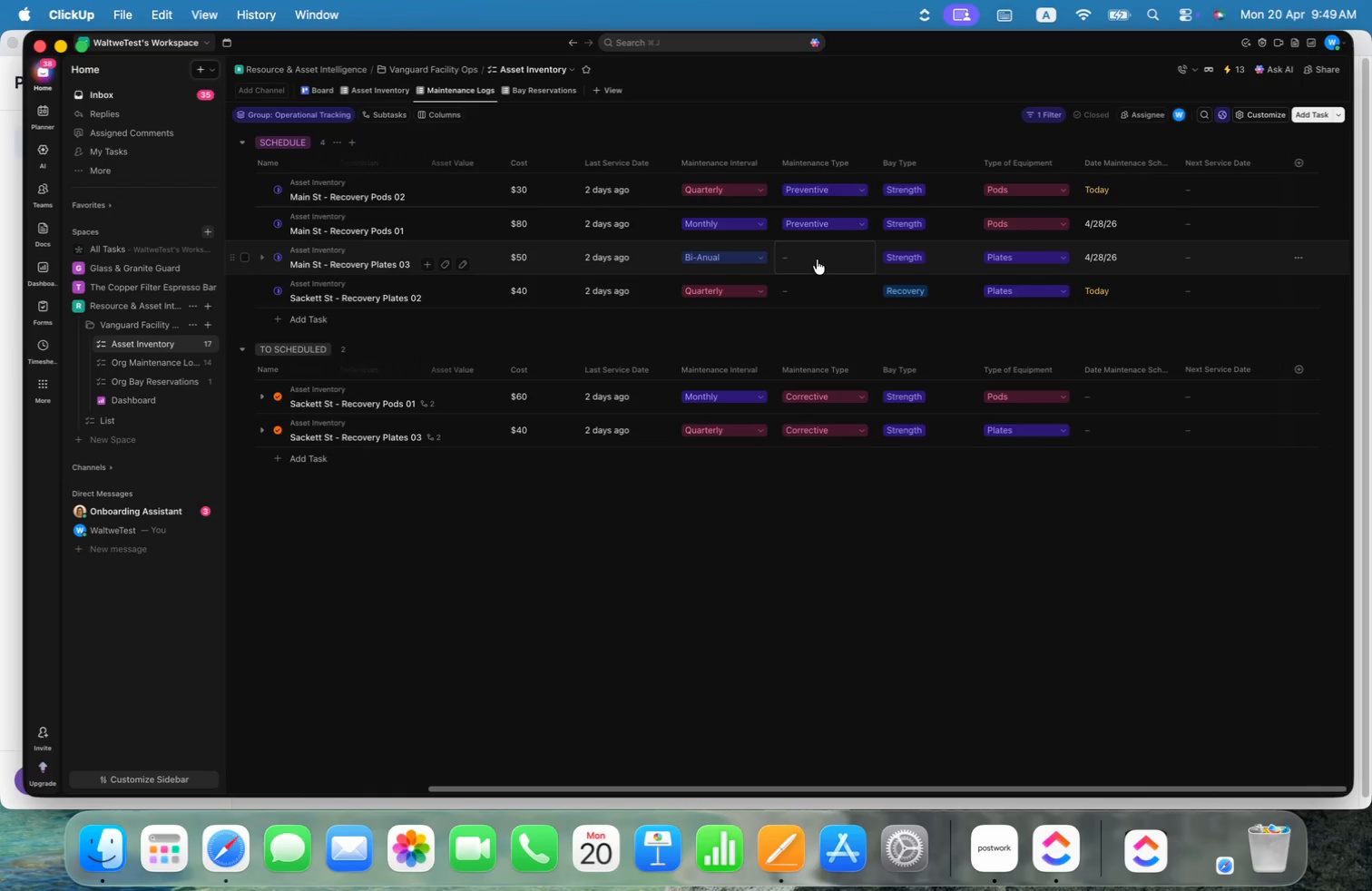 
left_click([820, 260])
 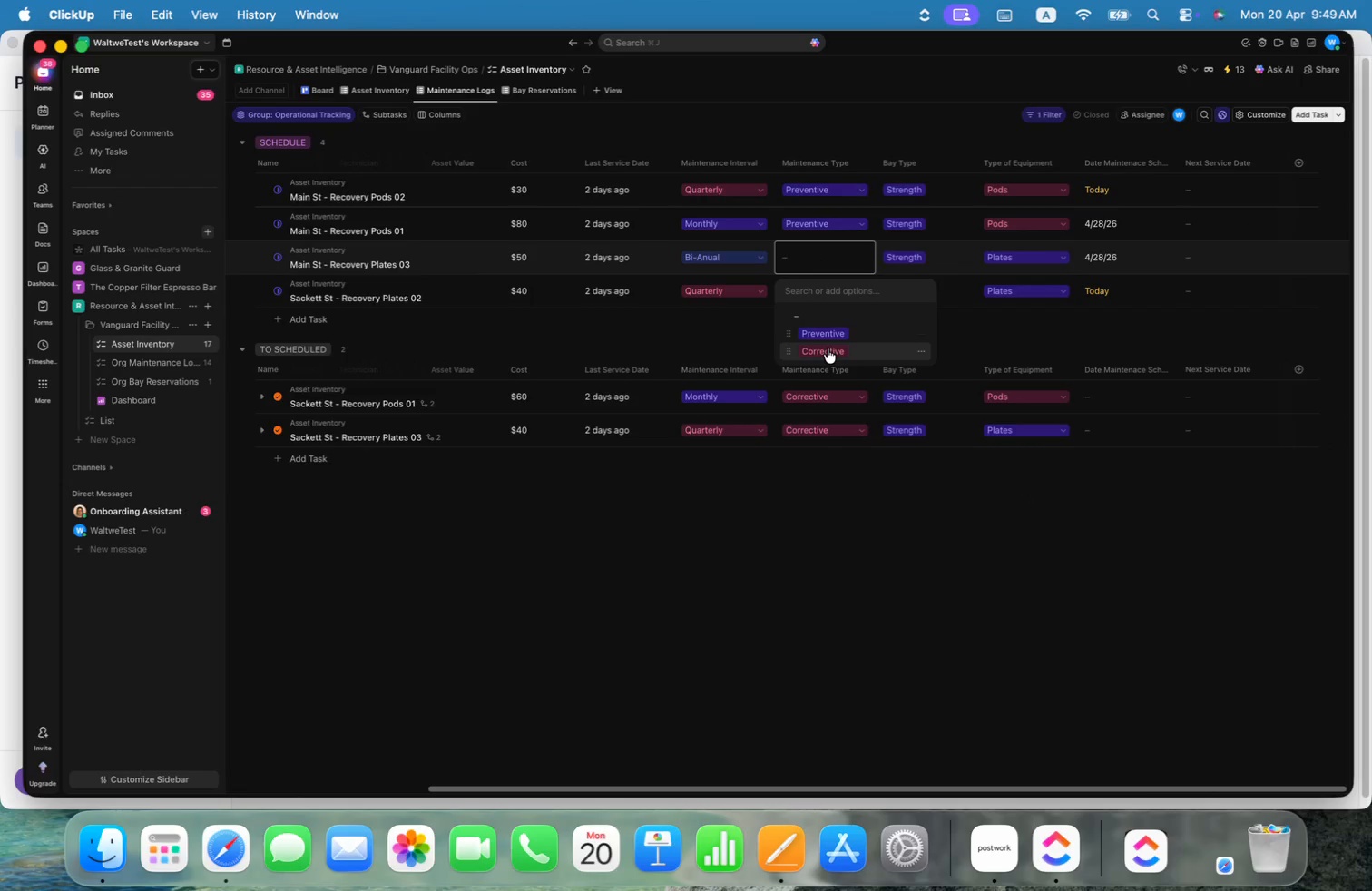 
double_click([821, 279])
 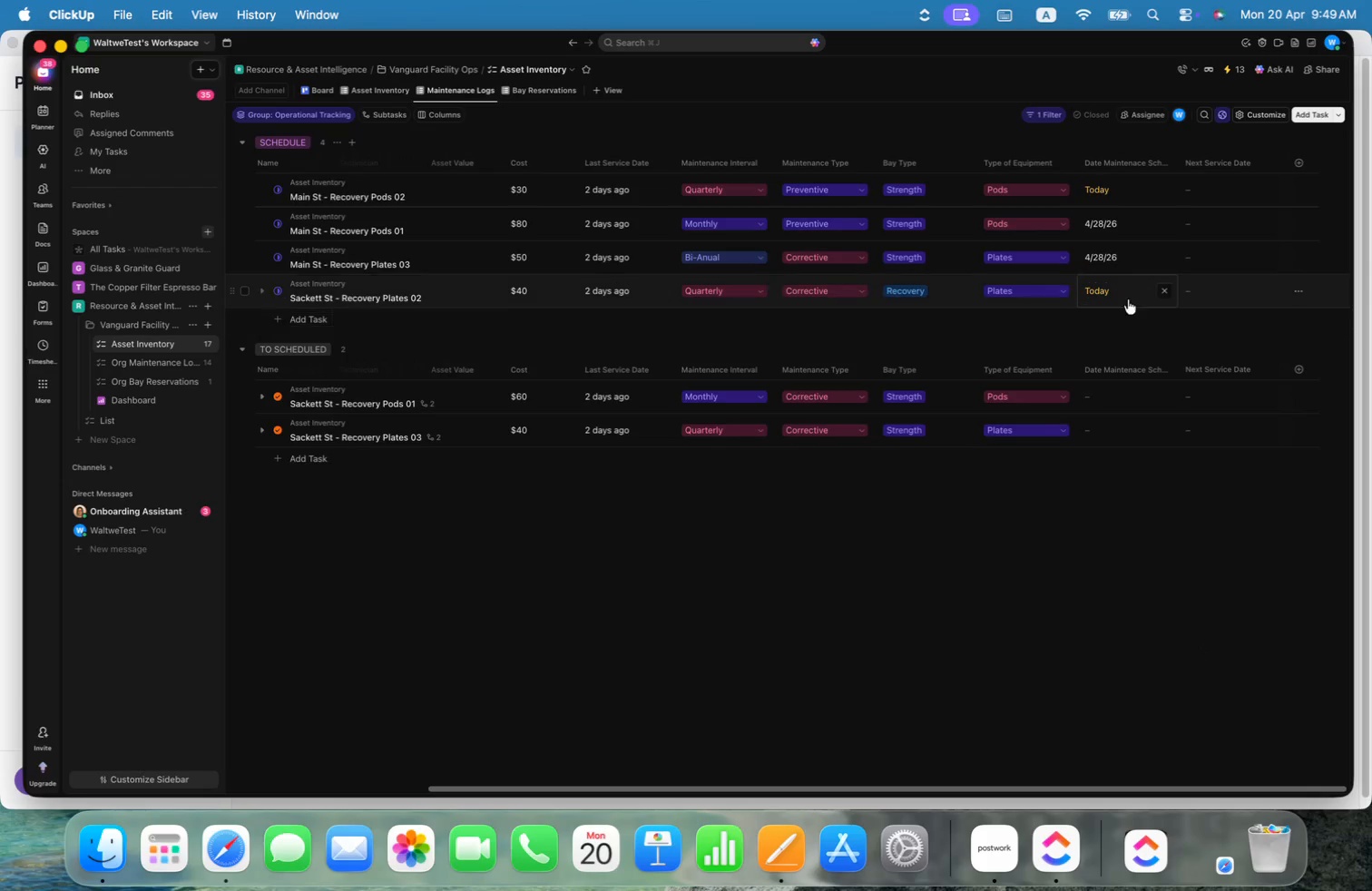 
mouse_move([1118, 186])
 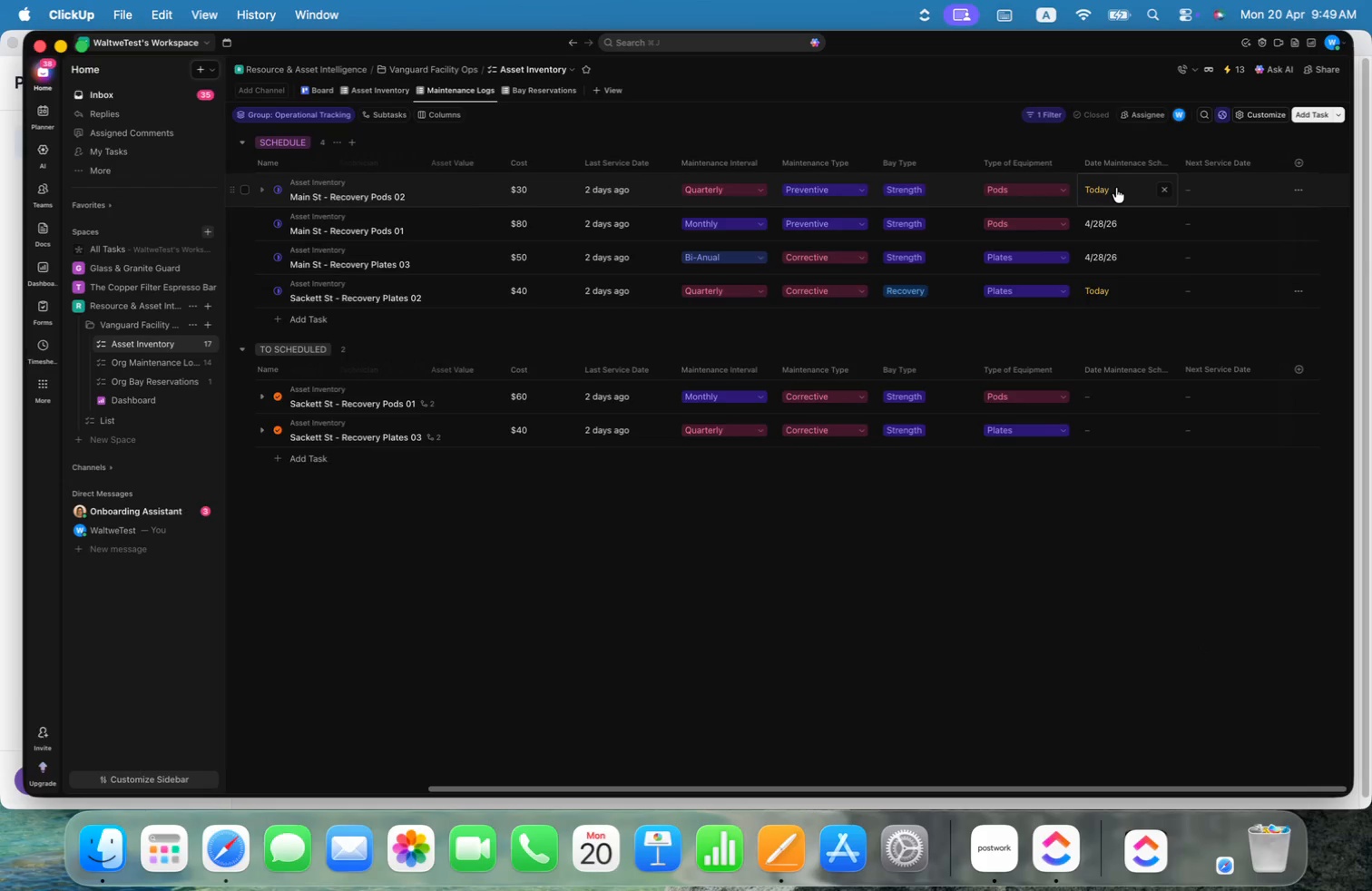 
left_click([1116, 188])
 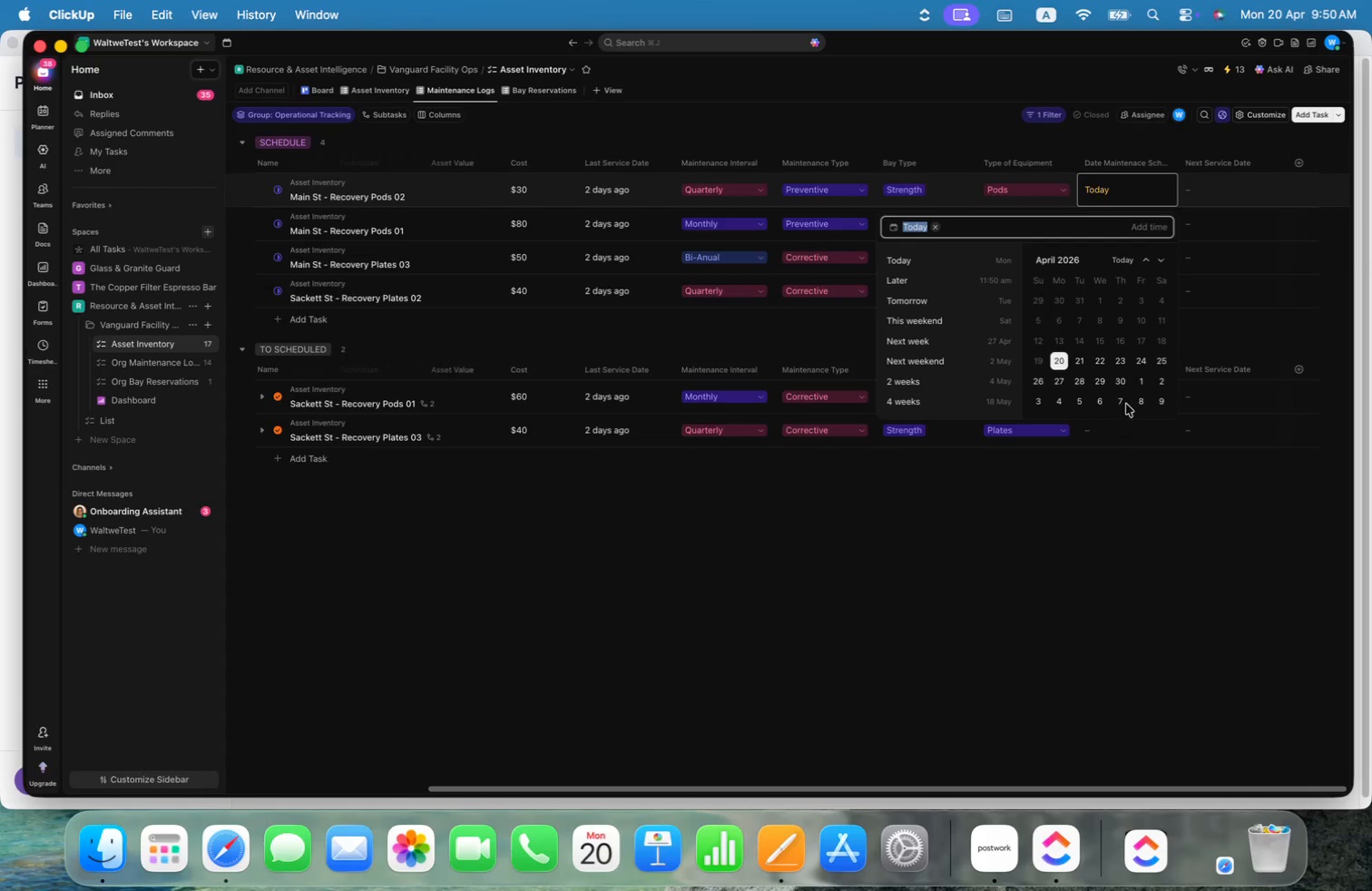 
left_click([1122, 401])
 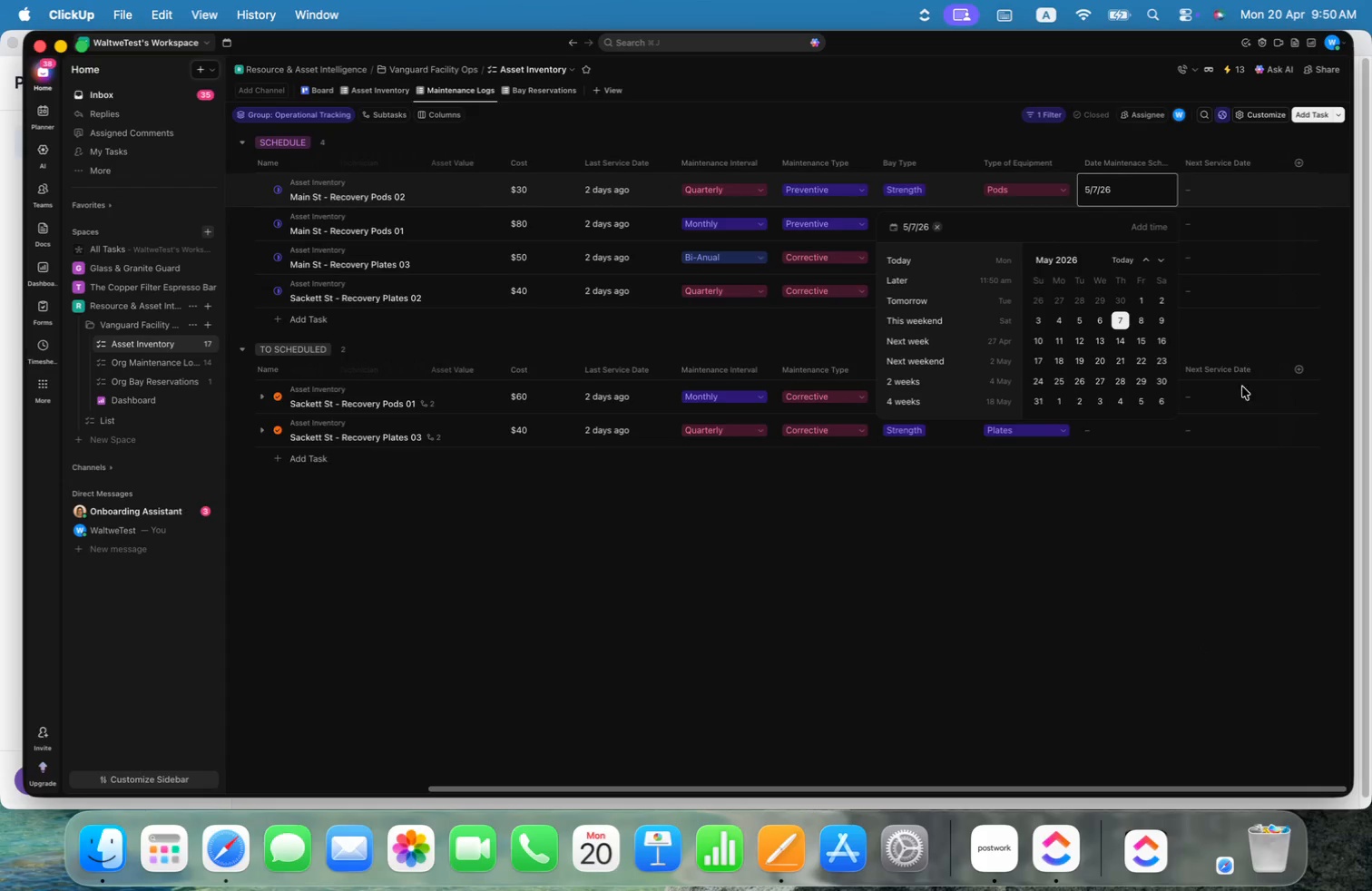 
left_click([1257, 498])
 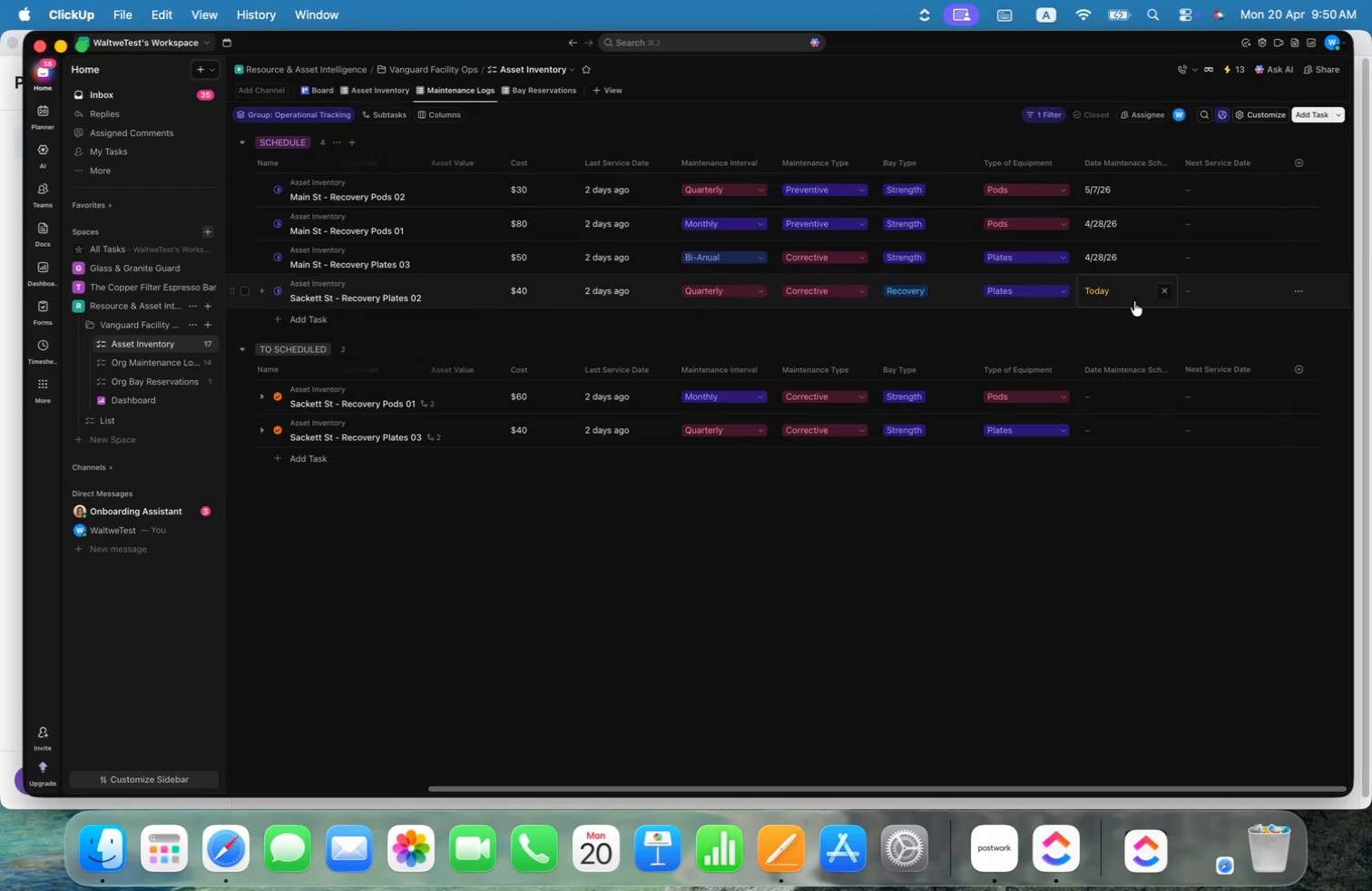 
left_click([1109, 290])
 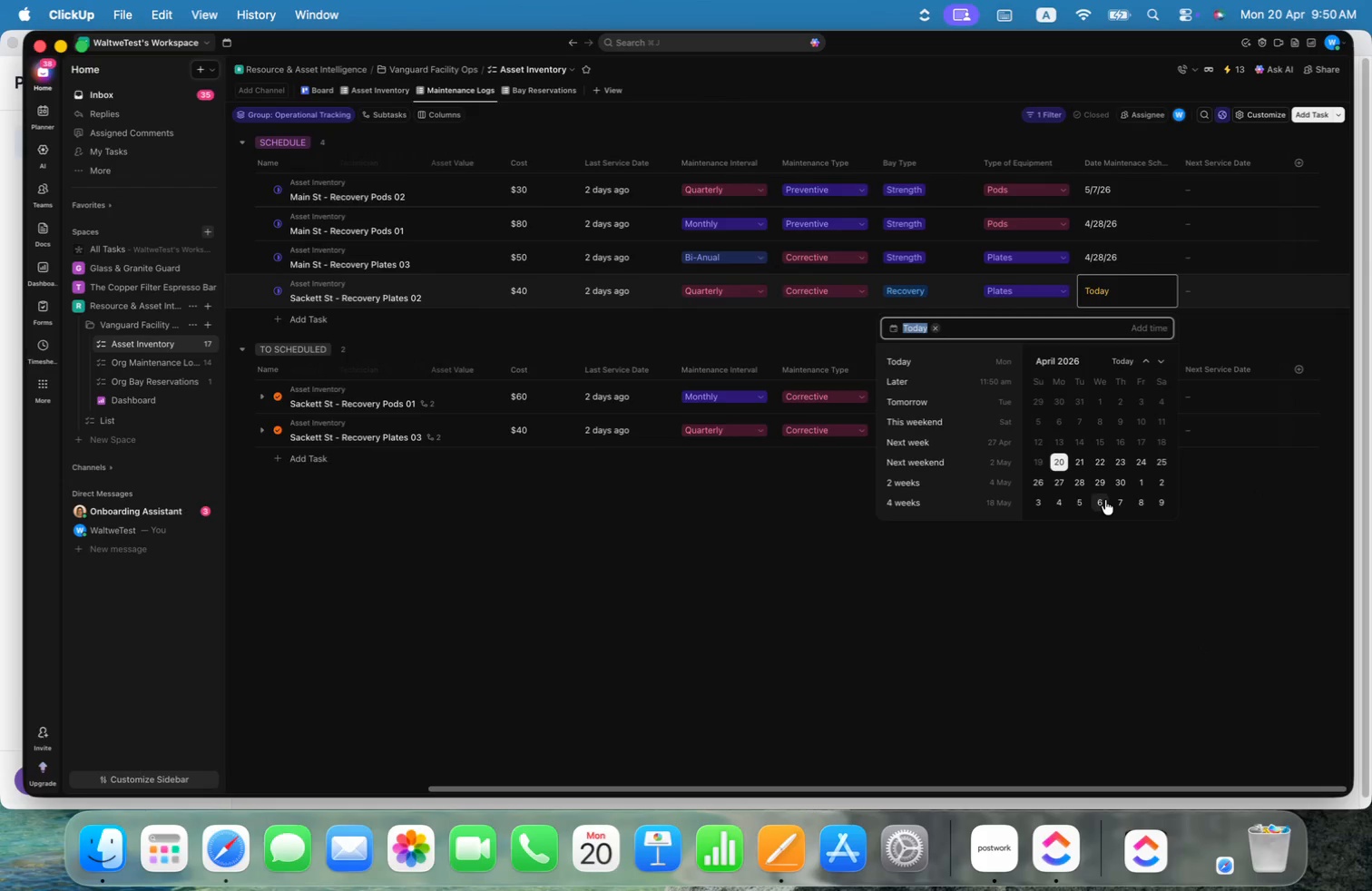 
left_click([1105, 504])
 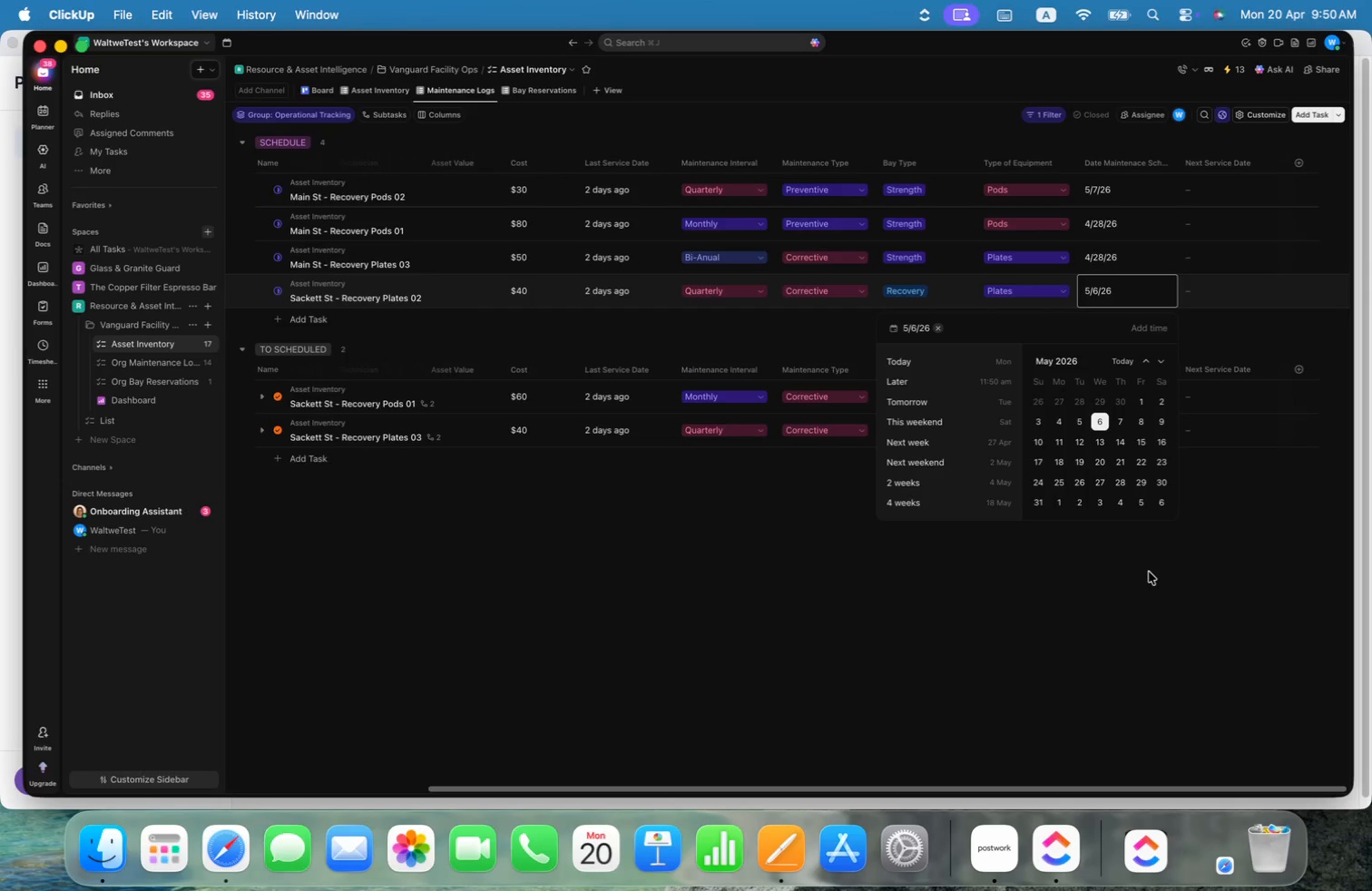 
left_click([1151, 623])
 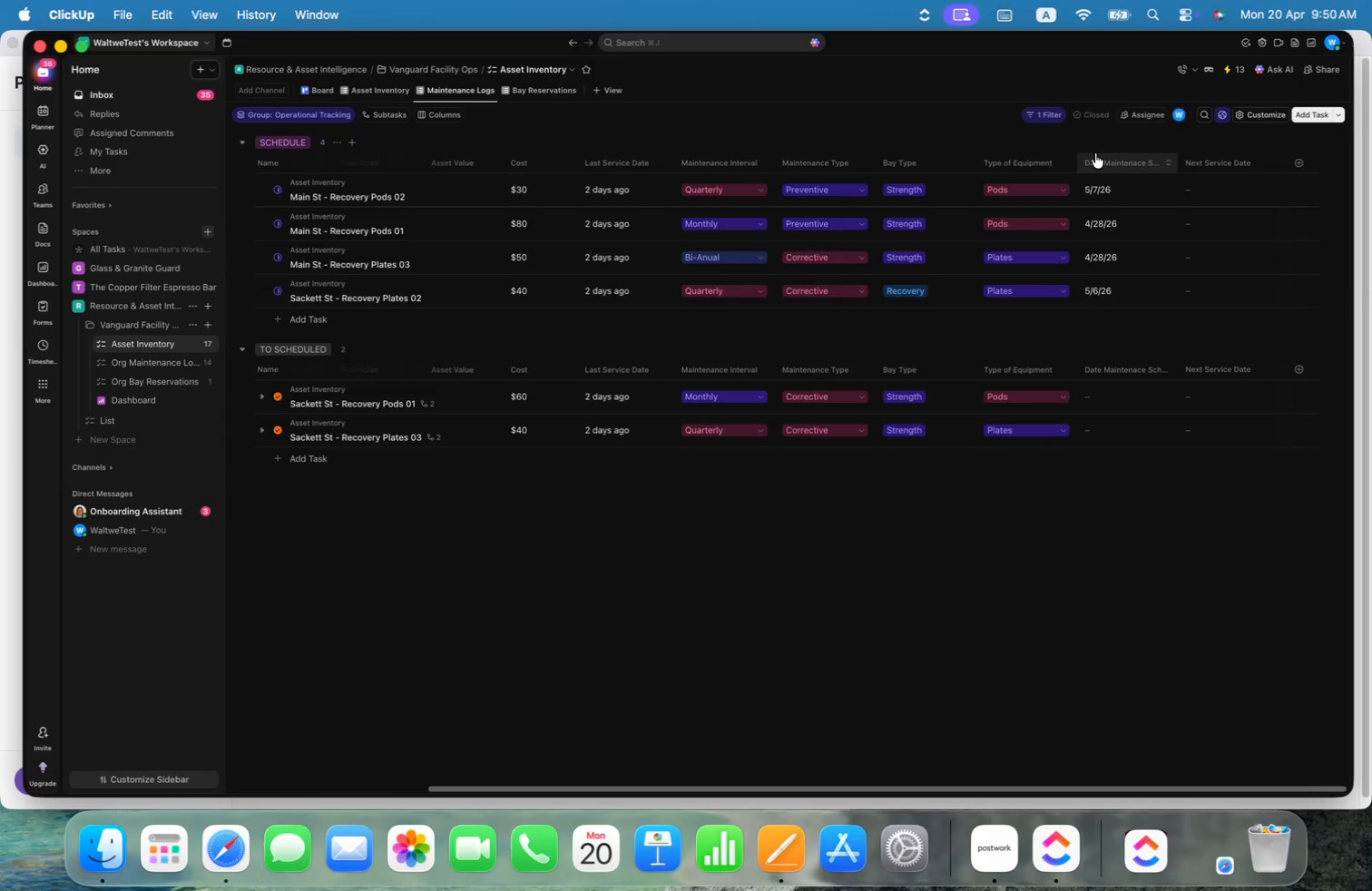 
left_click([1101, 197])
 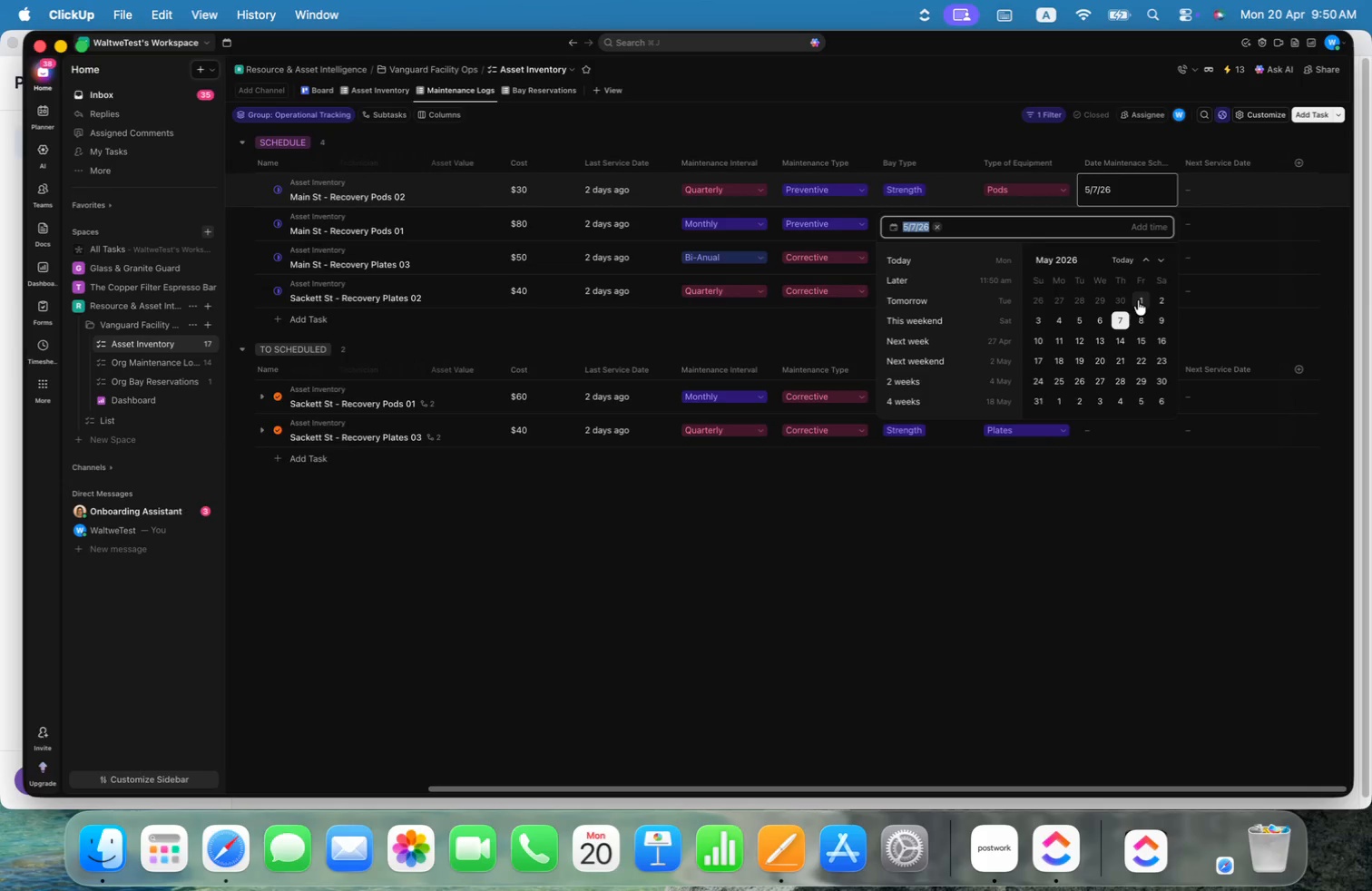 
scroll: coordinate [1138, 300], scroll_direction: up, amount: 2.0
 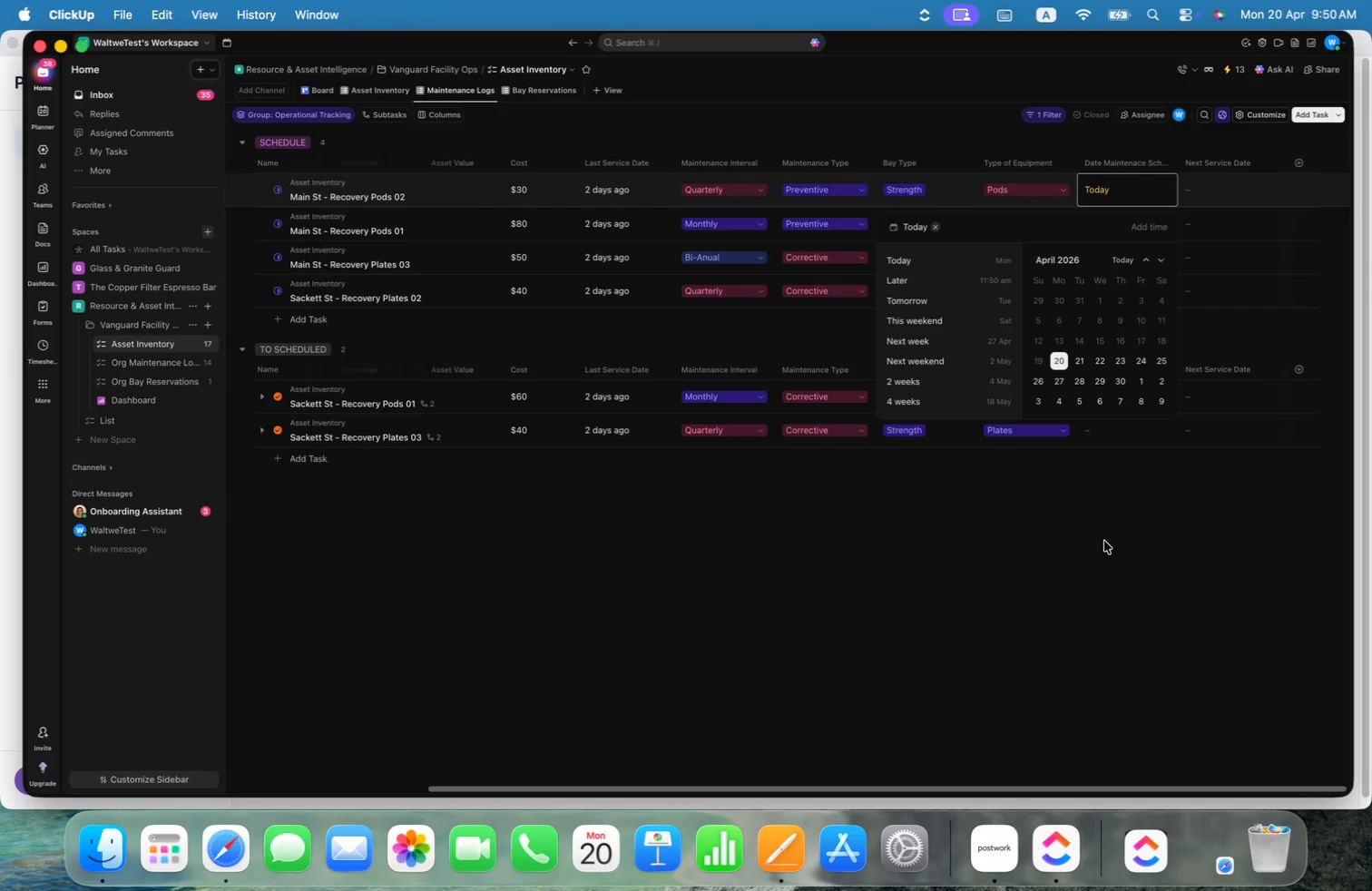 
wait(8.74)
 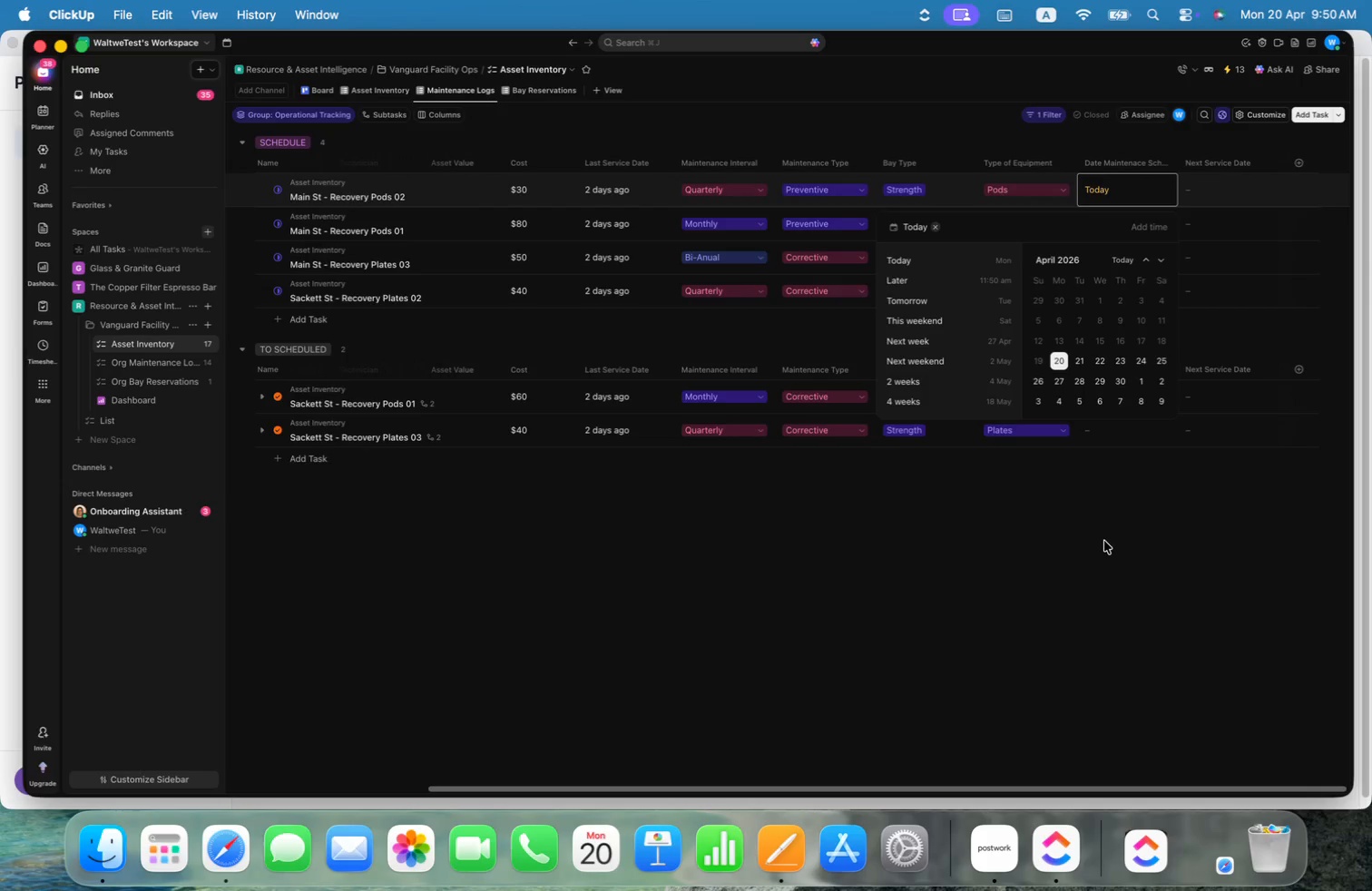 
left_click_drag(start_coordinate=[1087, 793], to_coordinate=[745, 796])
 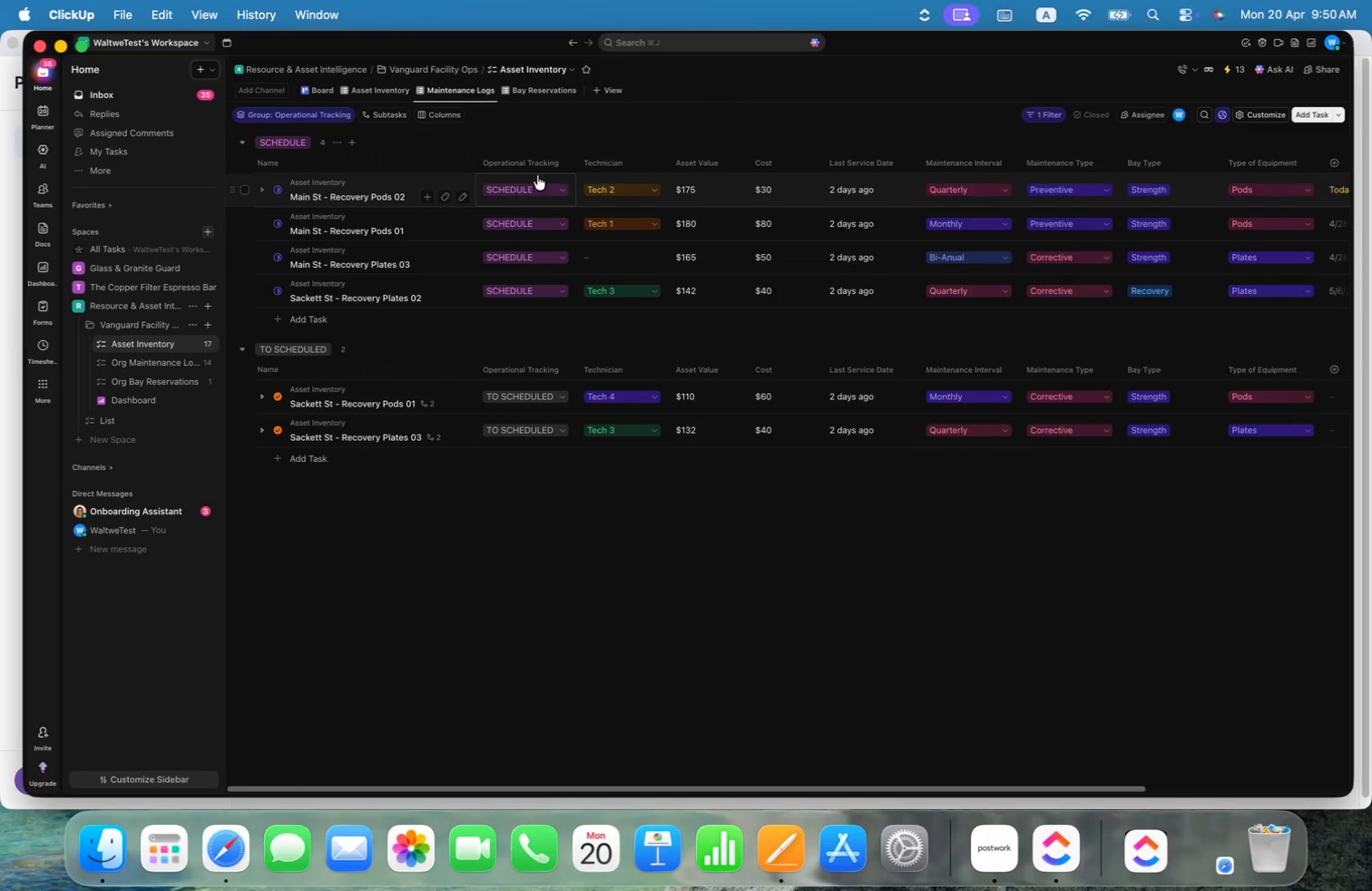 
left_click([533, 190])
 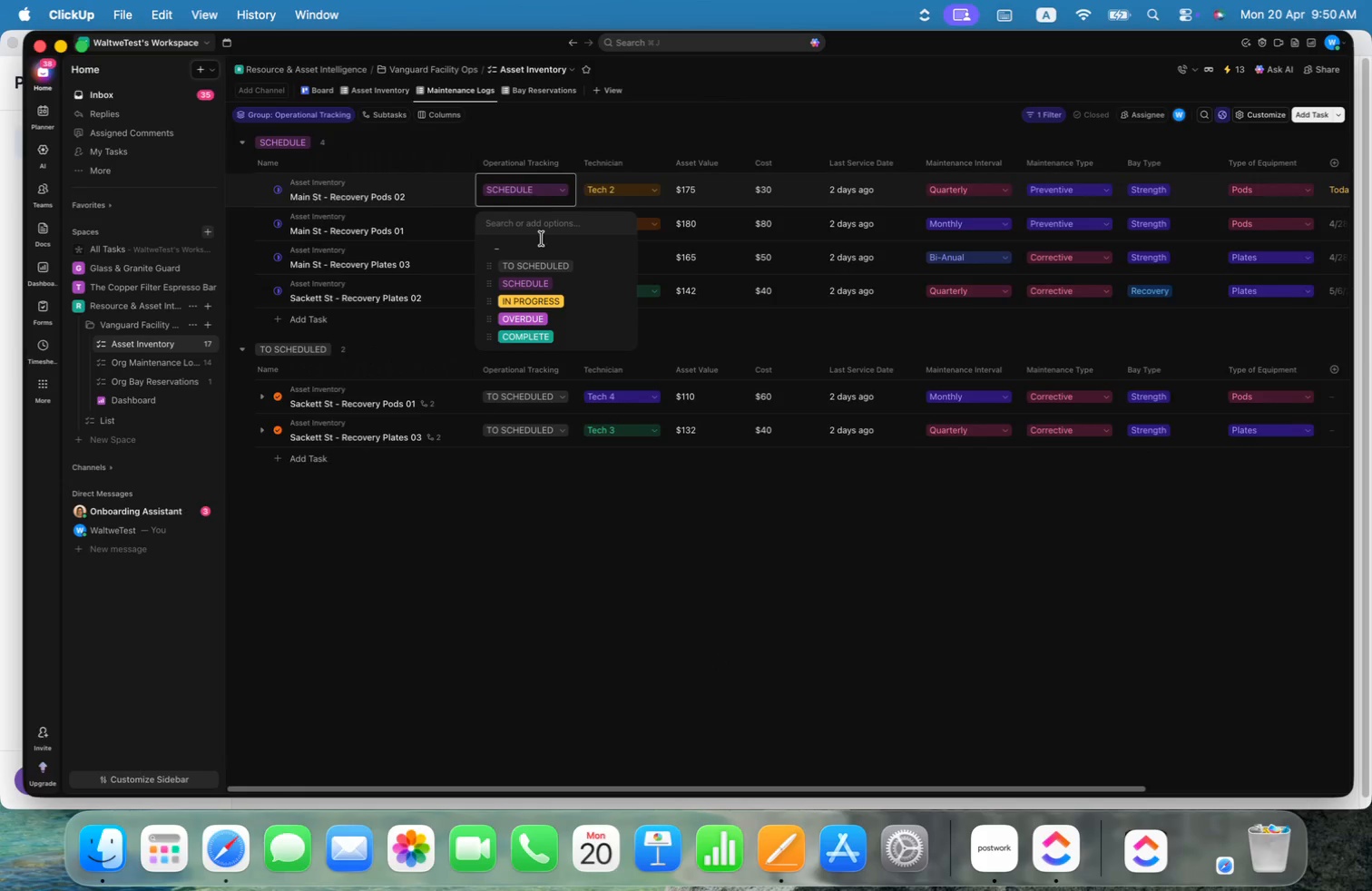 
left_click([701, 583])
 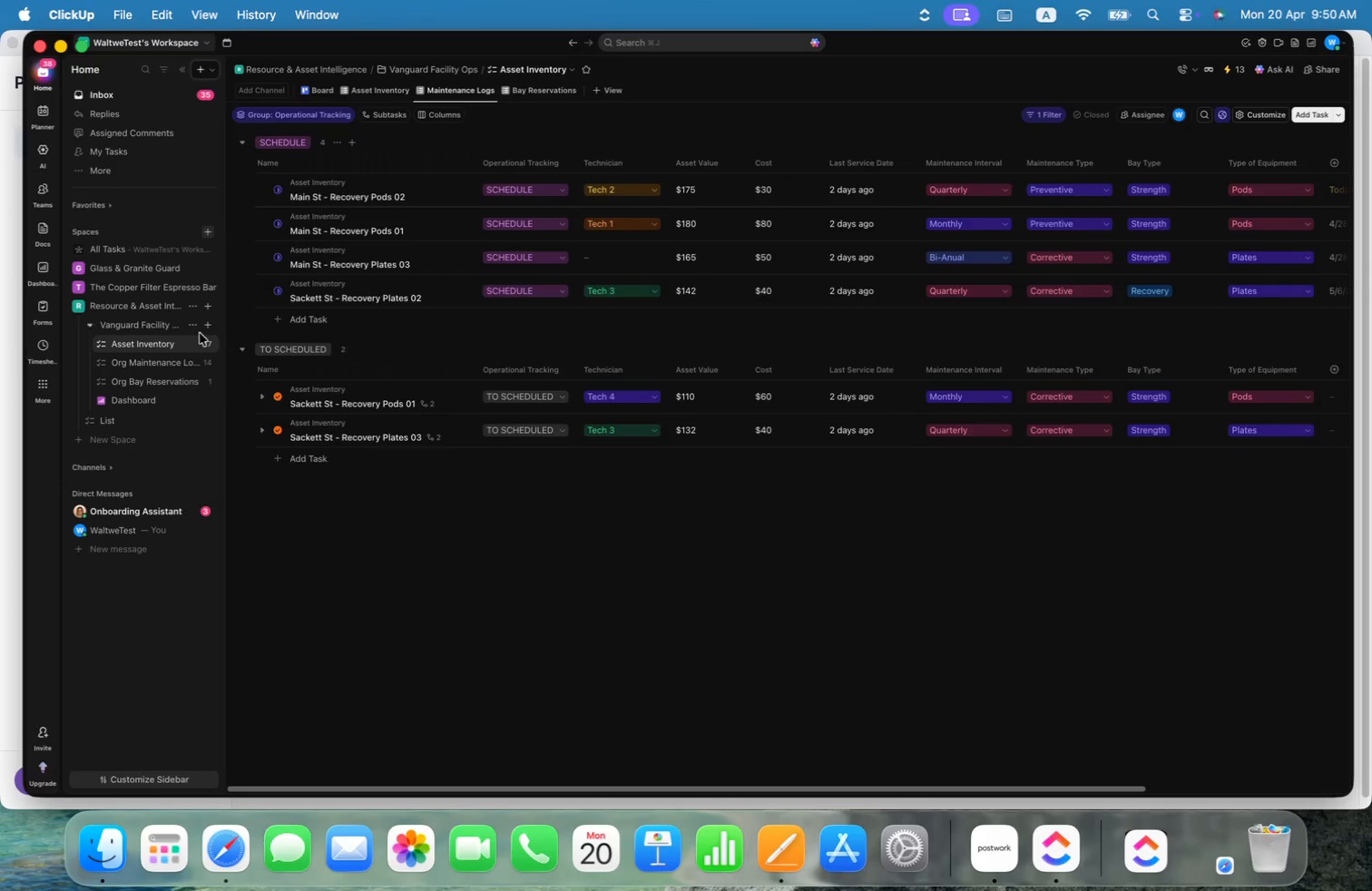 
left_click([193, 342])
 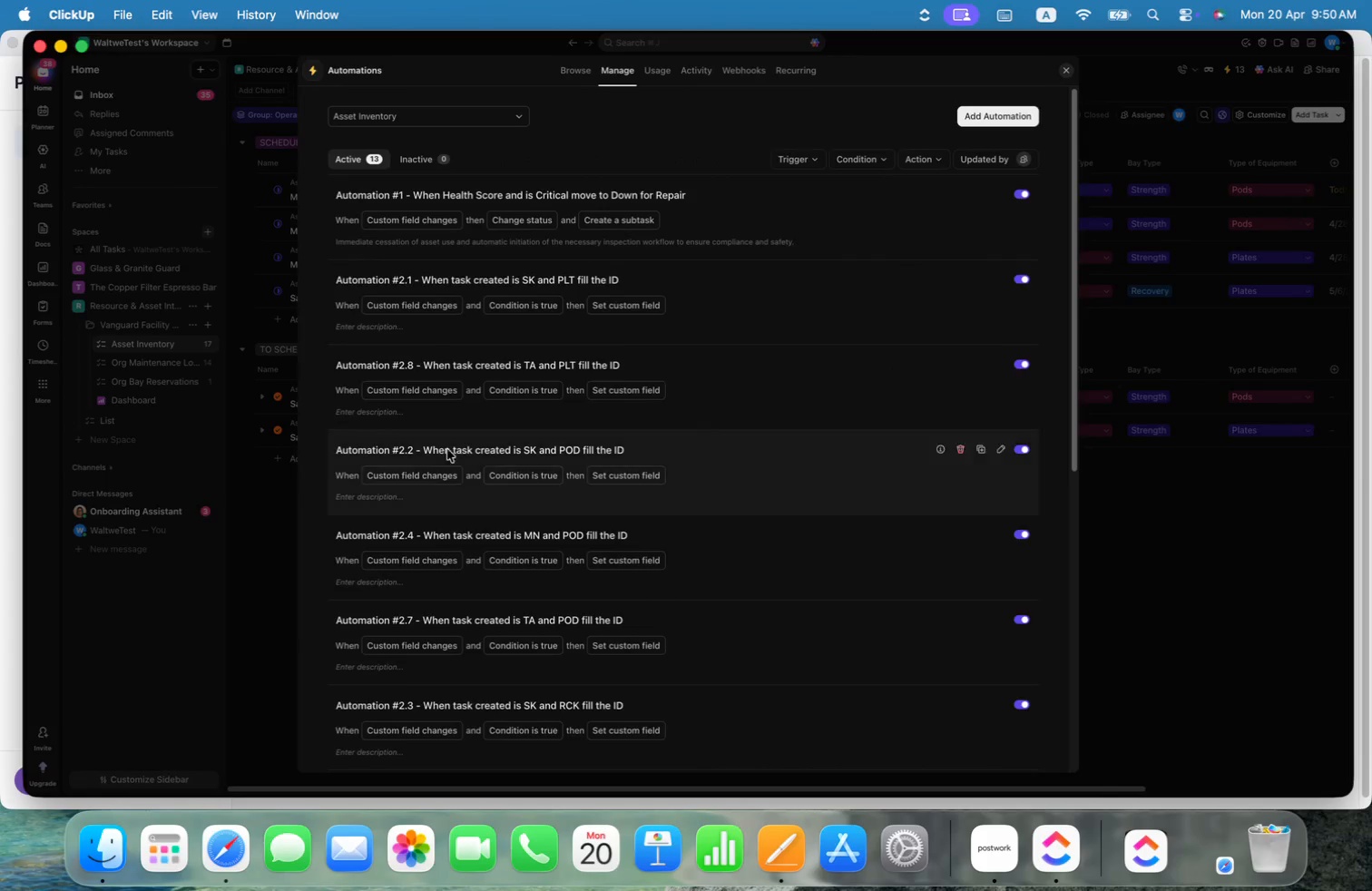 
double_click([989, 120])
 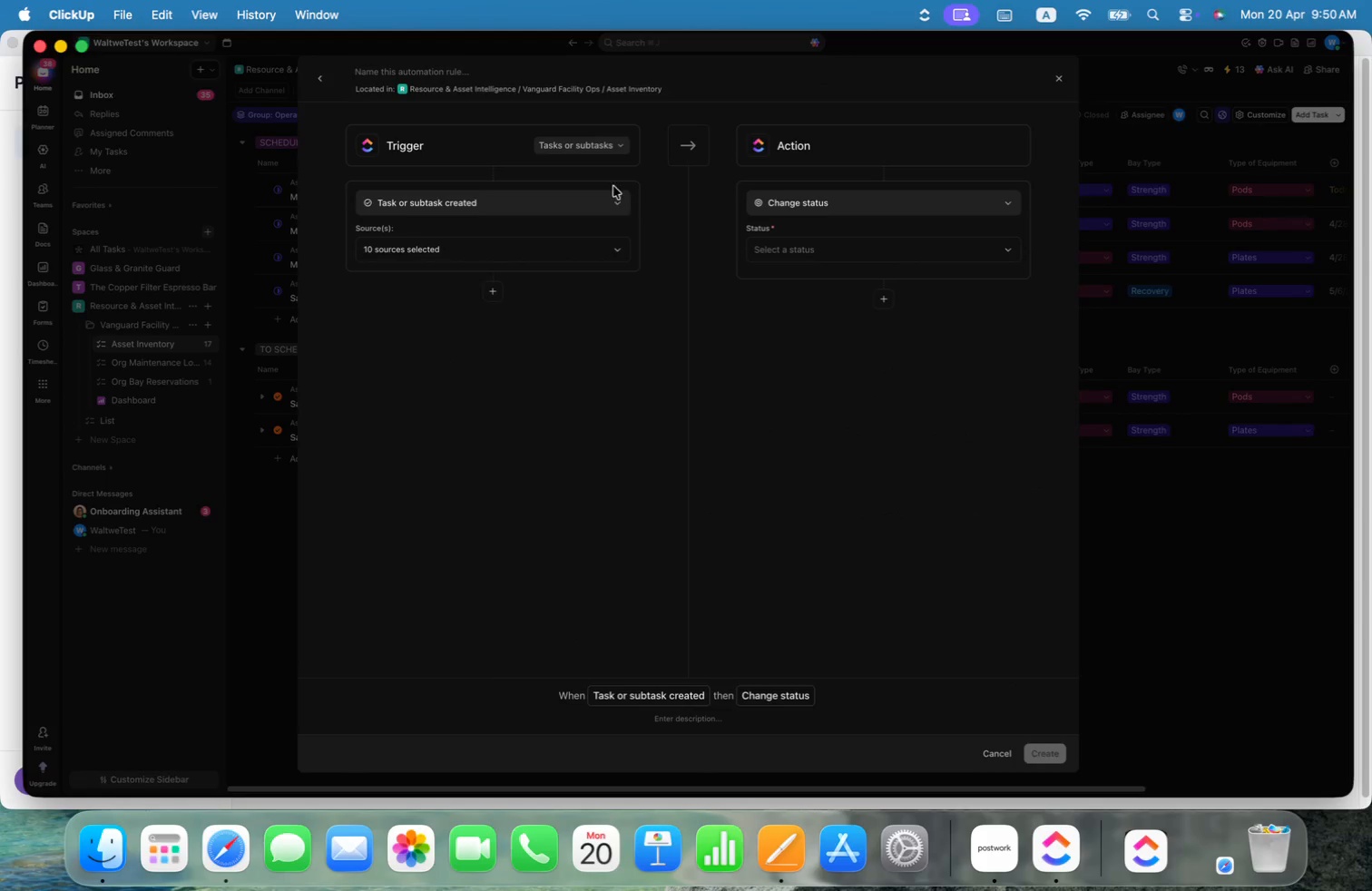 
left_click([597, 199])
 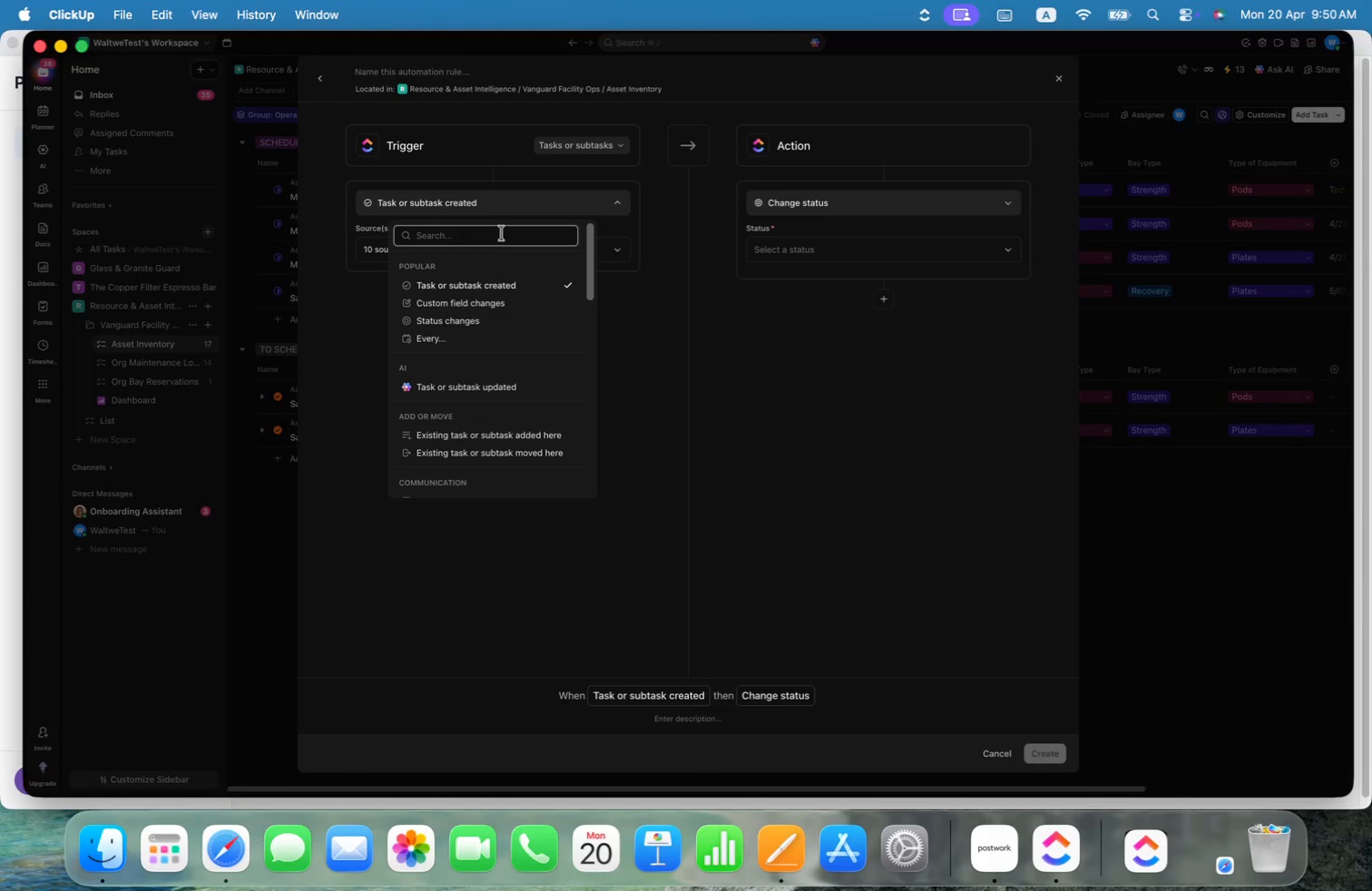 
left_click([502, 233])
 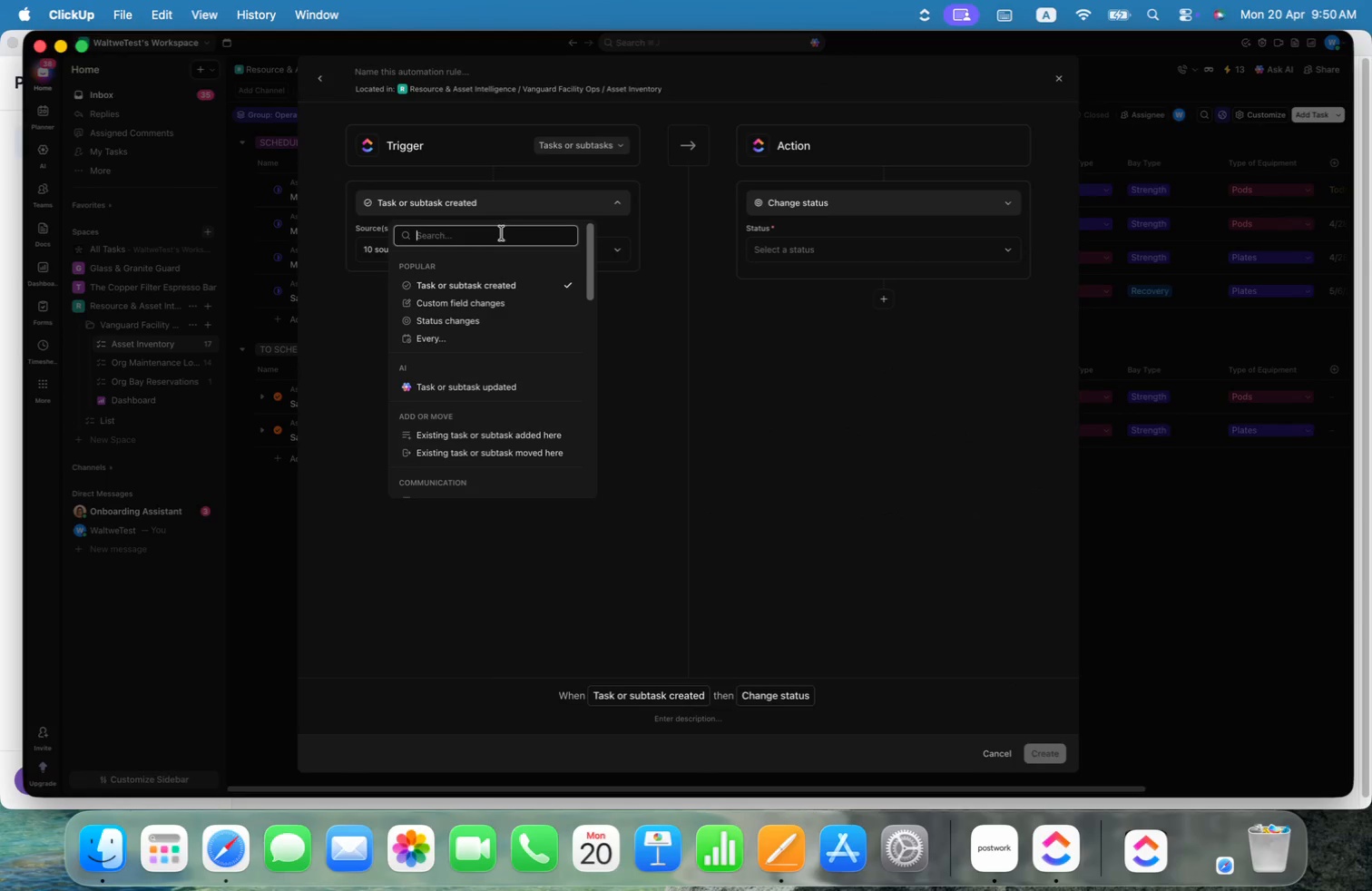 
type(date)
 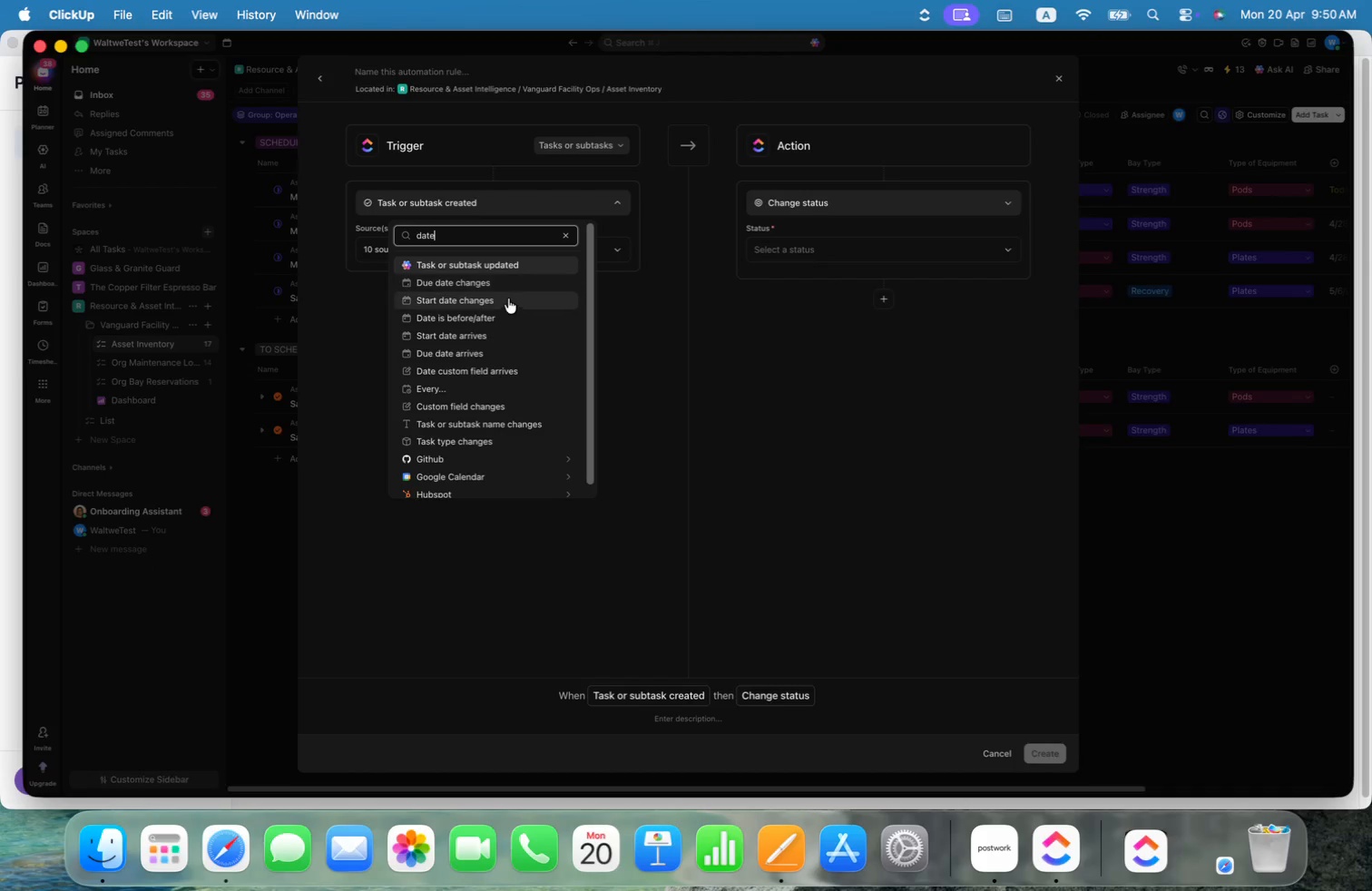 
left_click([502, 314])
 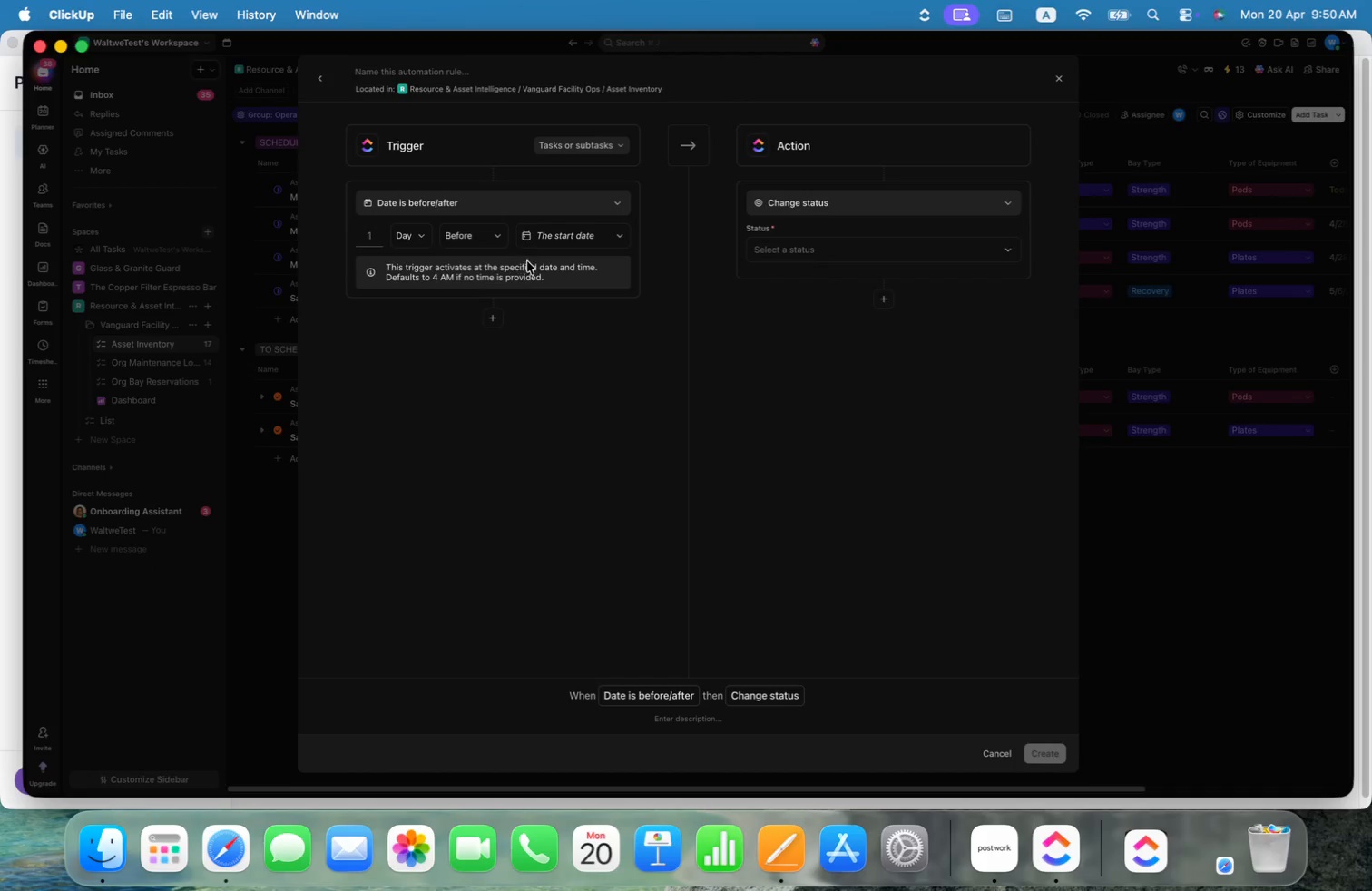 
left_click([472, 232])
 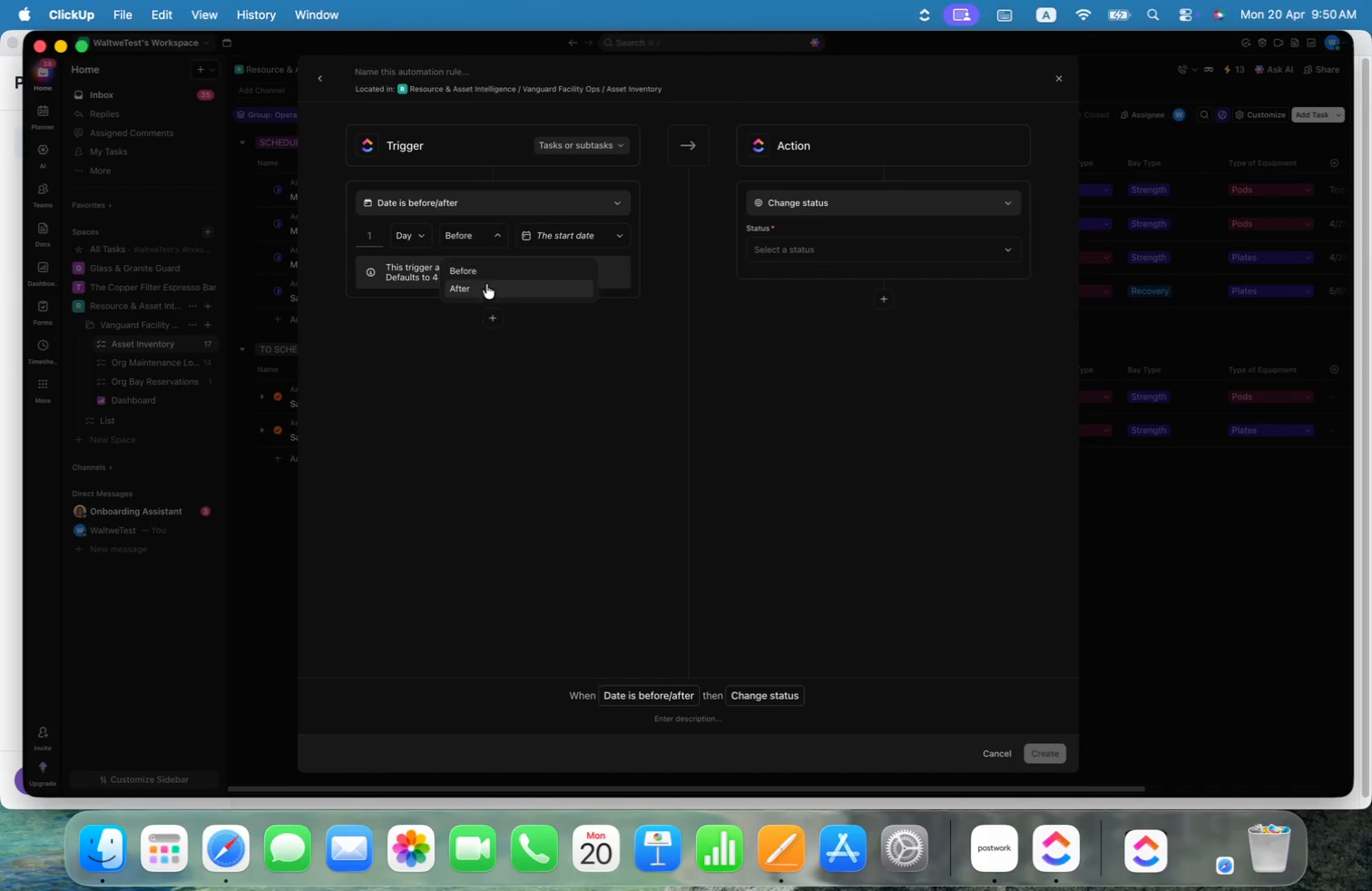 
left_click([485, 287])
 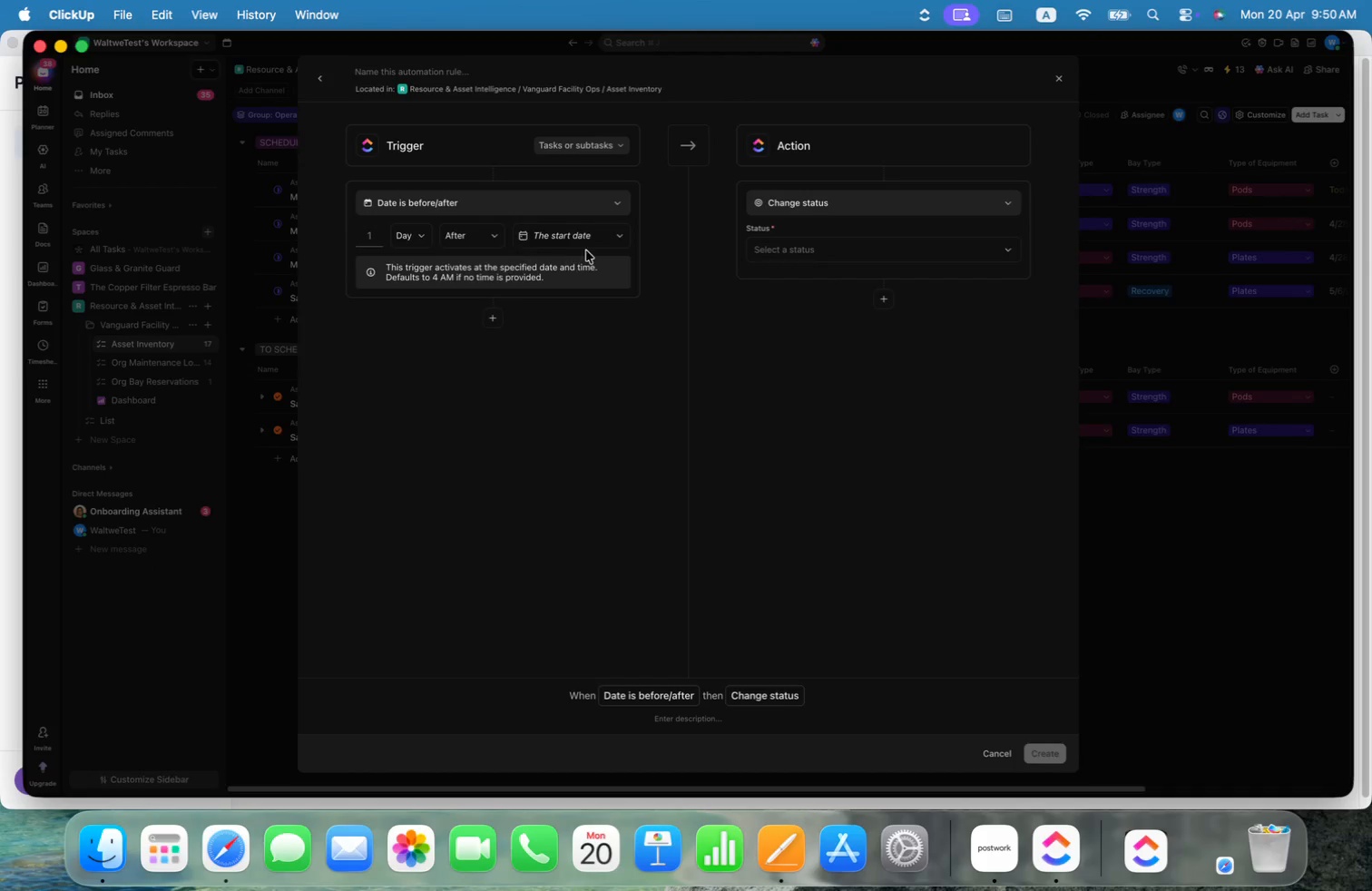 
left_click([588, 241])
 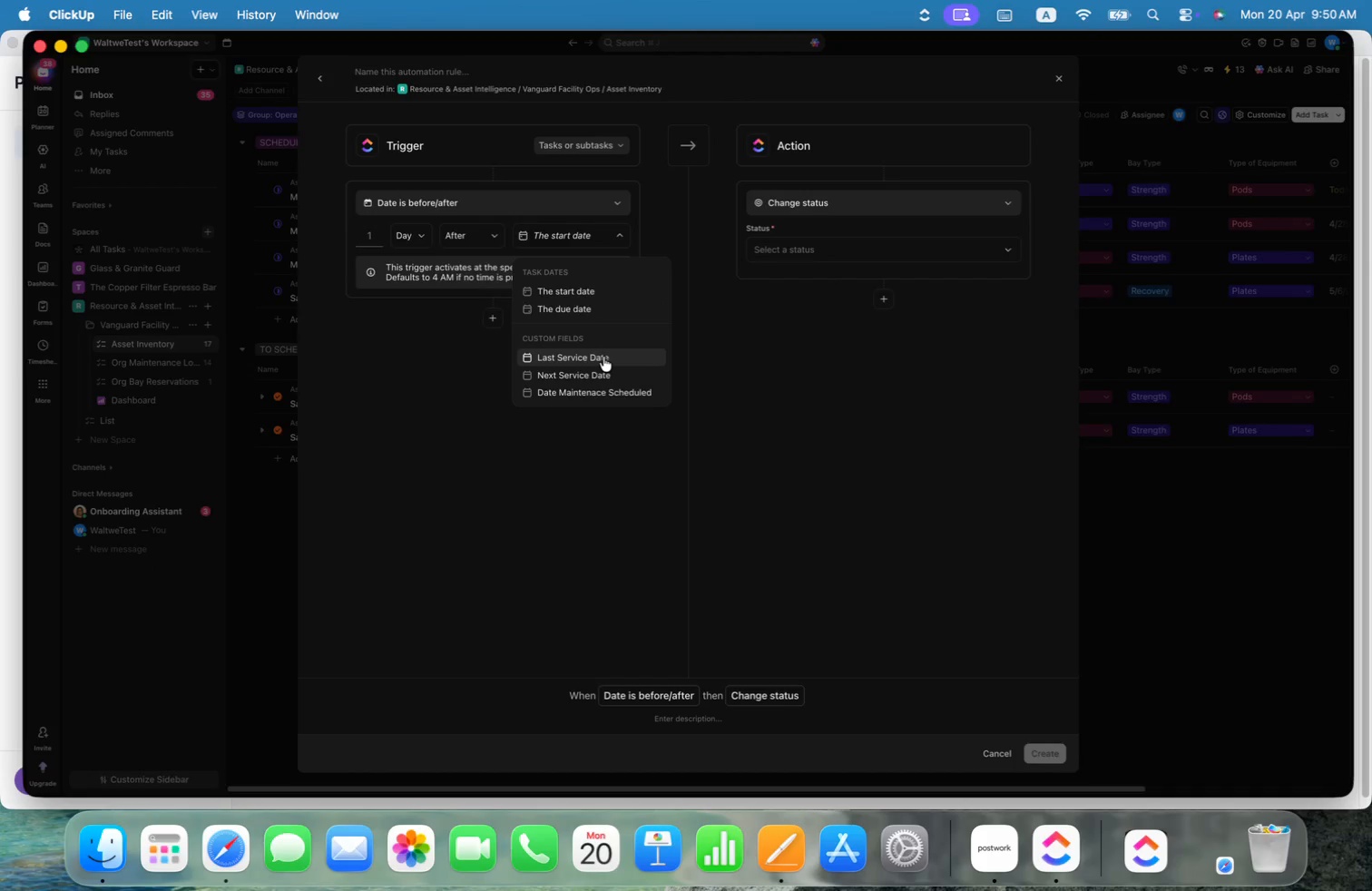 
left_click([591, 393])
 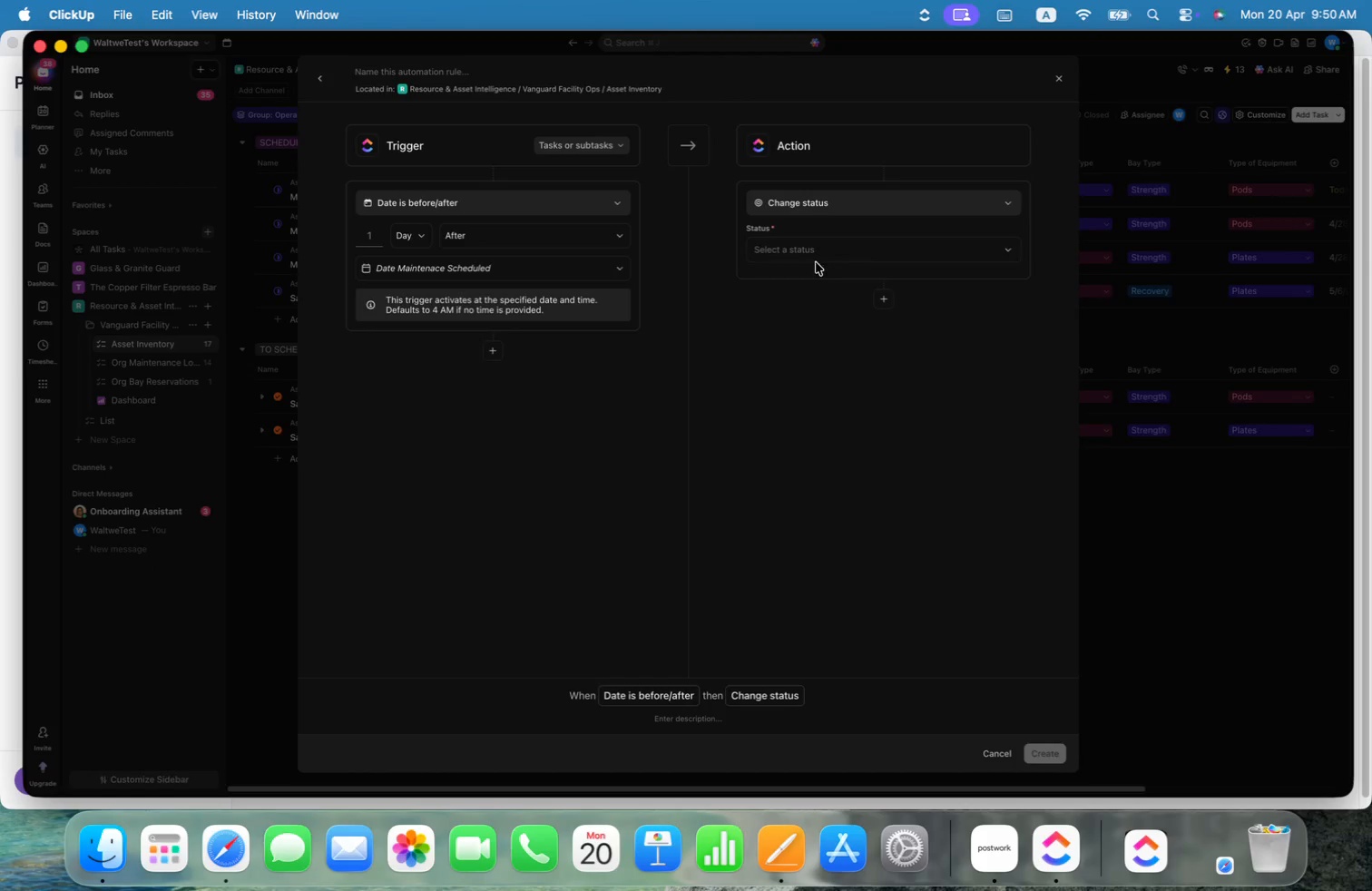 
left_click([878, 208])
 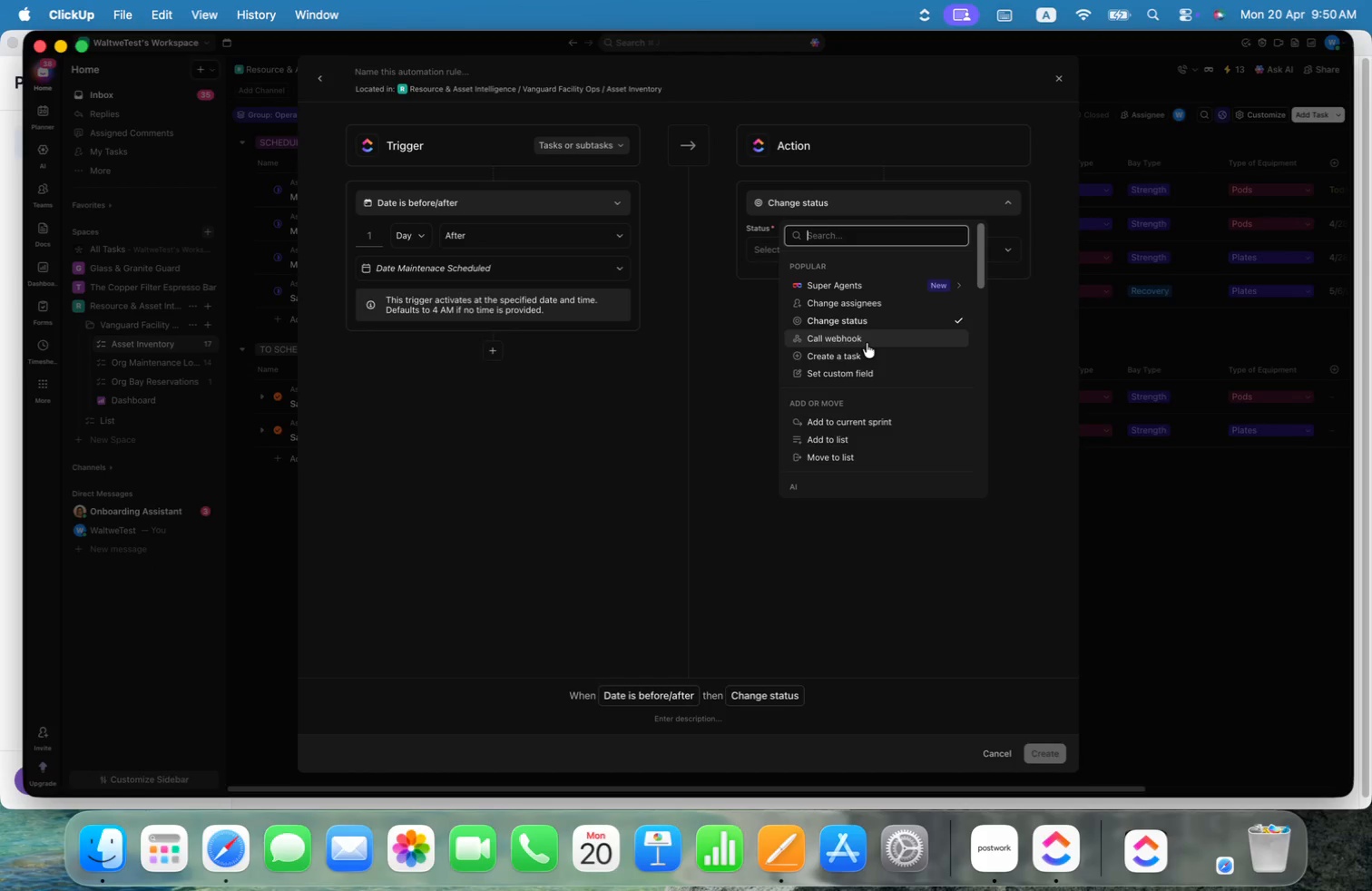 
left_click([877, 373])
 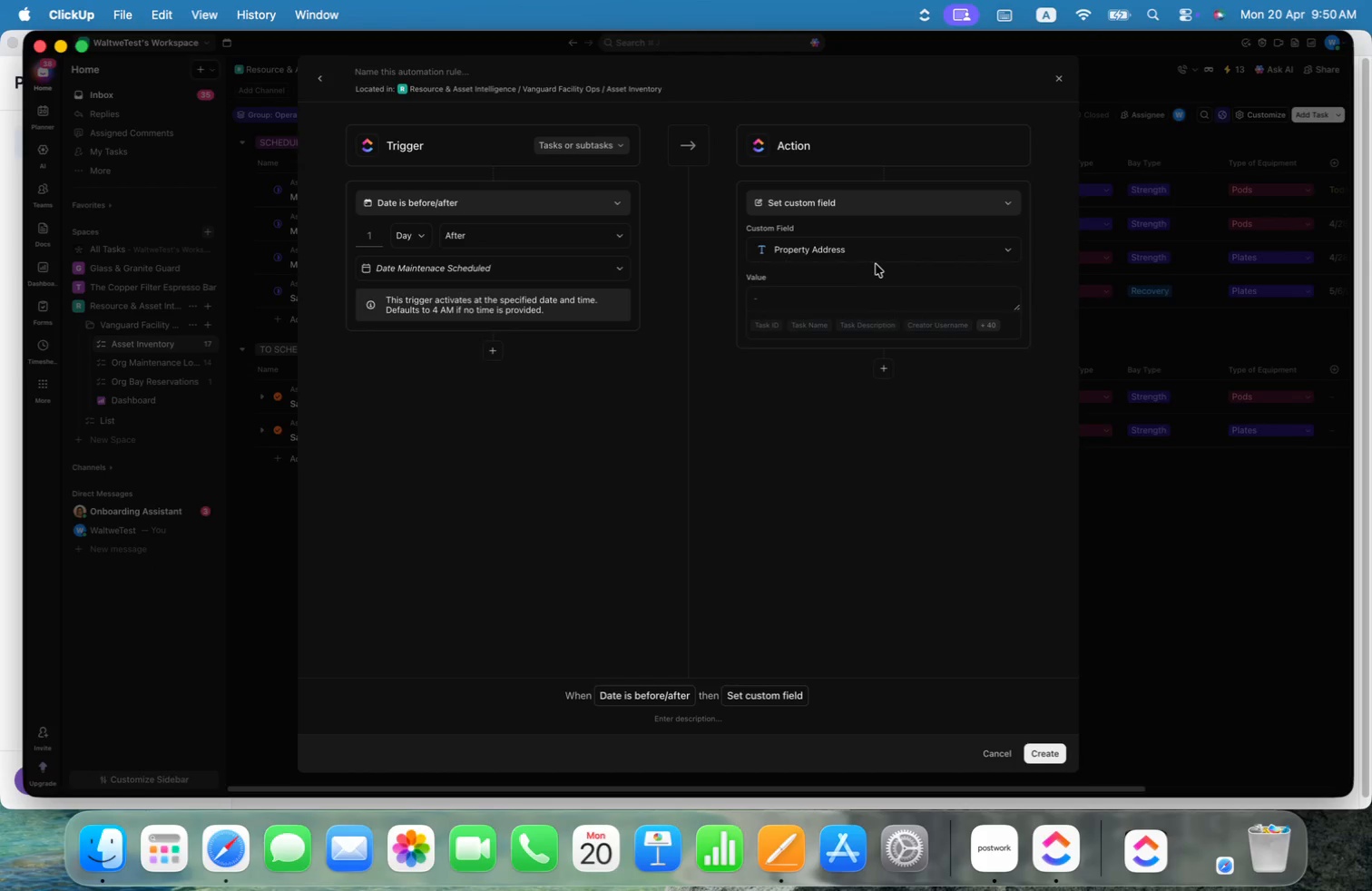 
double_click([878, 256])
 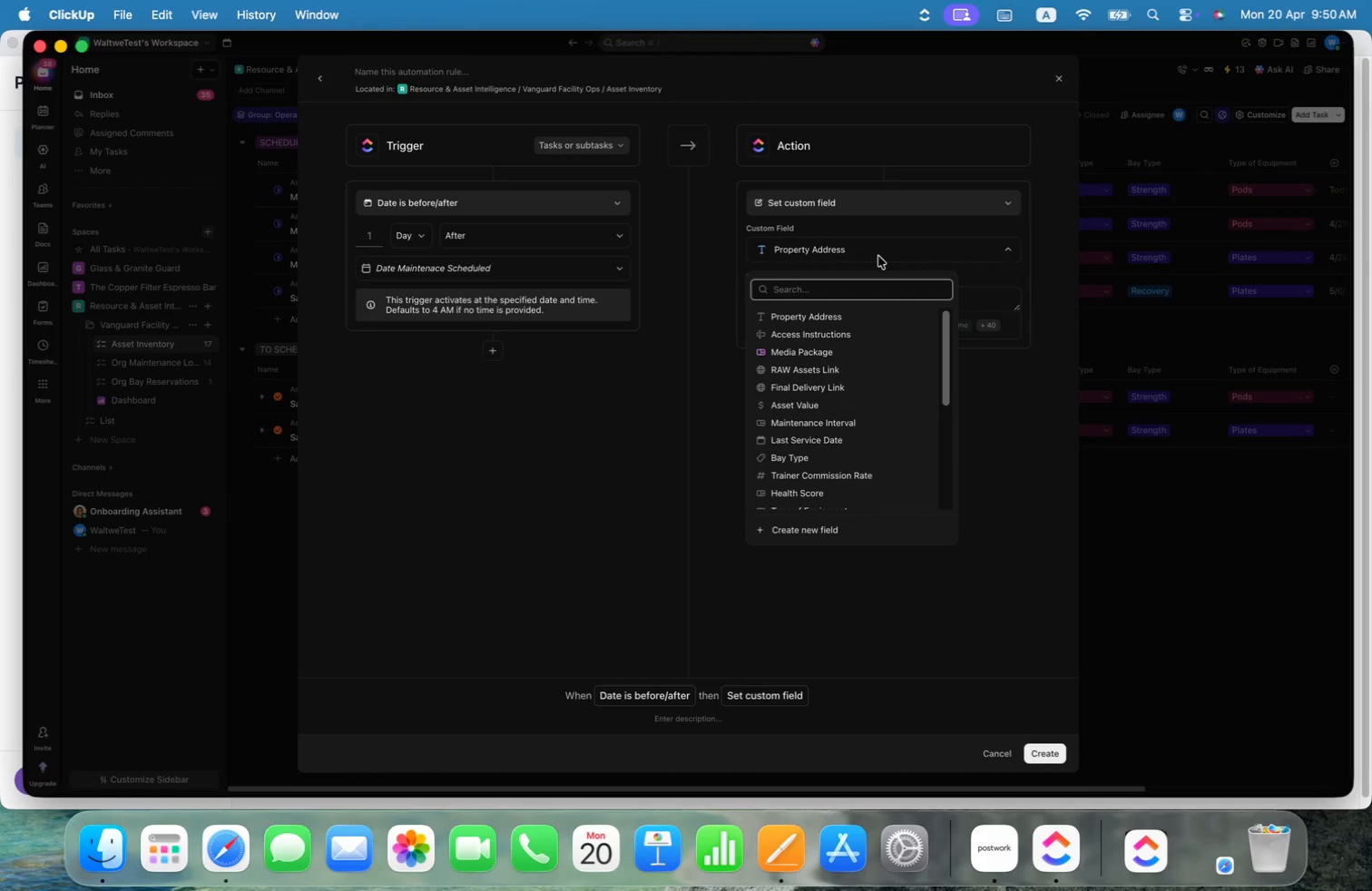 
type(op)
 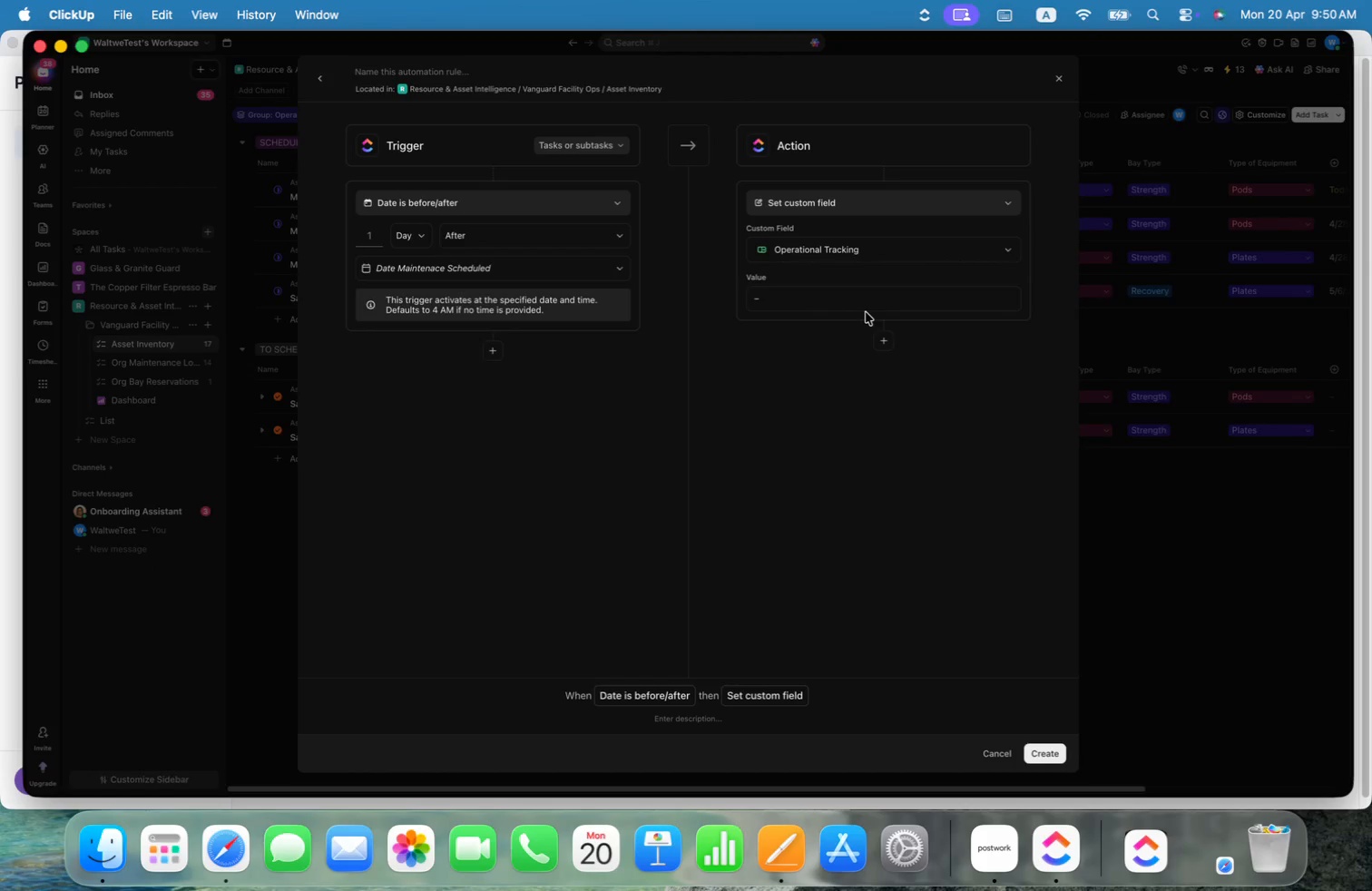 
left_click([873, 299])
 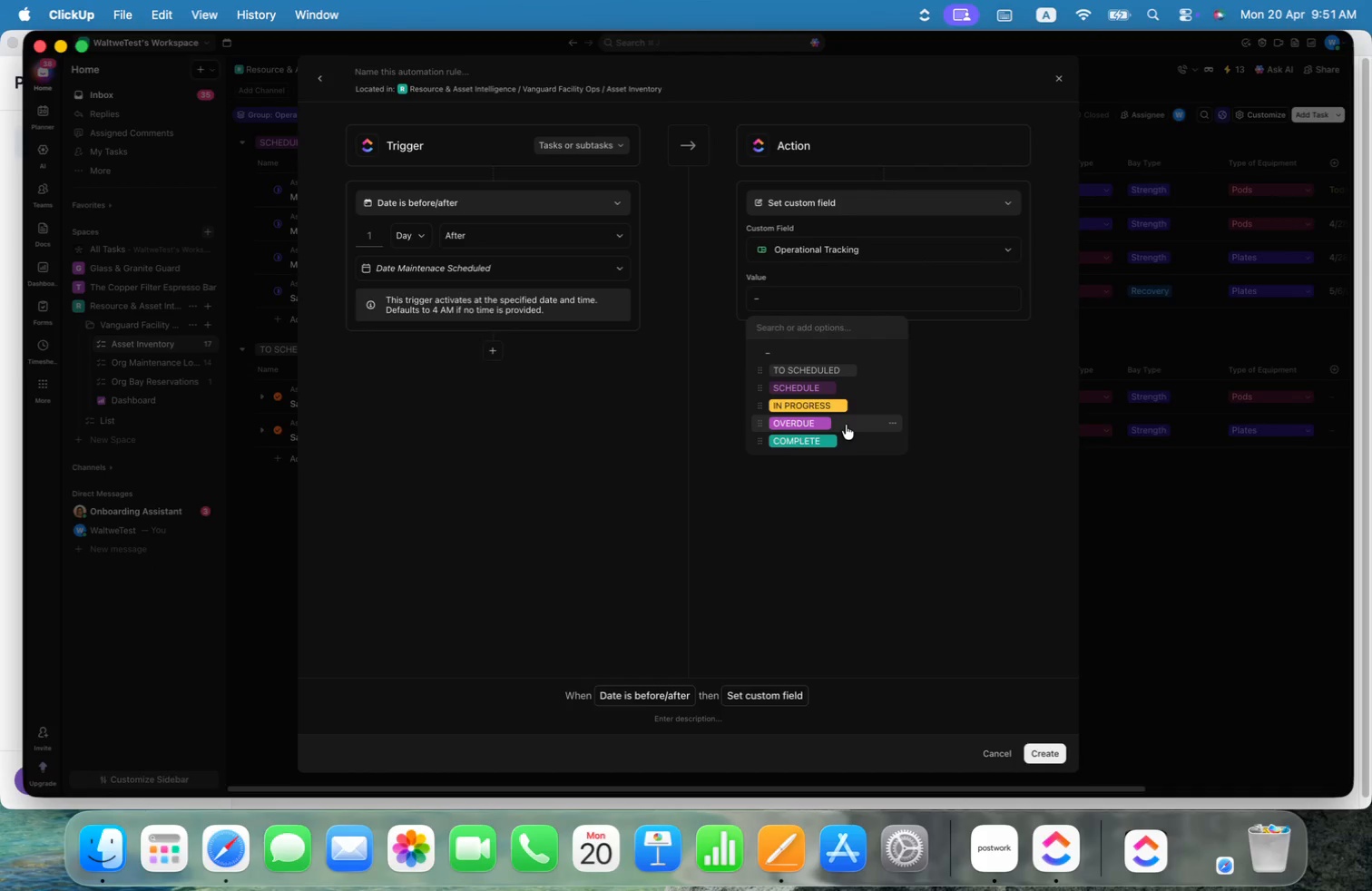 
wait(5.19)
 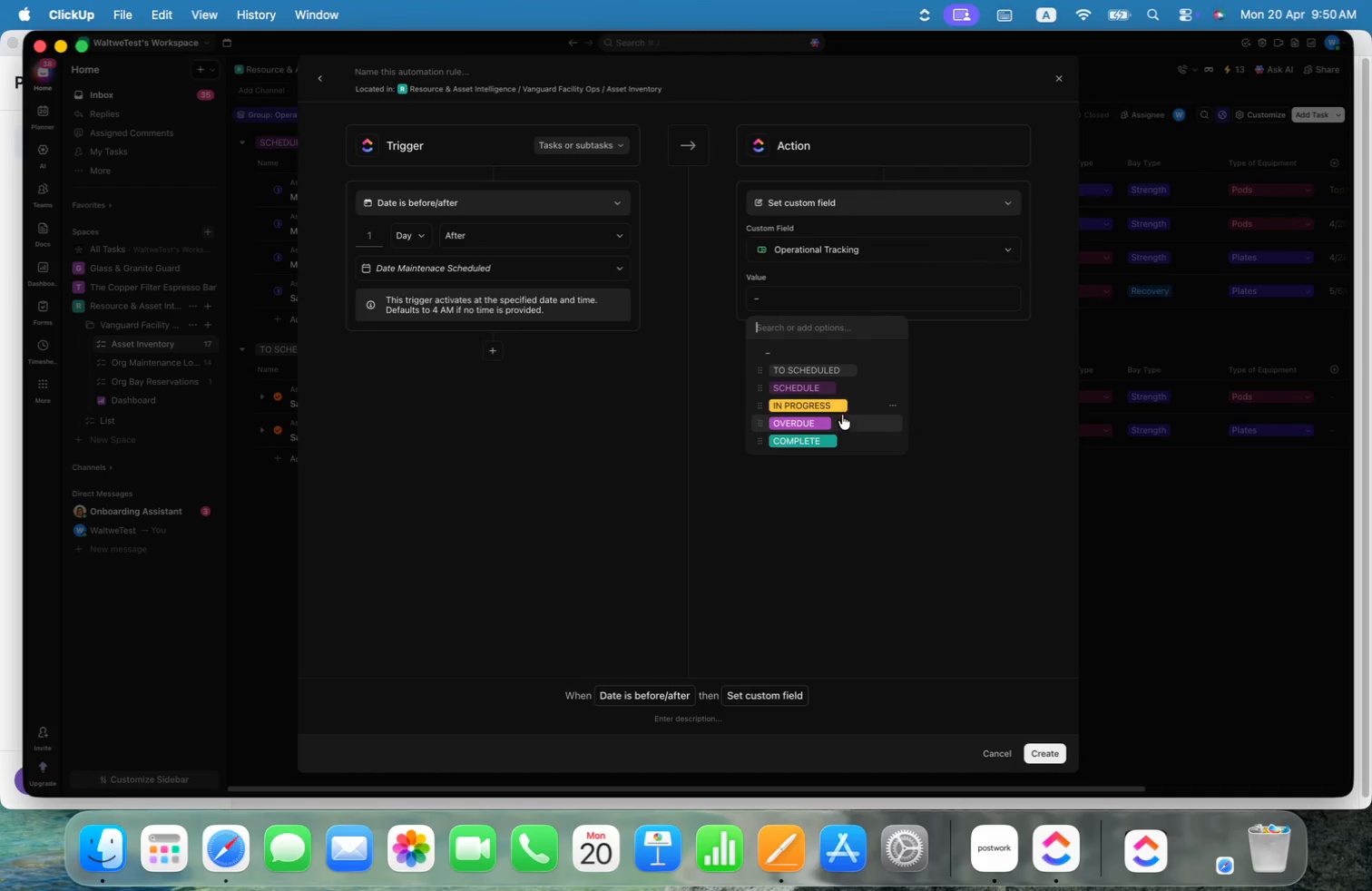 
left_click([846, 425])
 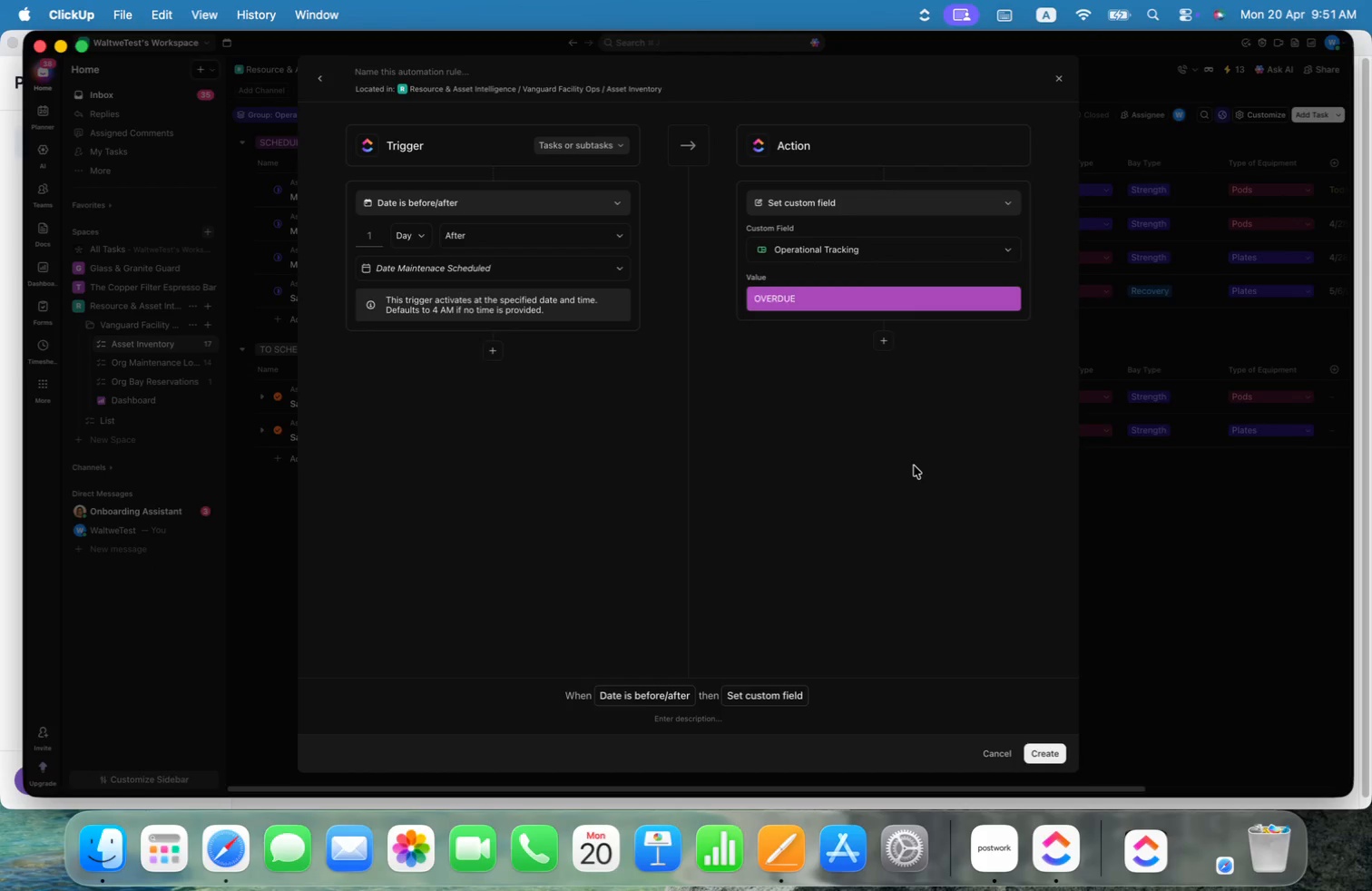 
left_click([914, 465])
 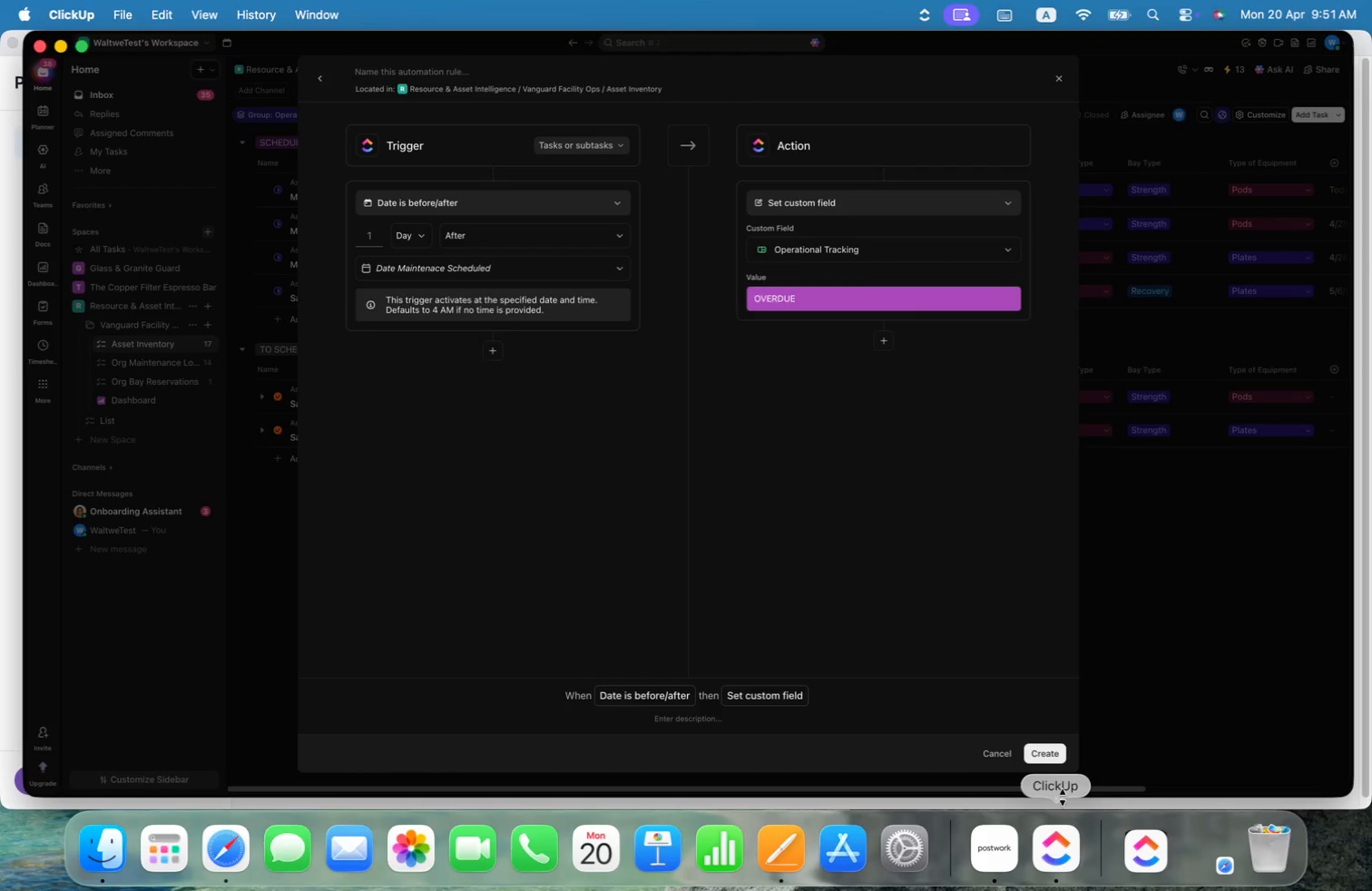 
left_click([1054, 749])
 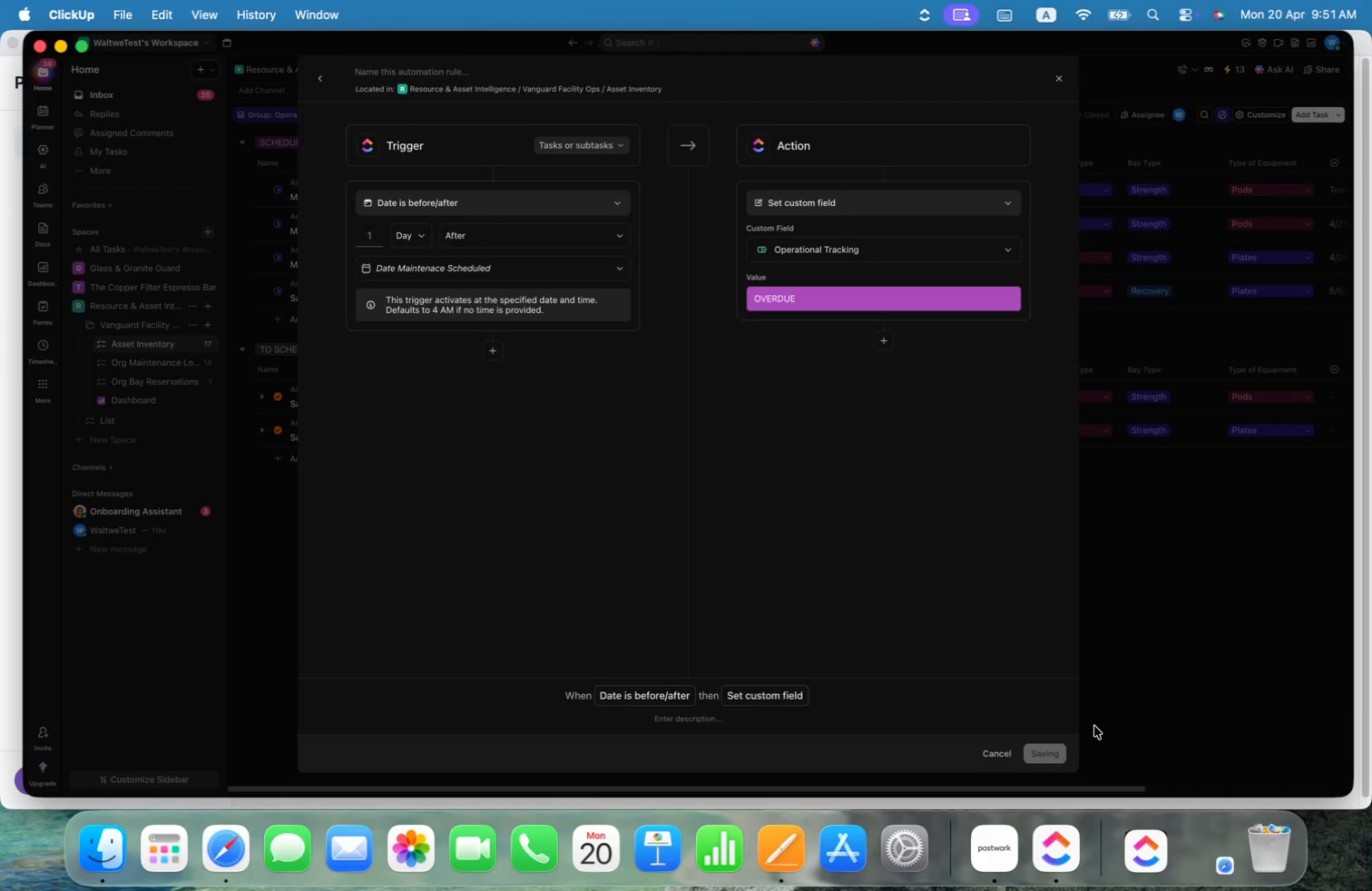 
key(Meta+CommandLeft)
 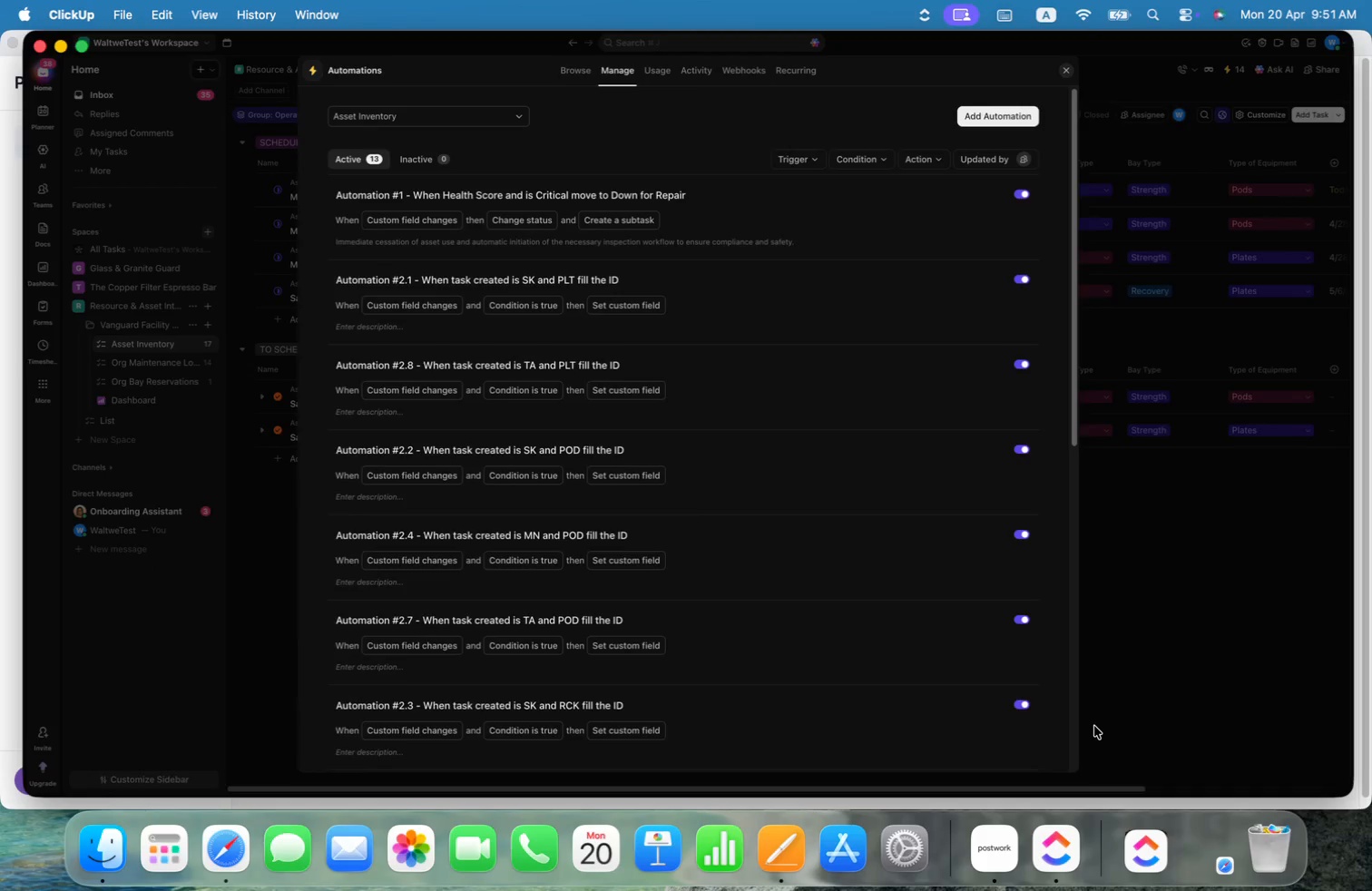 
key(Meta+Tab)